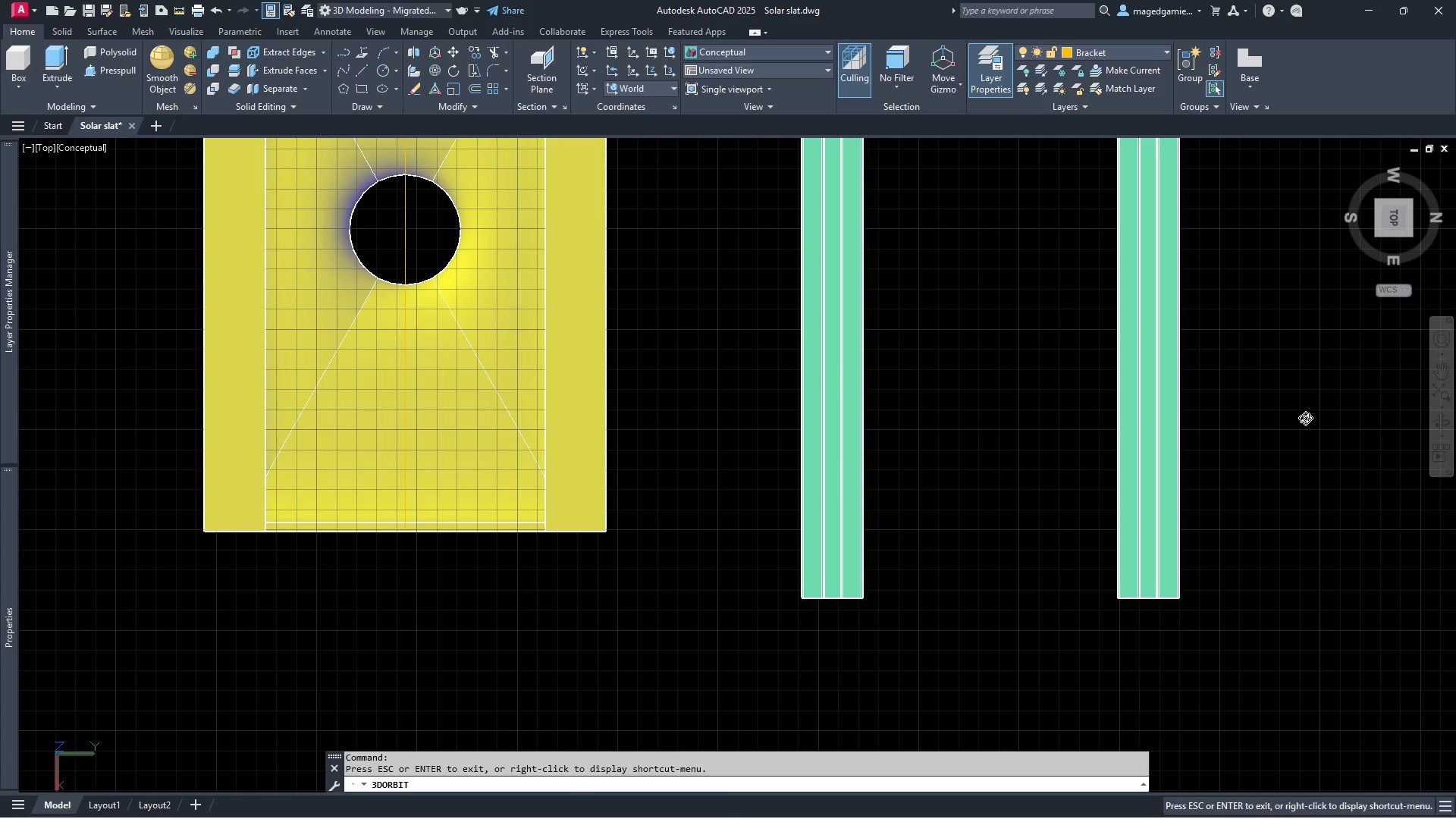 
left_click_drag(start_coordinate=[1305, 416], to_coordinate=[1327, 309])
 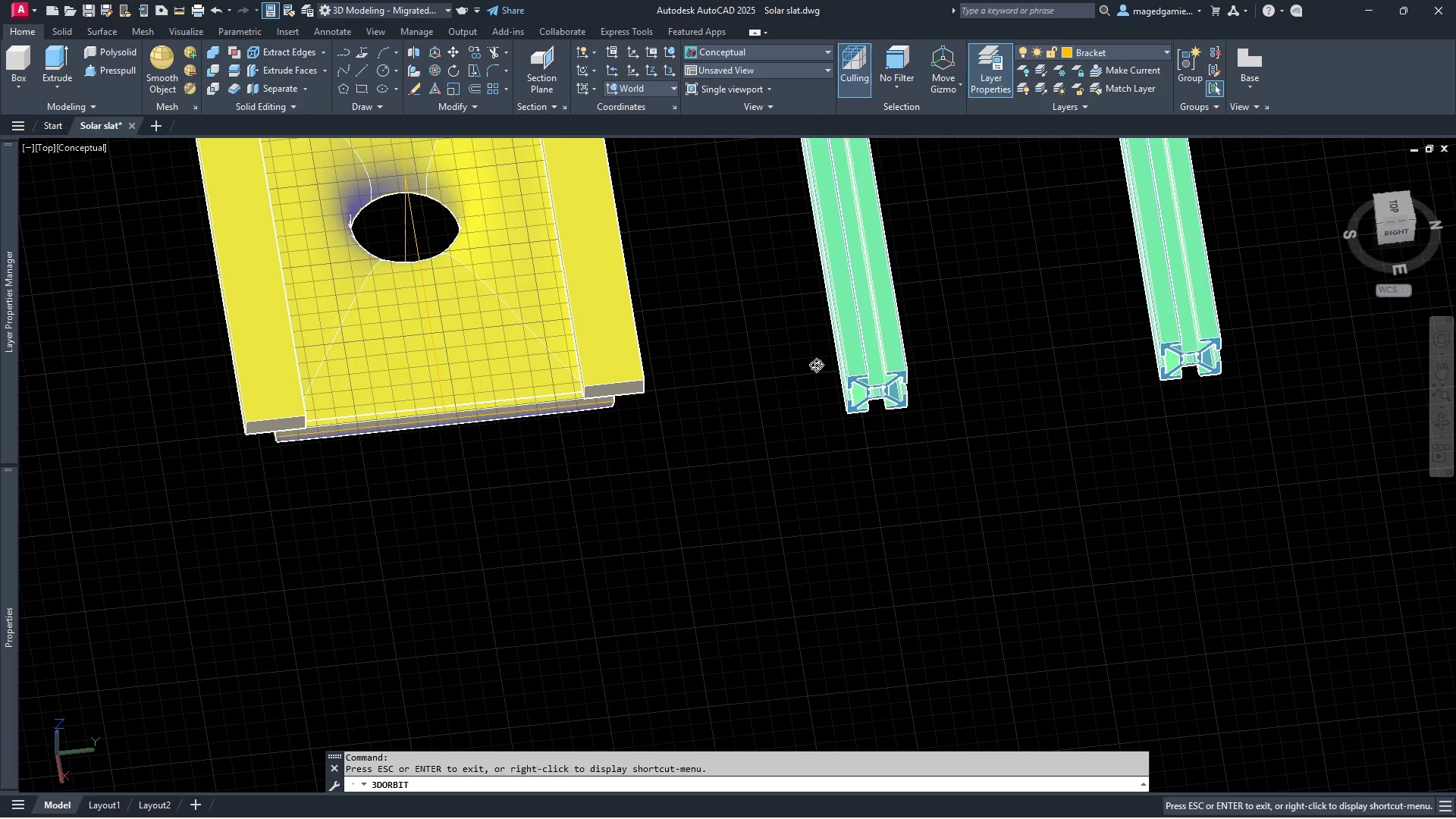 
key(Escape)
 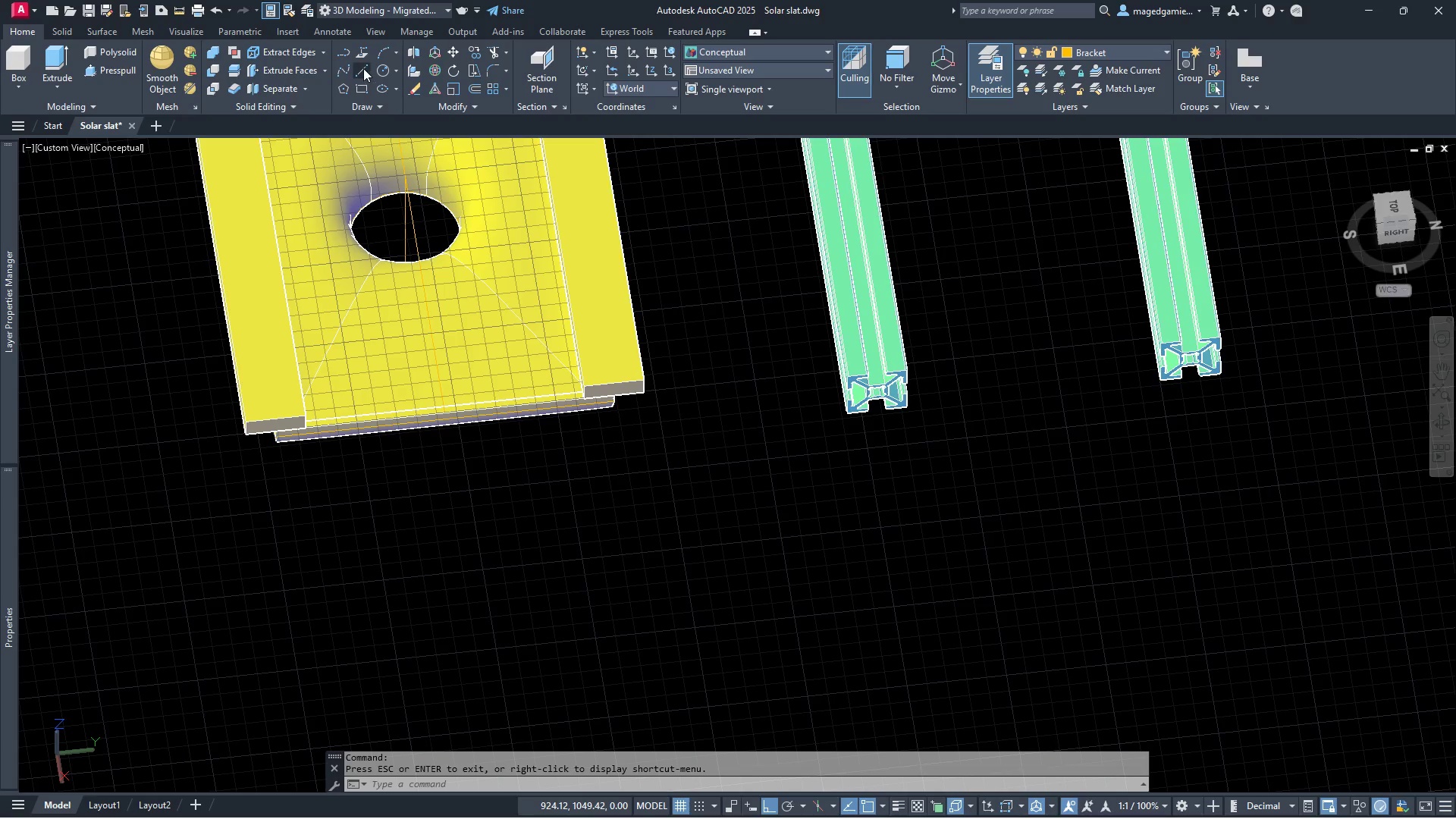 
left_click([362, 68])
 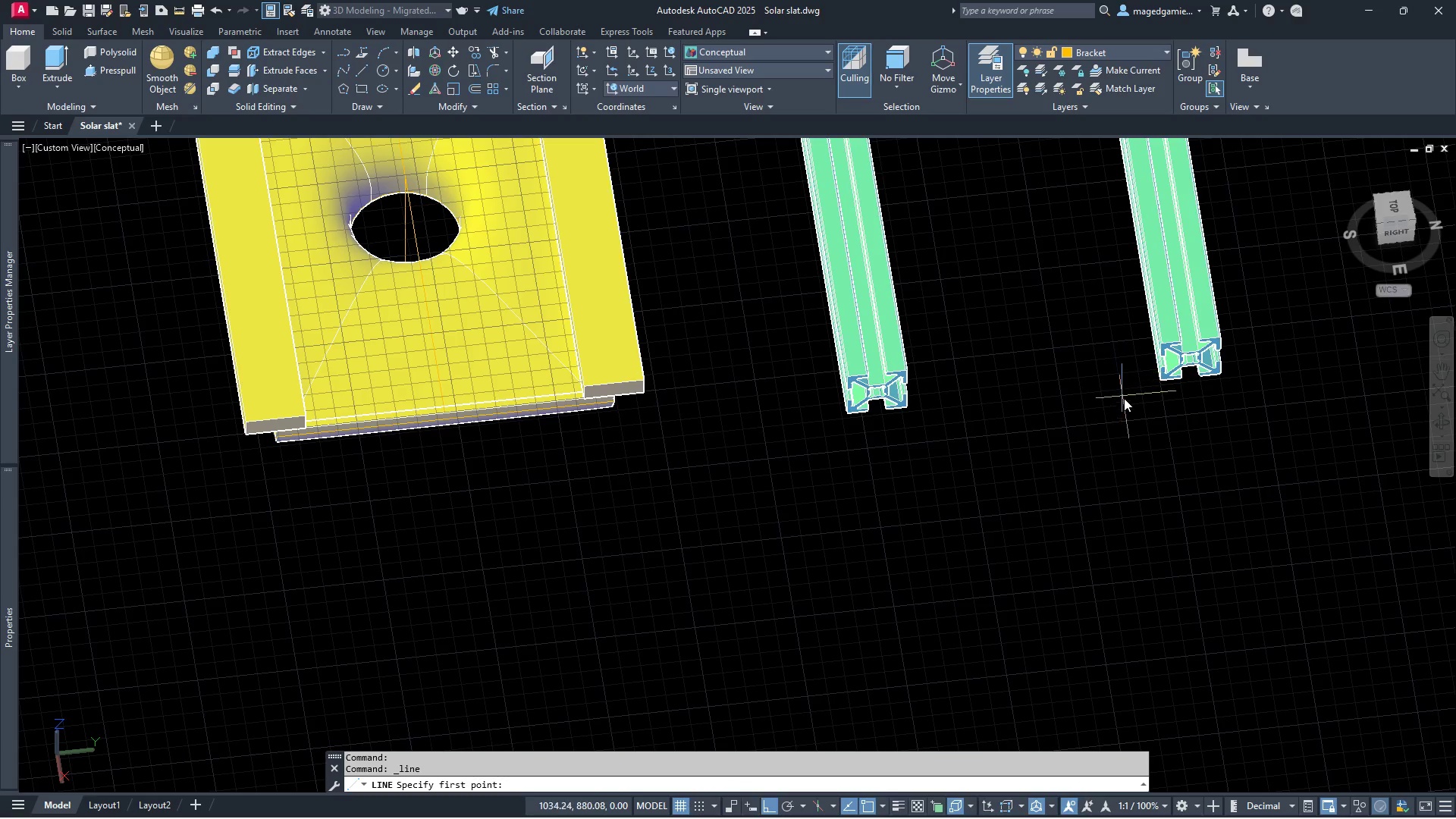 
scroll: coordinate [1144, 392], scroll_direction: up, amount: 4.0
 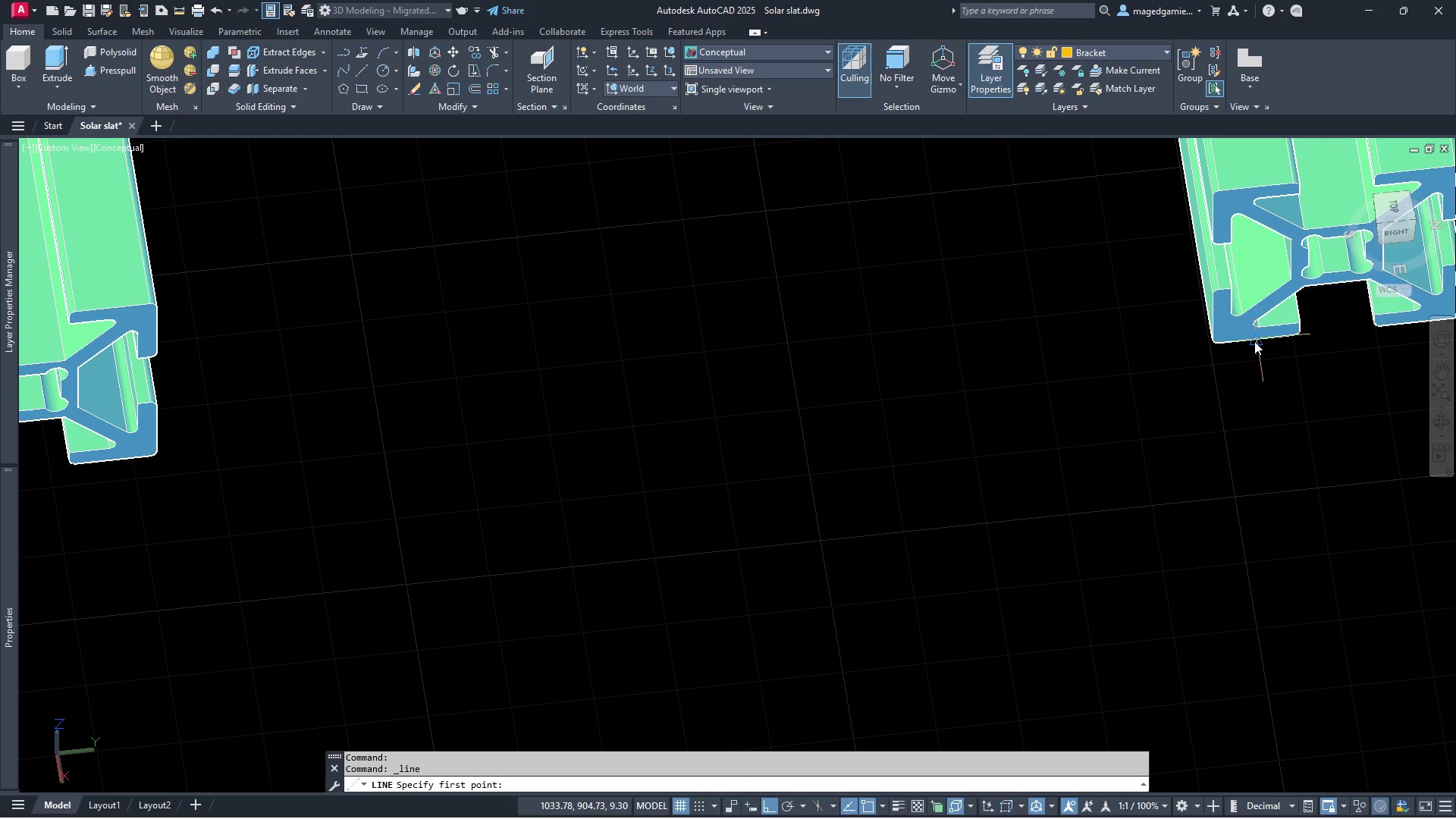 
left_click([1254, 341])
 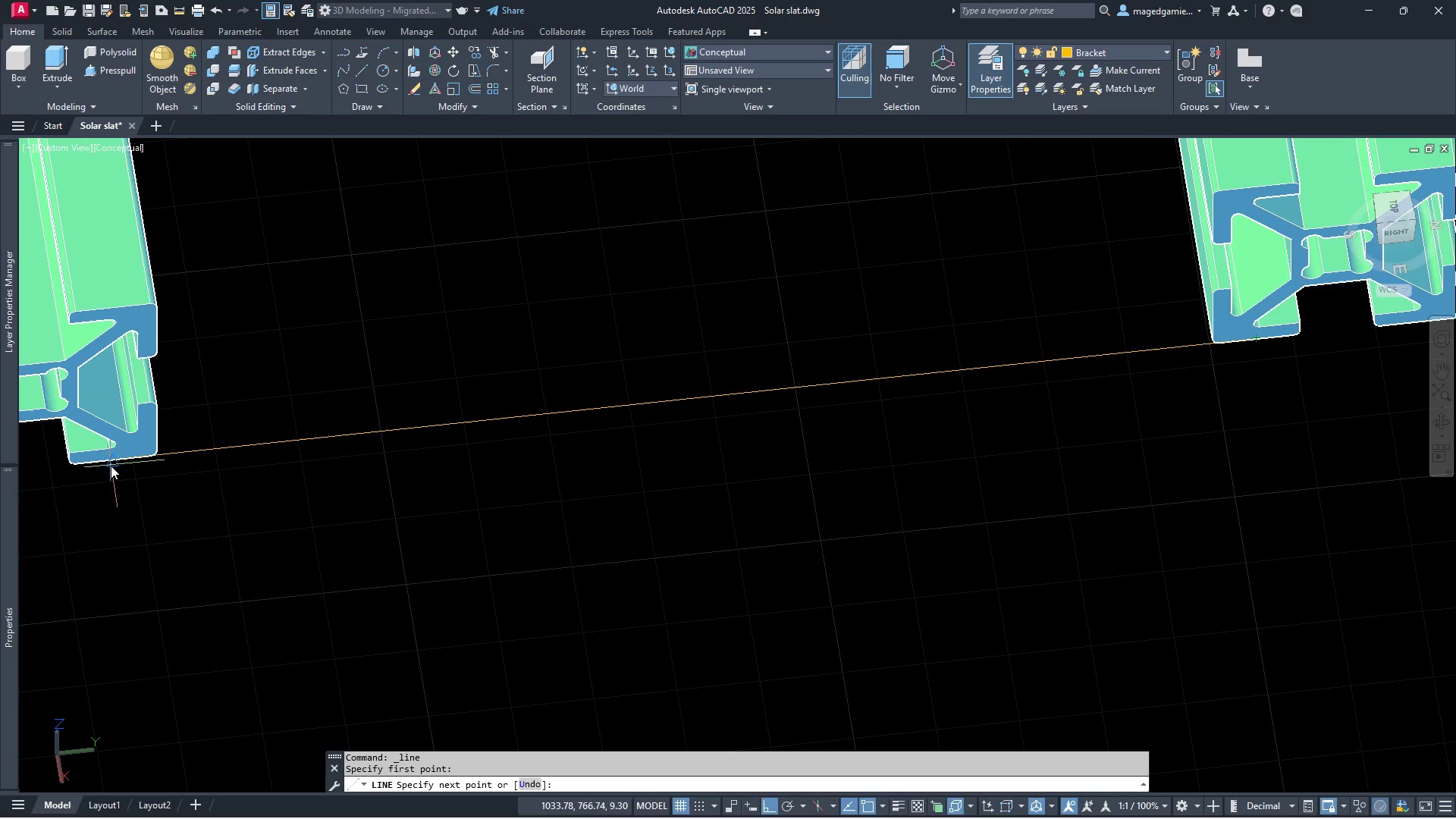 
left_click([111, 464])
 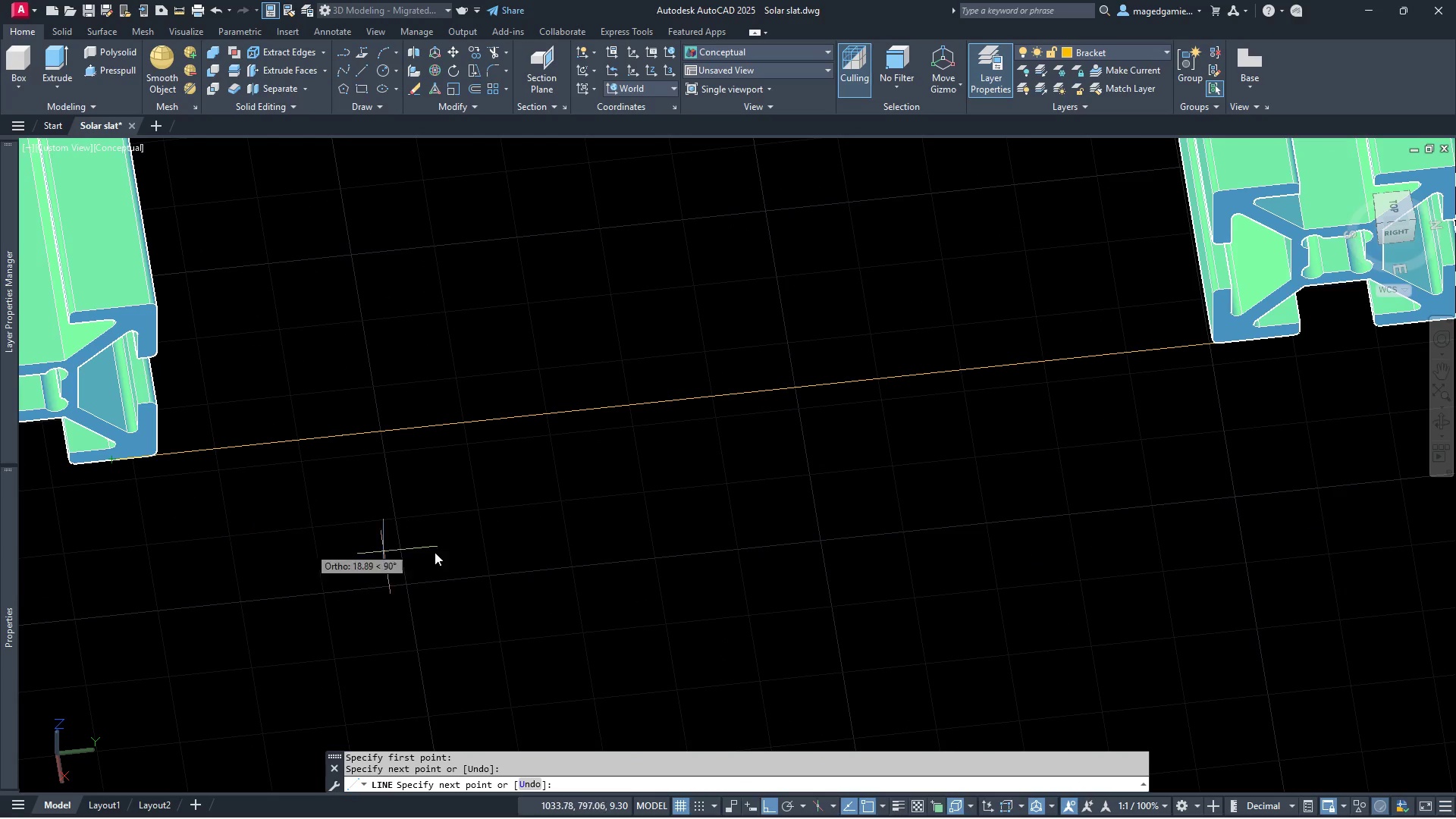 
key(Escape)
 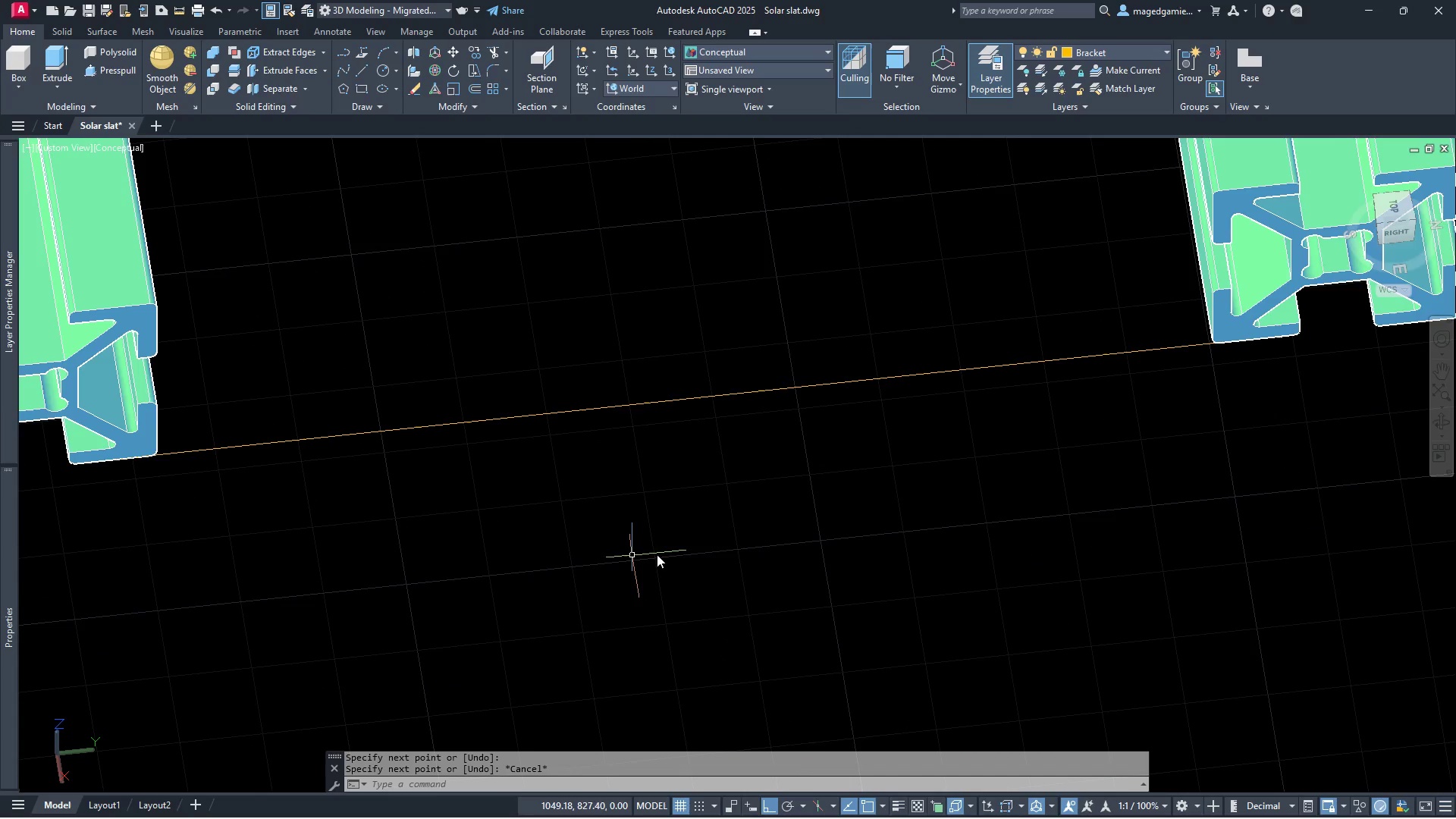 
scroll: coordinate [665, 553], scroll_direction: down, amount: 4.0
 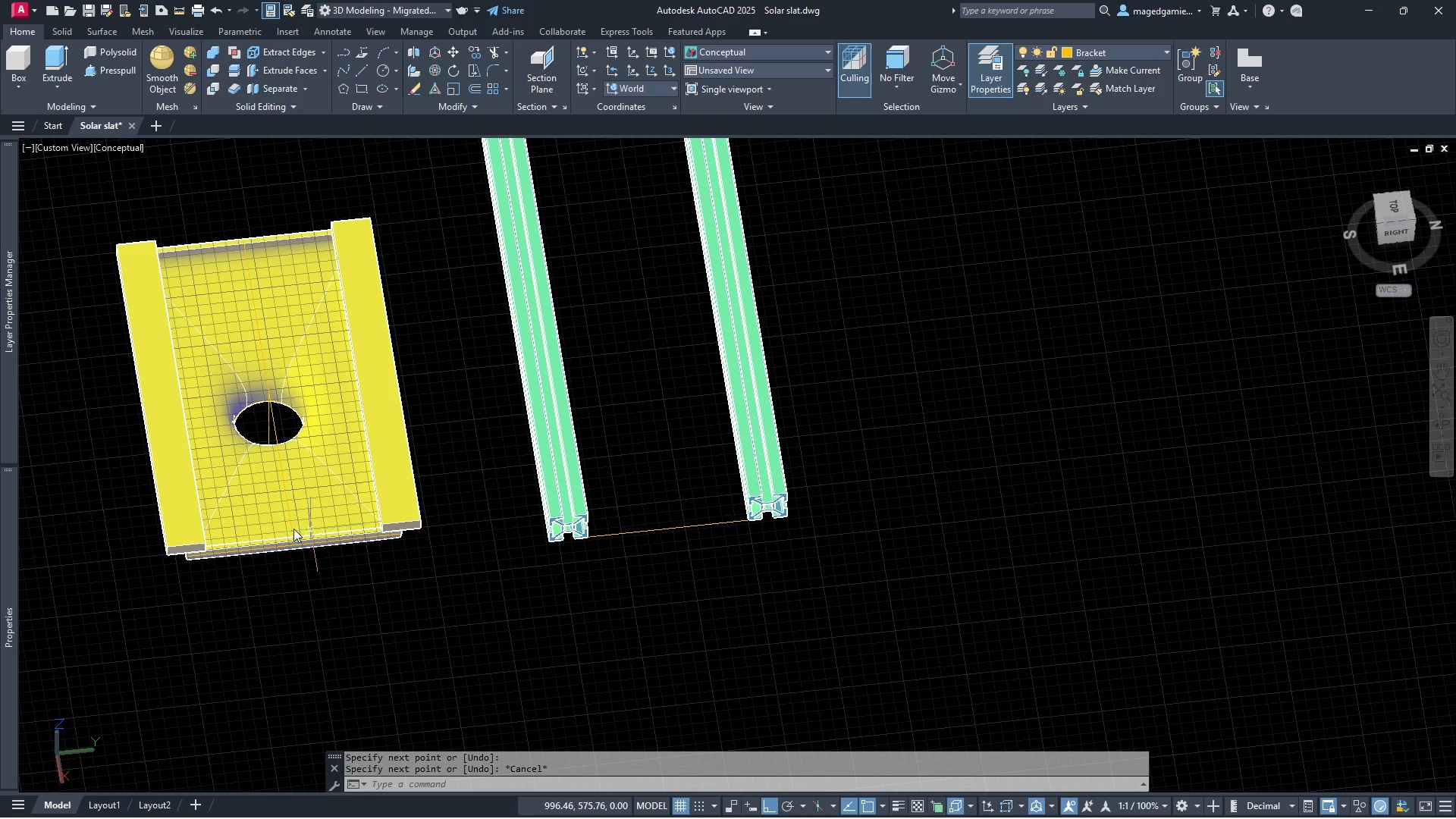 
scroll: coordinate [101, 485], scroll_direction: up, amount: 3.0
 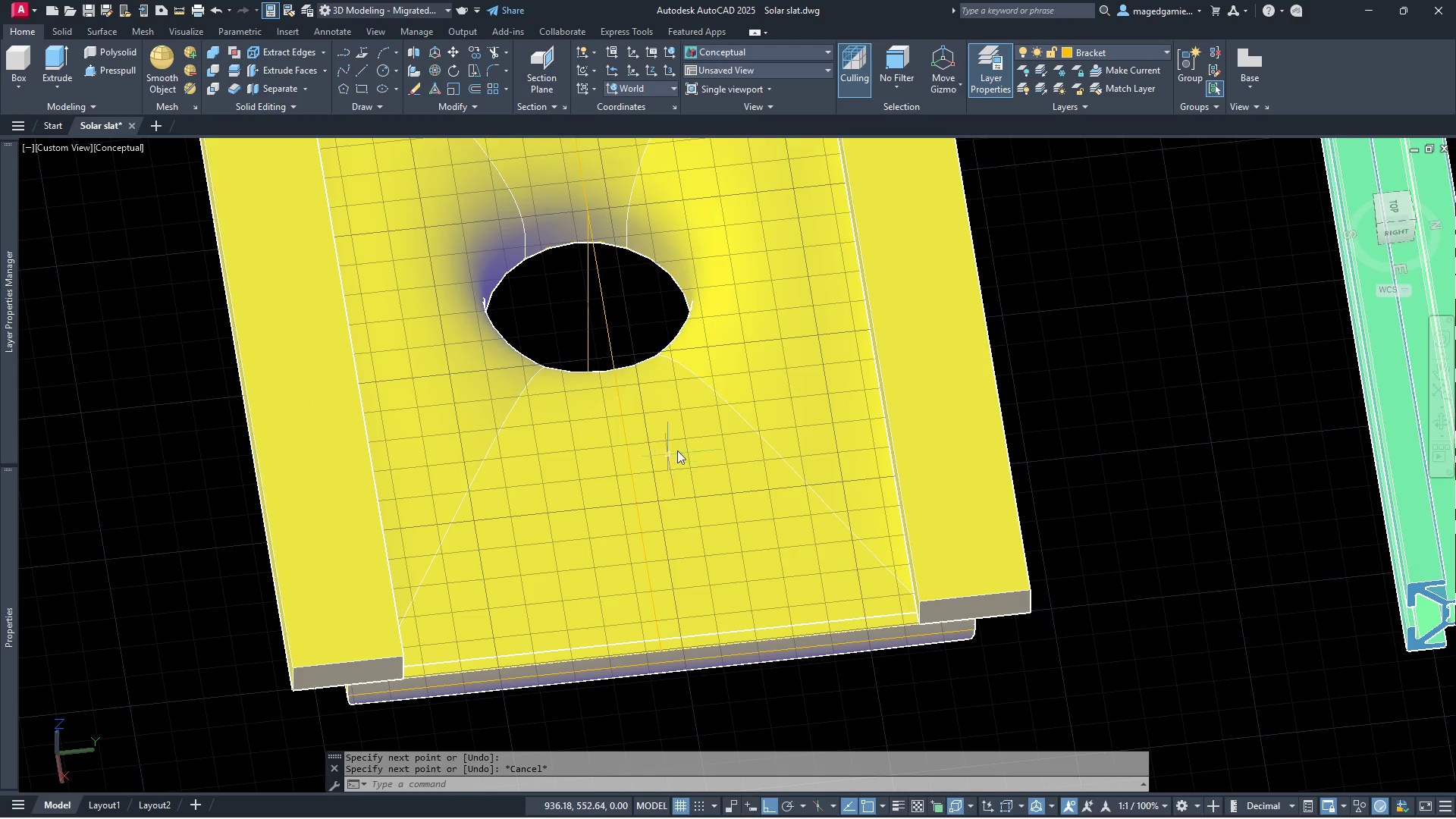 
scroll: coordinate [711, 450], scroll_direction: down, amount: 1.0
 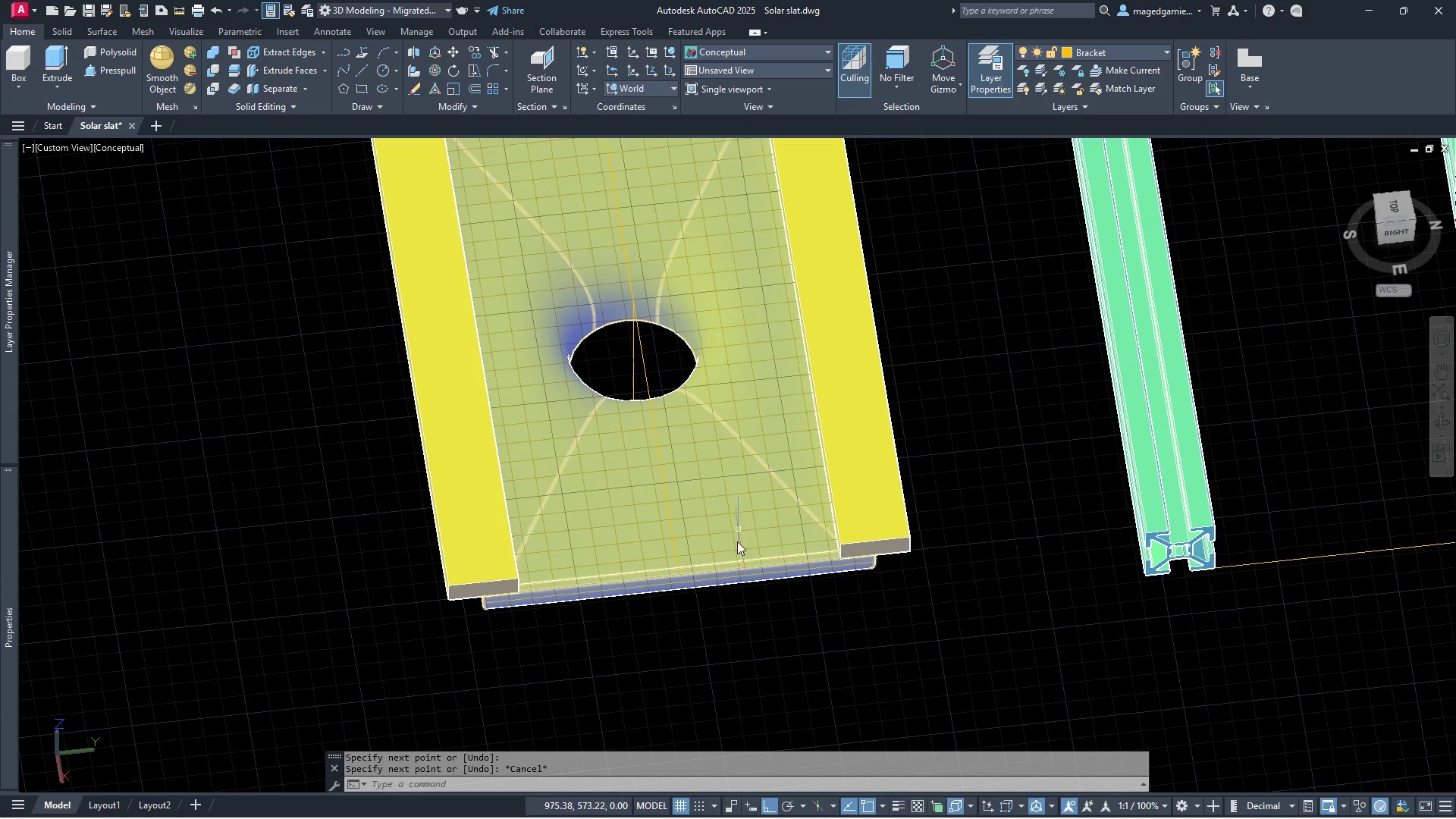 
scroll: coordinate [730, 566], scroll_direction: up, amount: 2.0
 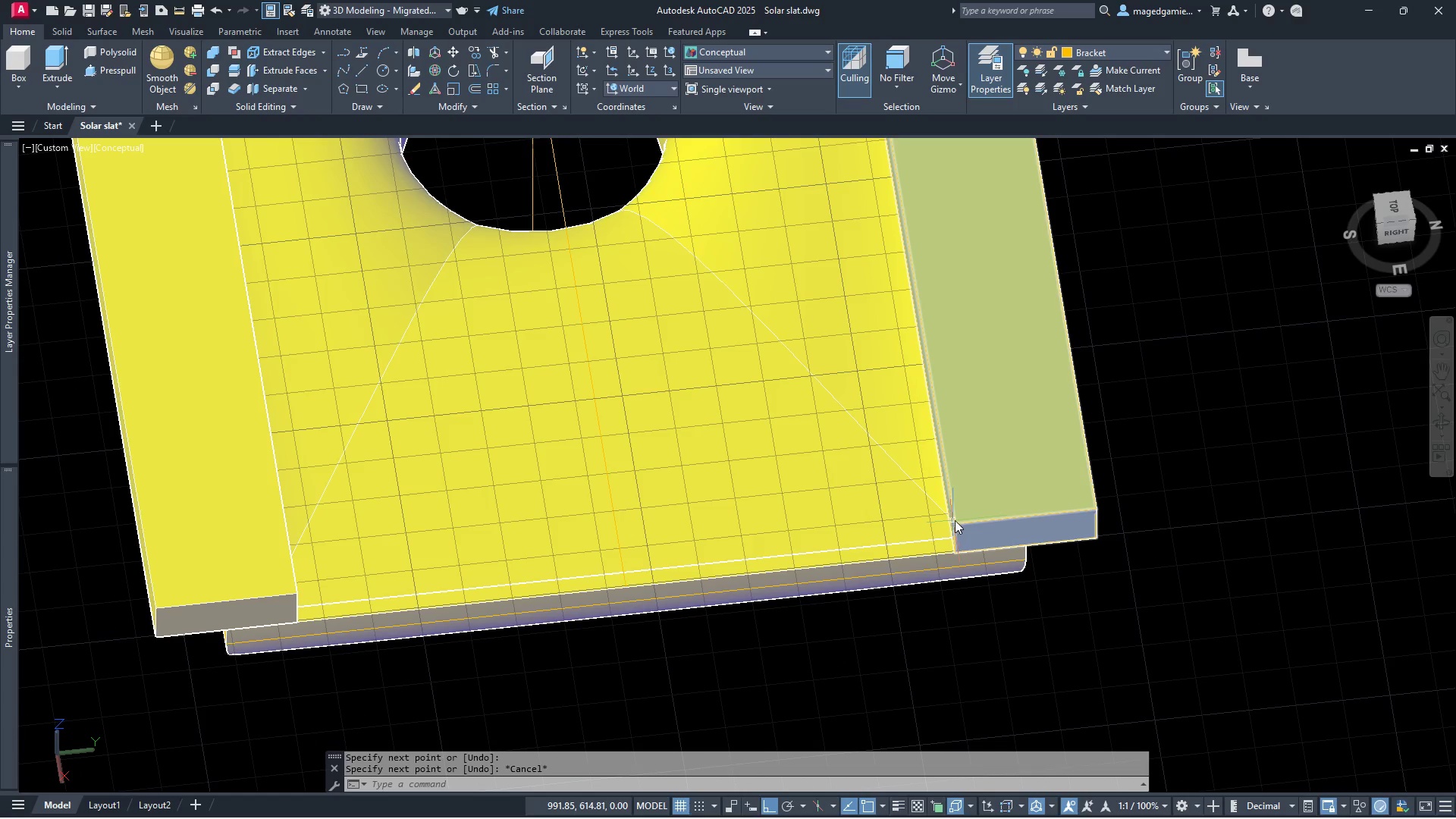 
right_click([1139, 430])
 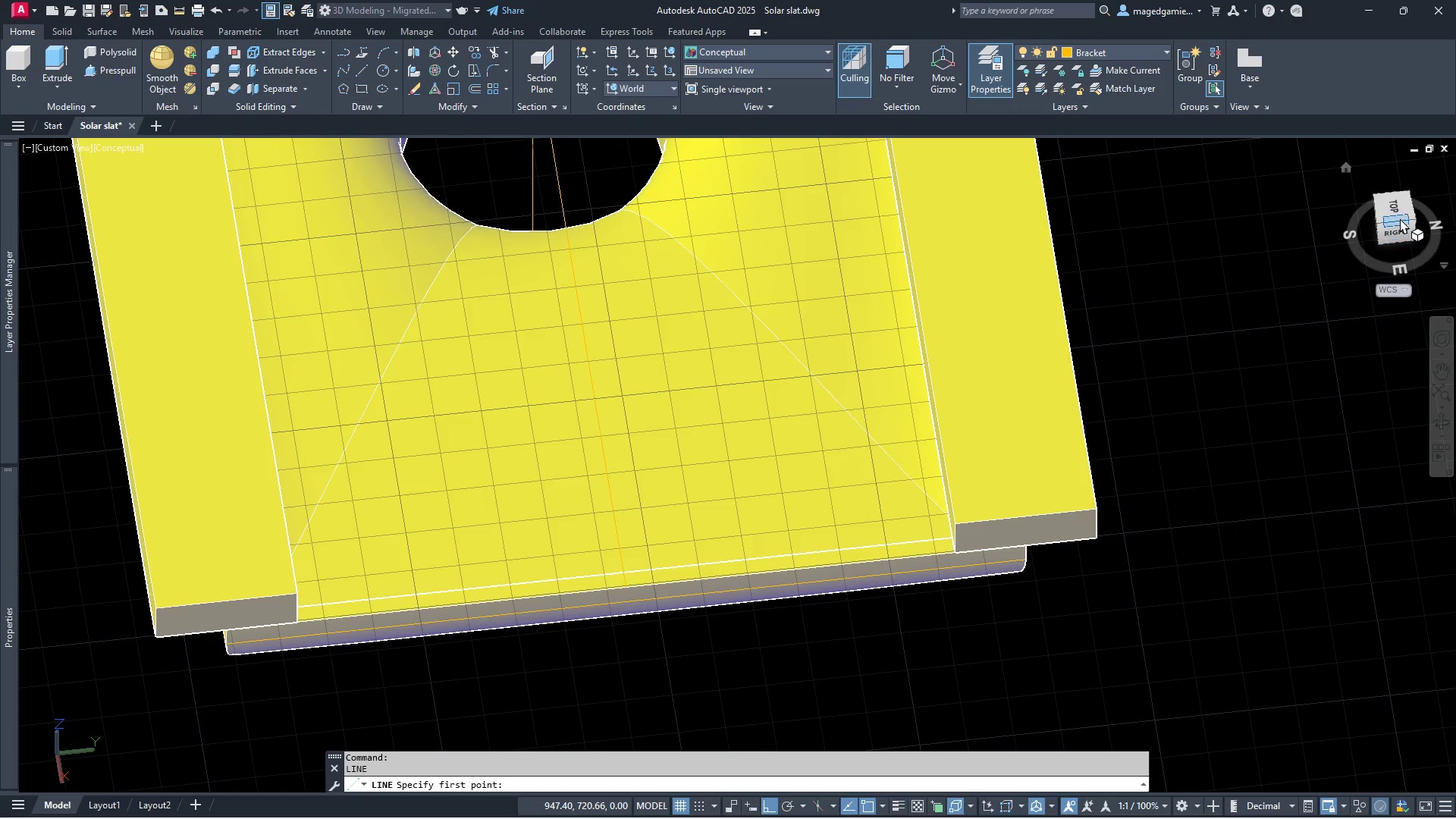 
wait(6.31)
 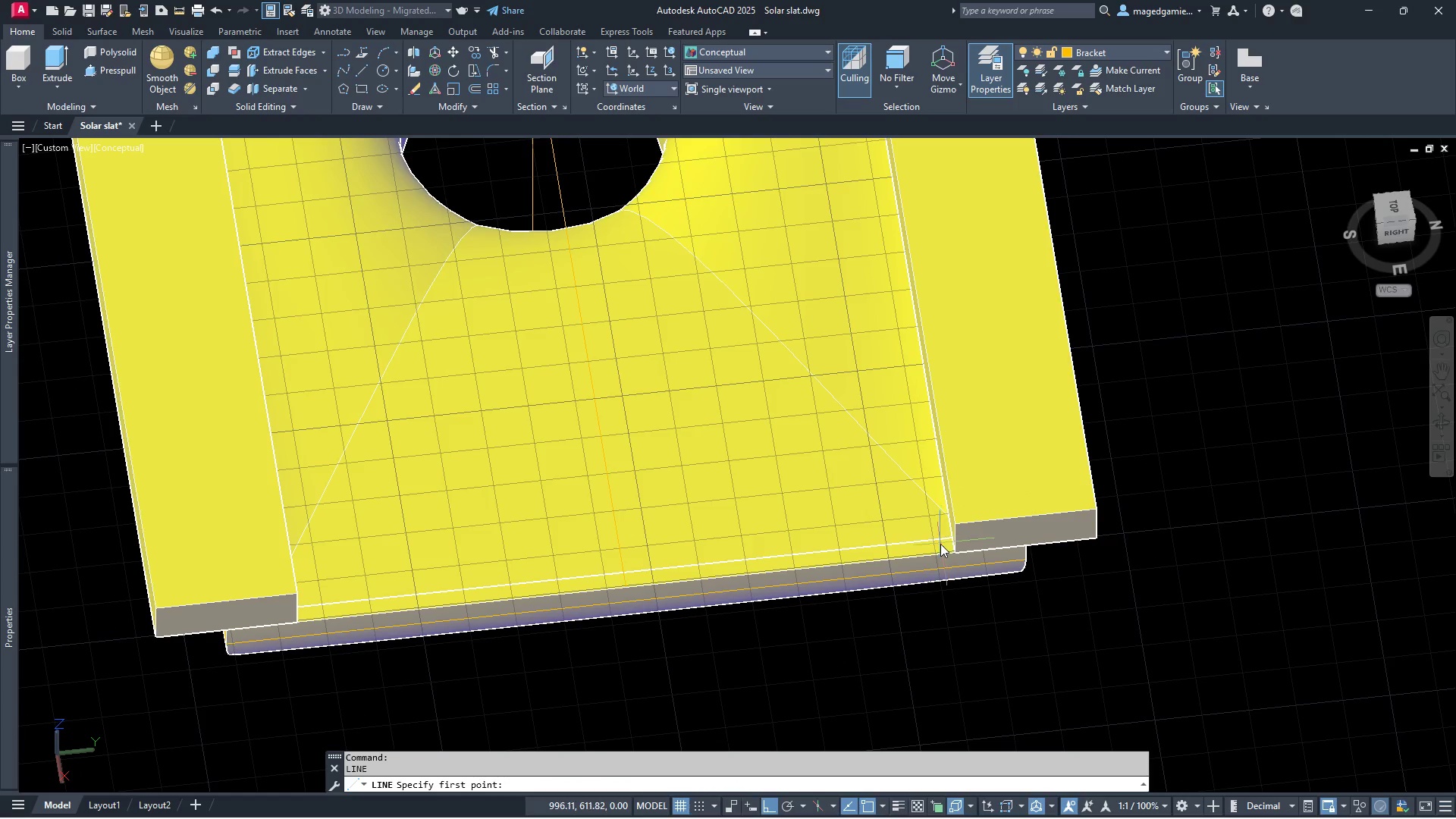 
left_click([1443, 417])
 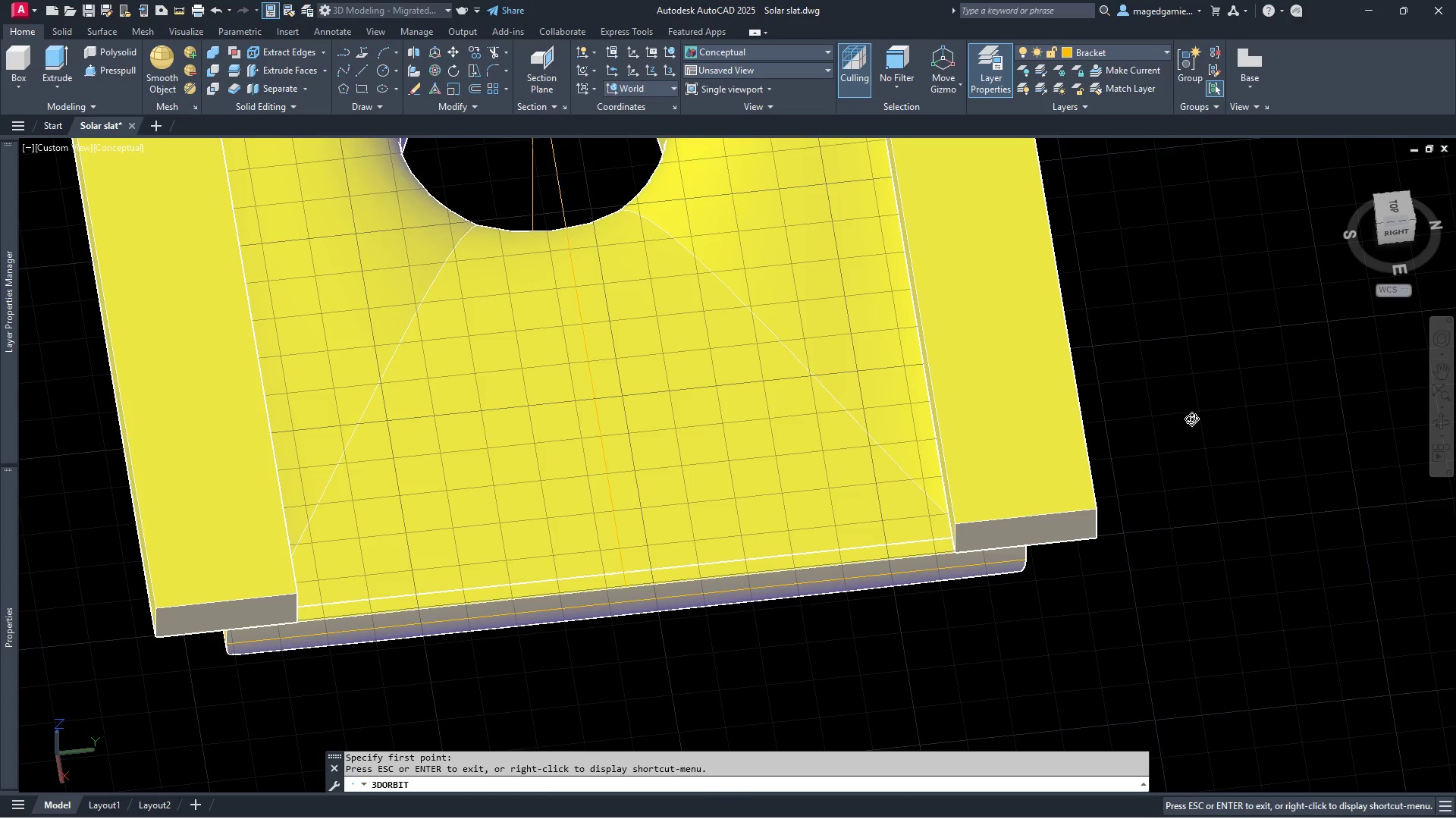 
left_click_drag(start_coordinate=[1190, 418], to_coordinate=[1227, 331])
 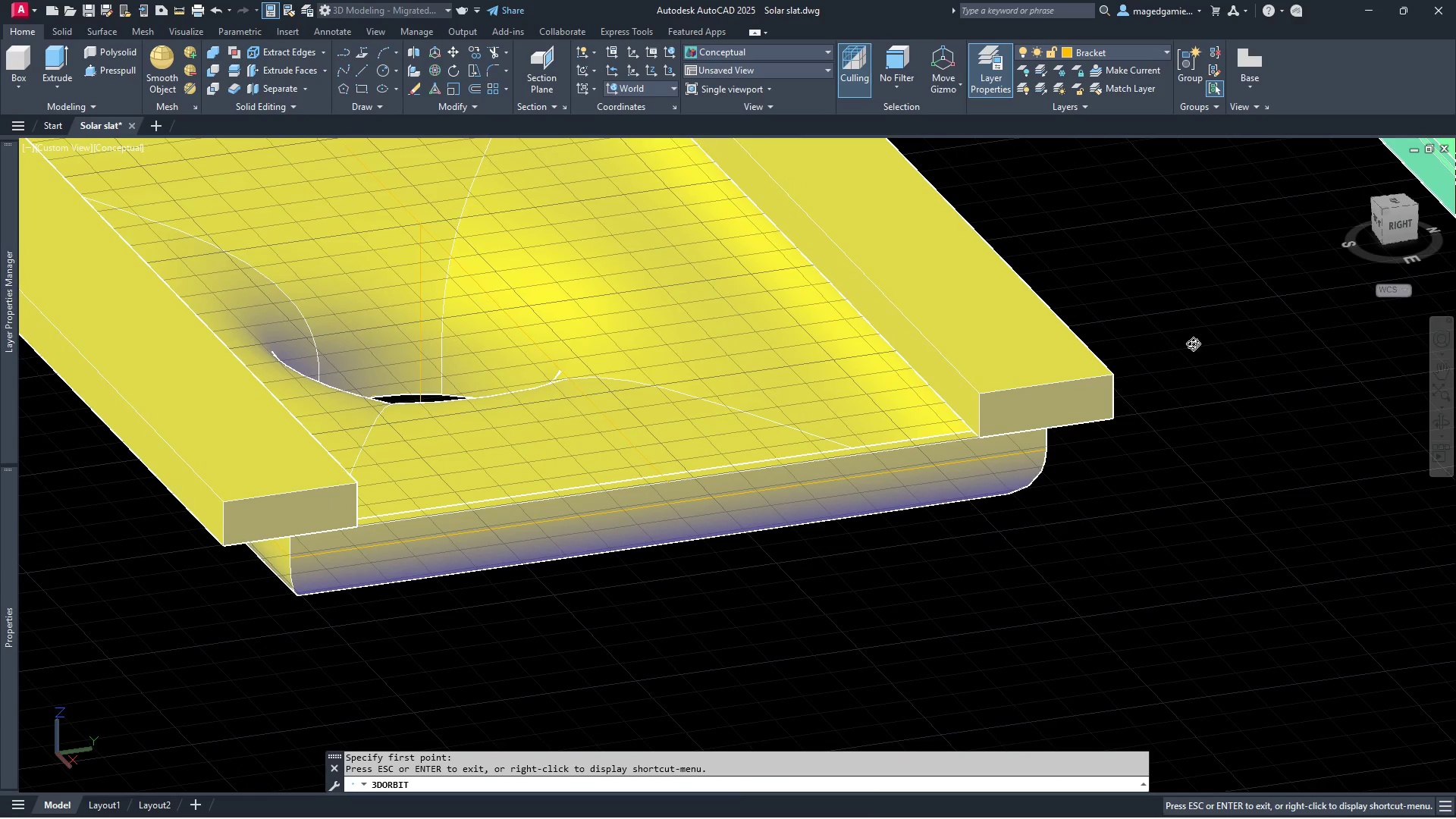 
key(Escape)
 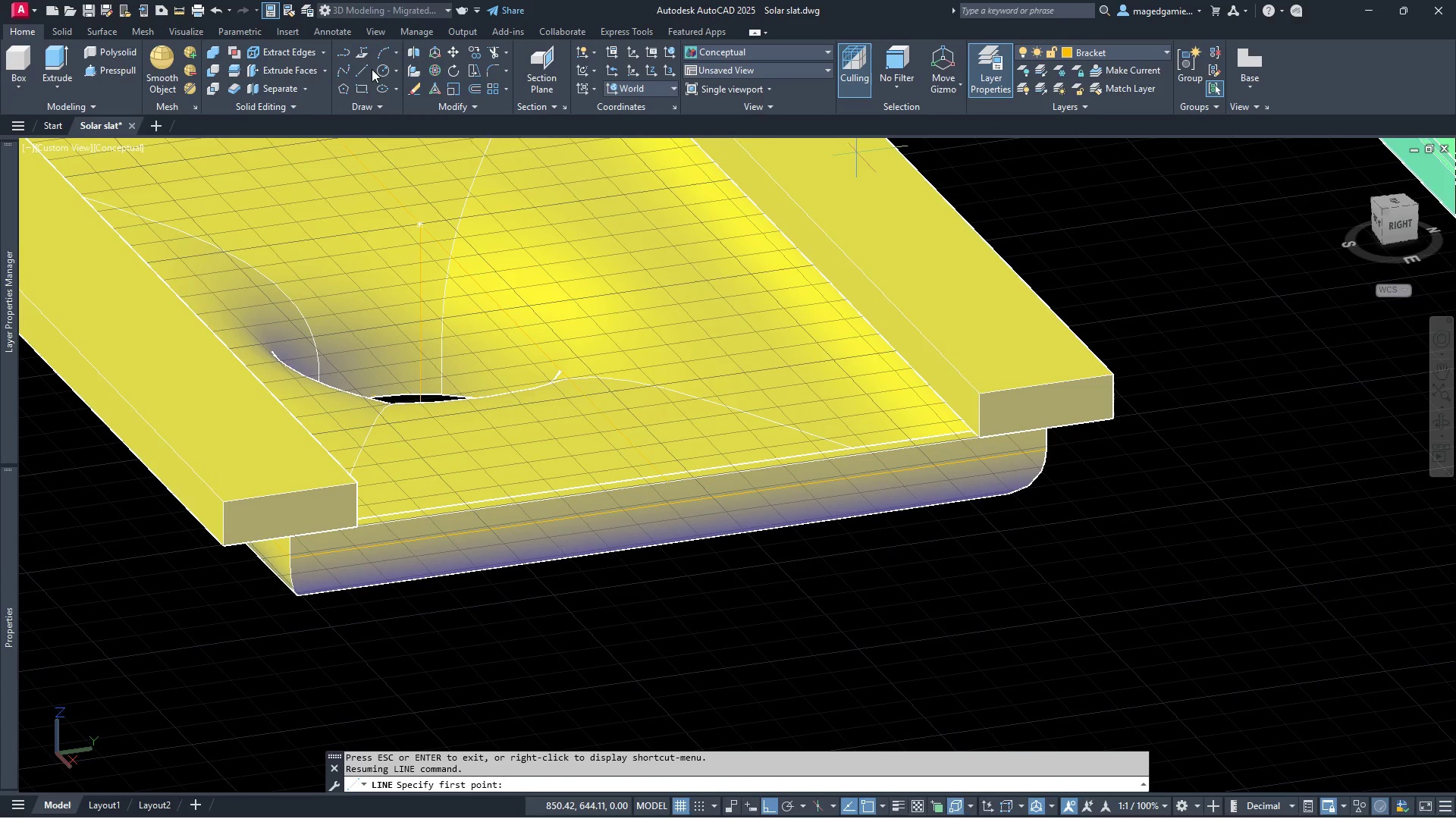 
left_click([360, 66])
 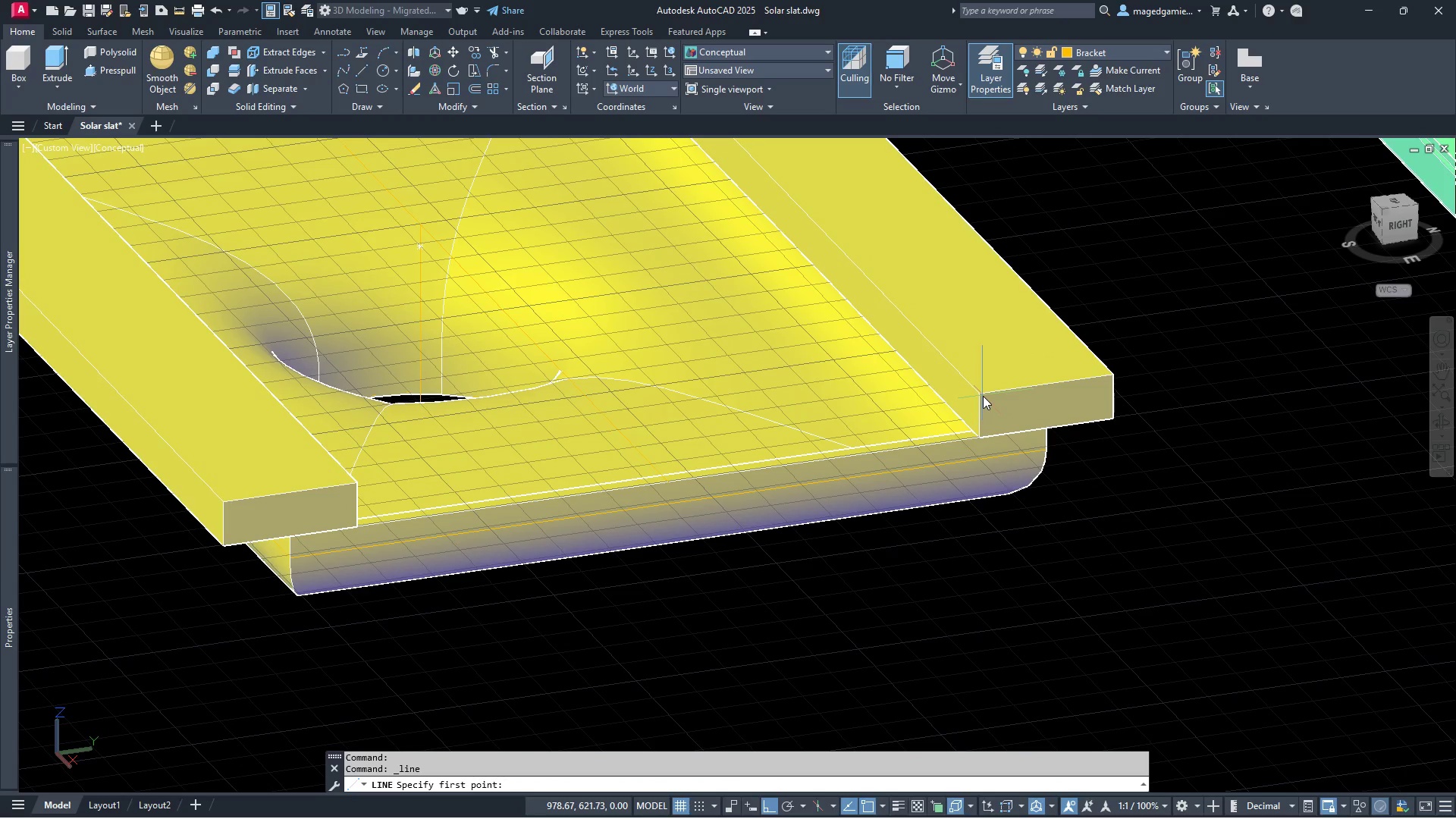 
scroll: coordinate [983, 398], scroll_direction: up, amount: 9.0
 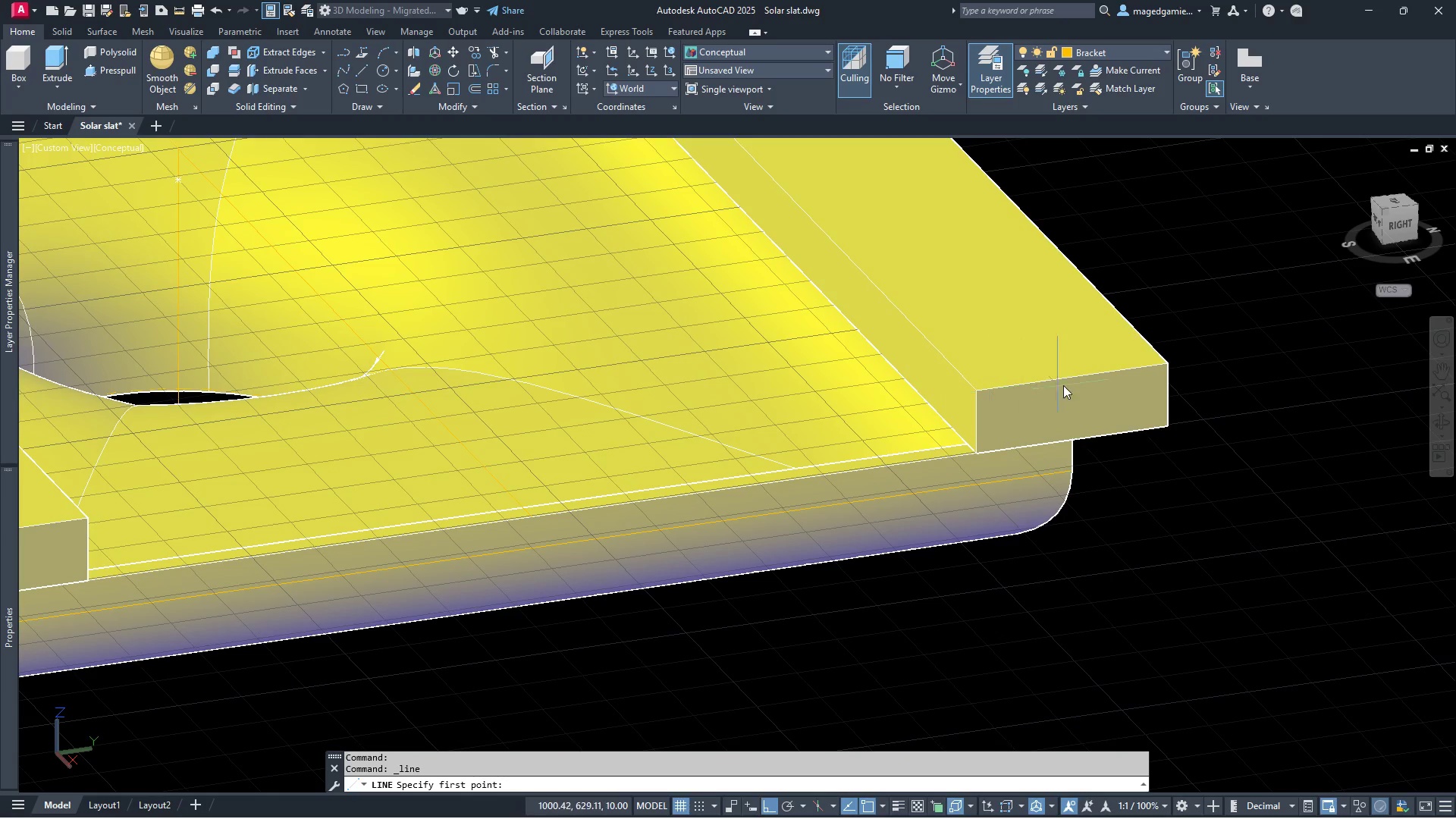 
wait(6.32)
 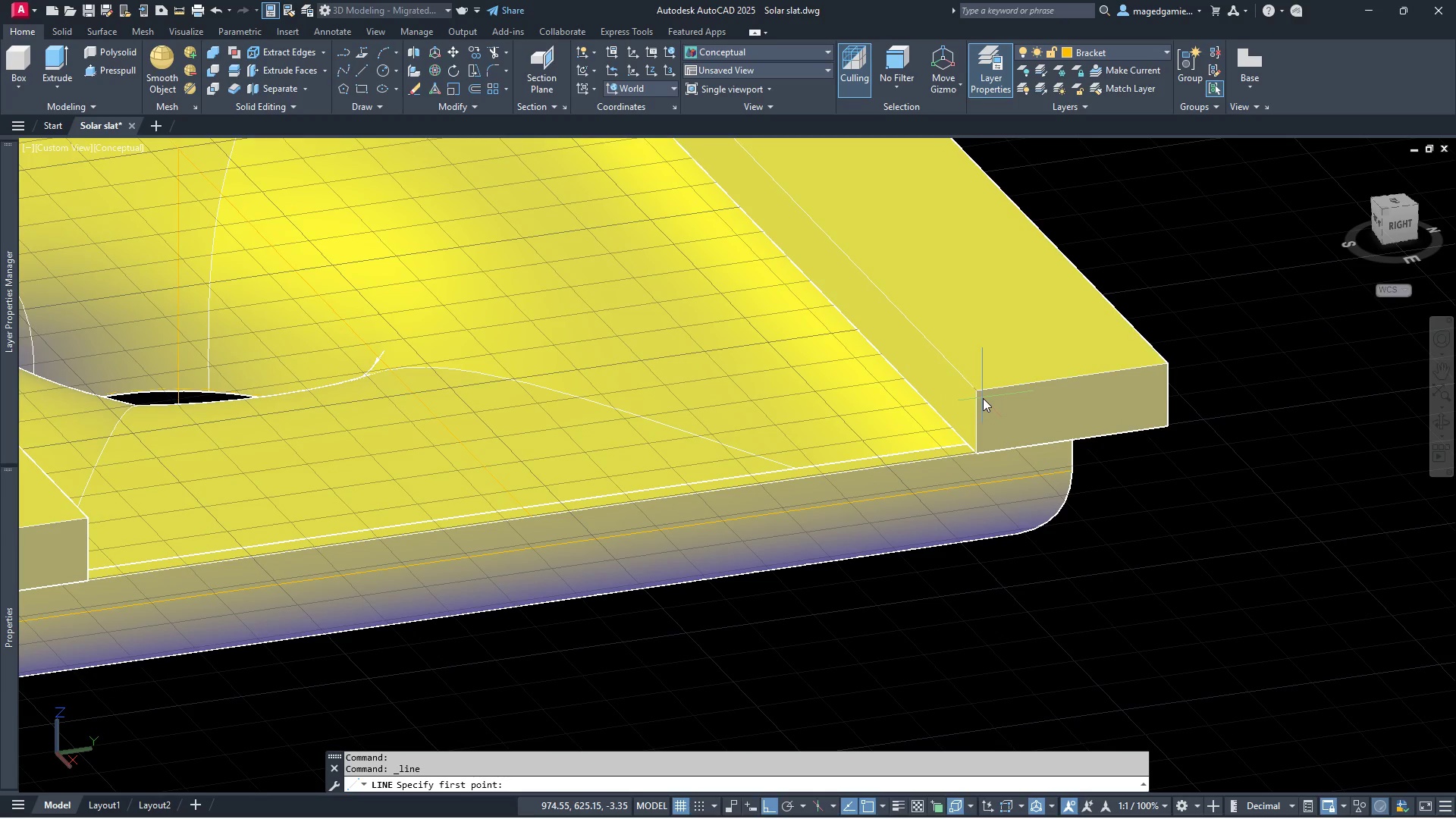 
left_click([1072, 375])
 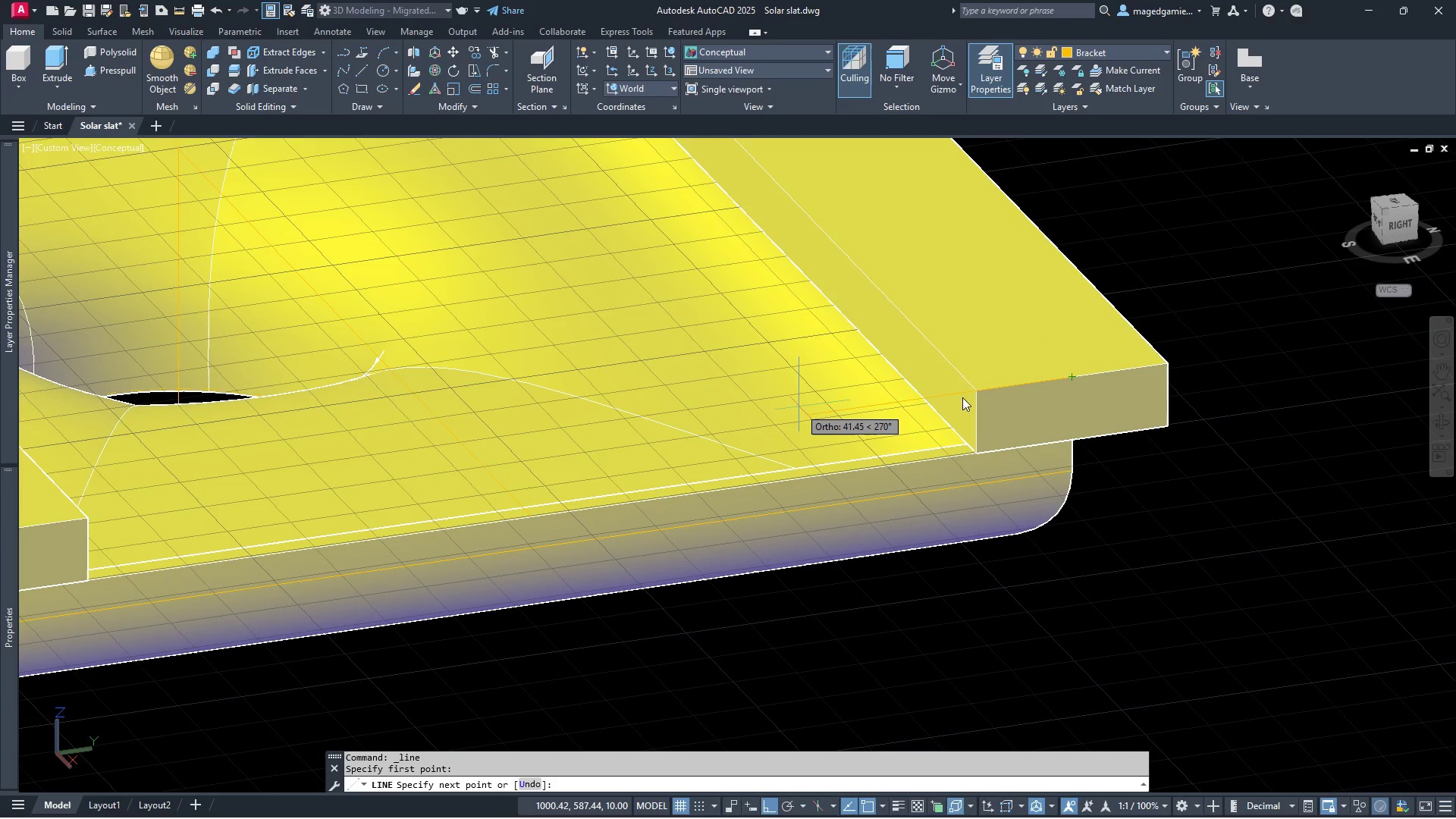 
scroll: coordinate [1006, 389], scroll_direction: down, amount: 1.0
 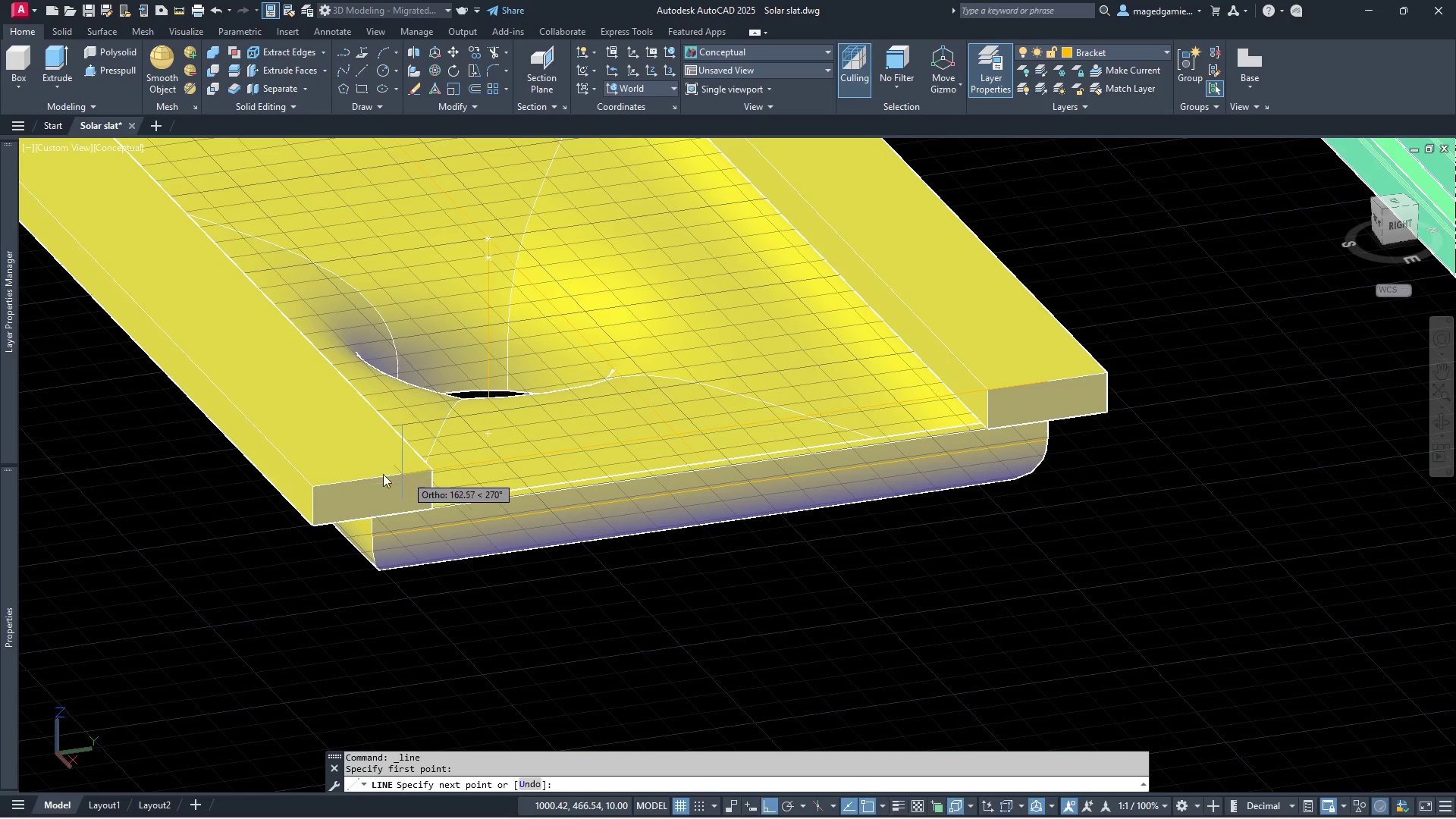 
wait(8.37)
 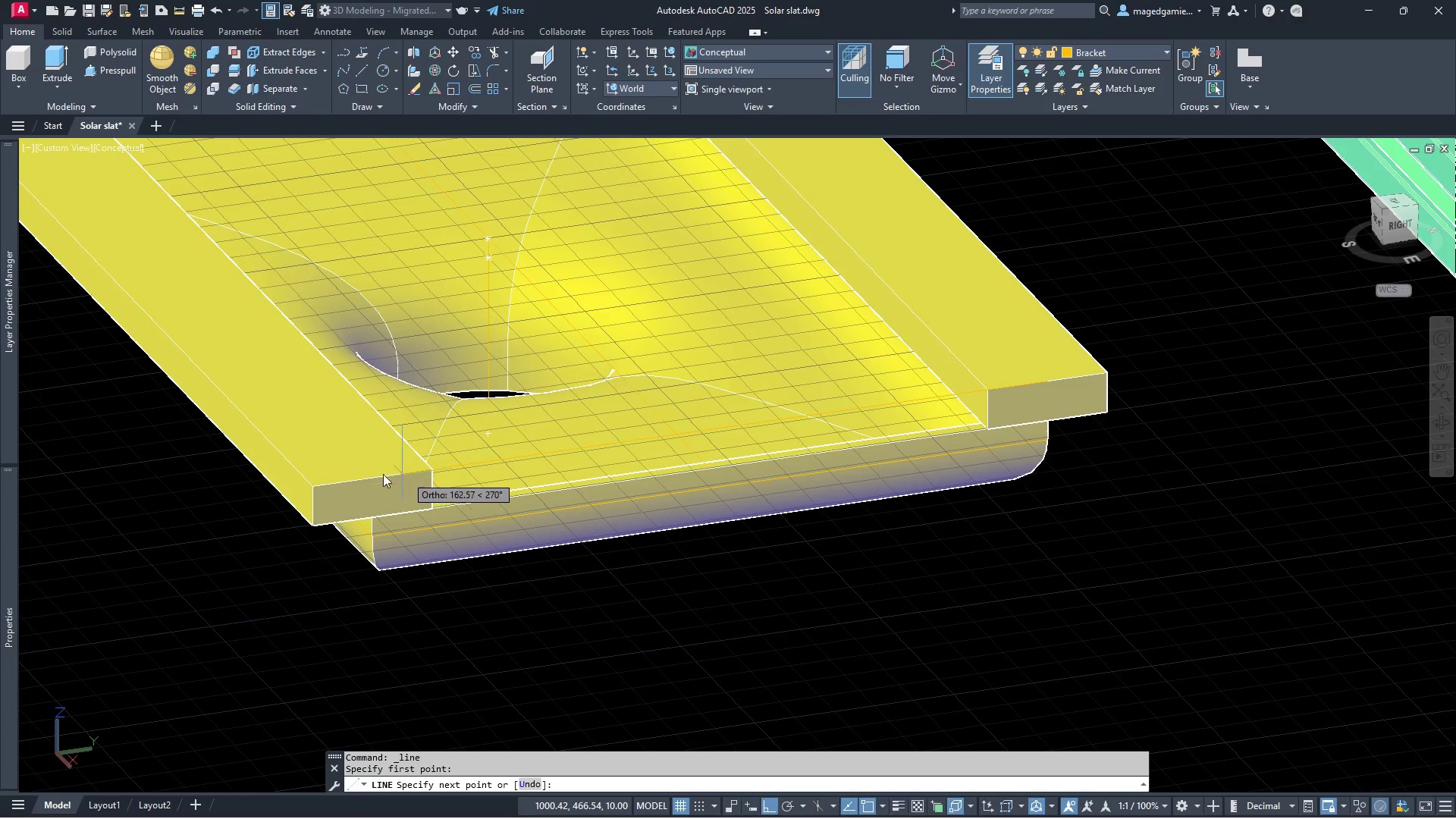 
scroll: coordinate [309, 487], scroll_direction: up, amount: 3.0
 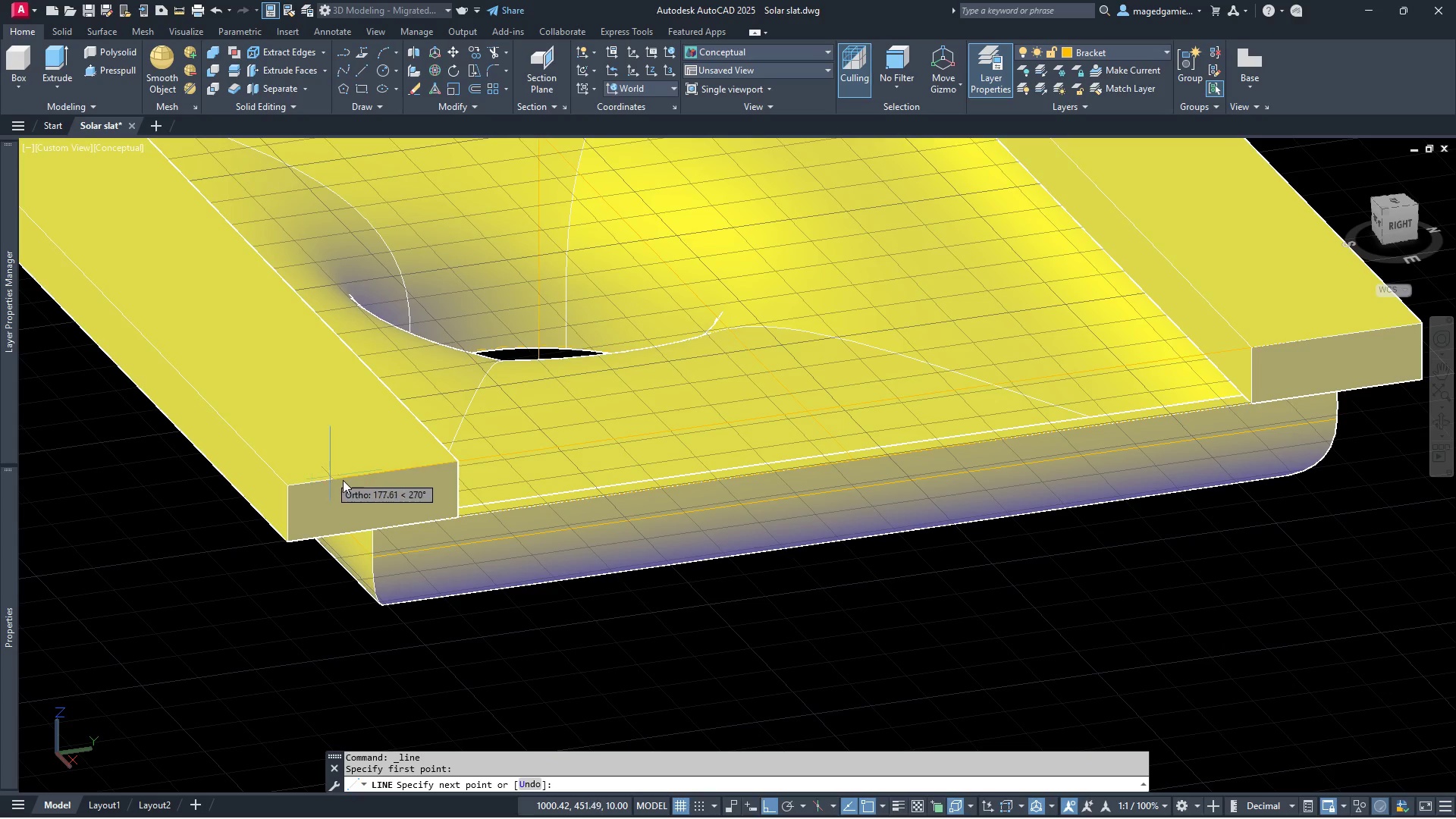 
wait(8.49)
 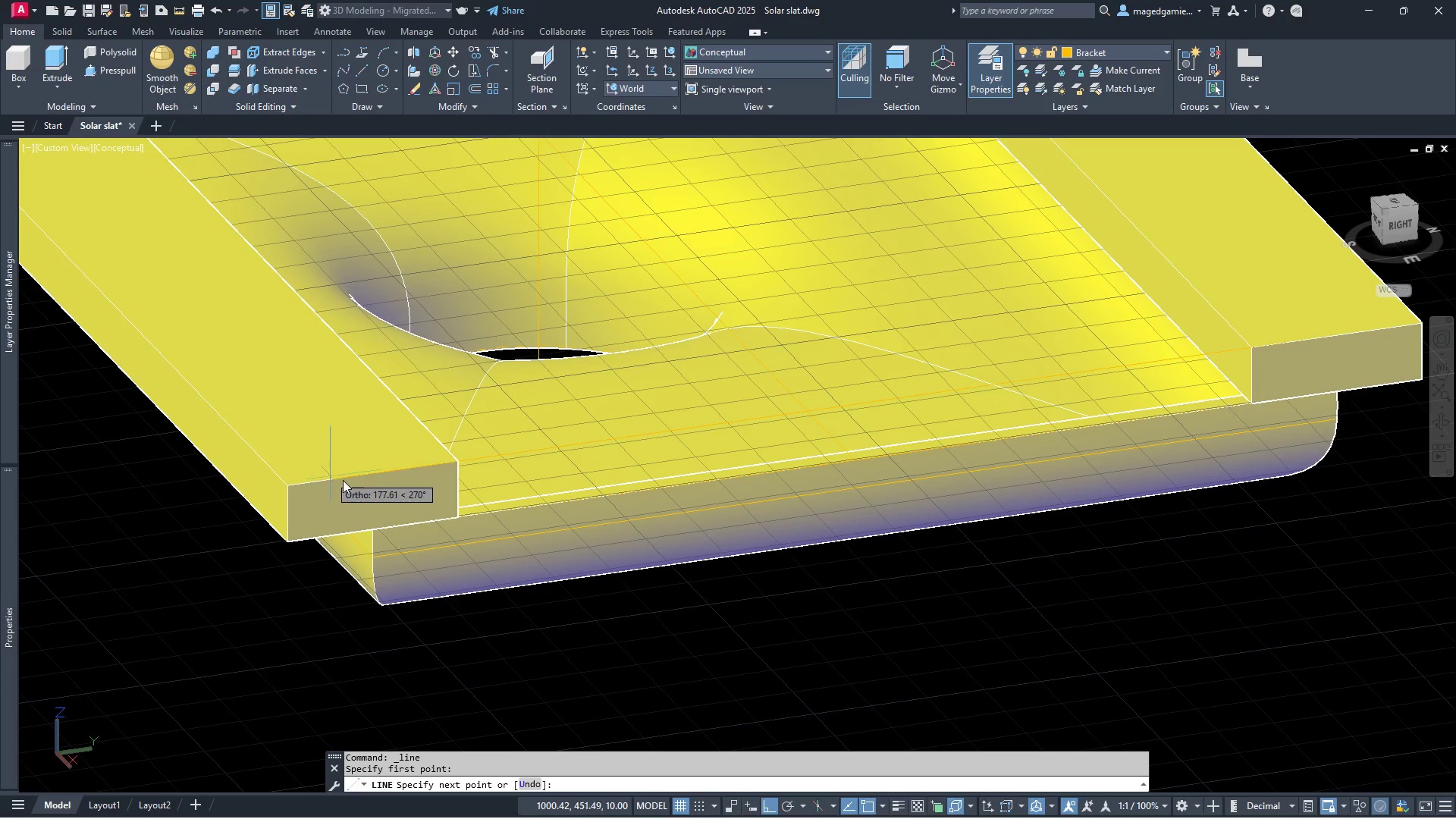 
left_click([375, 473])
 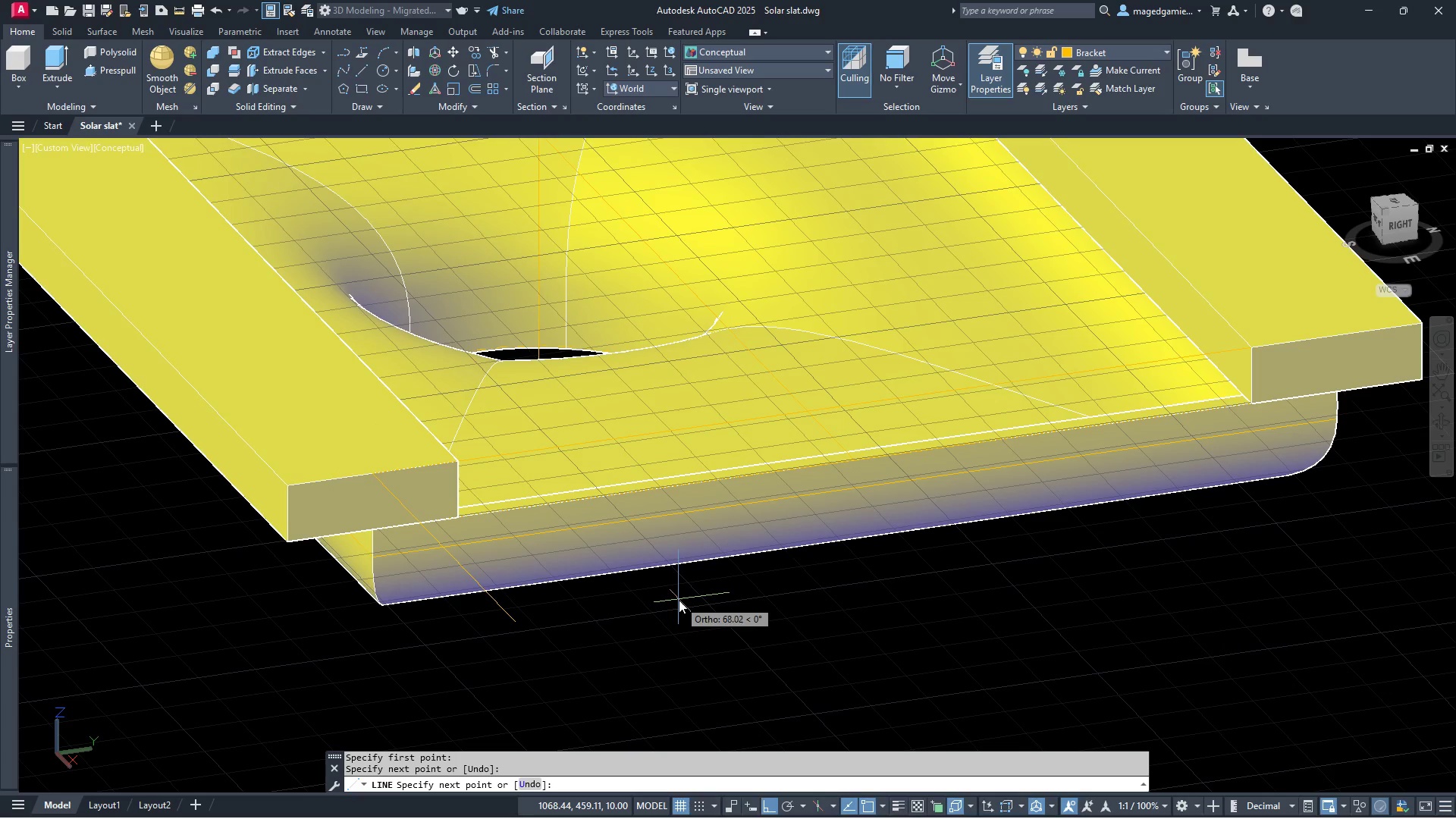 
right_click([679, 600])
 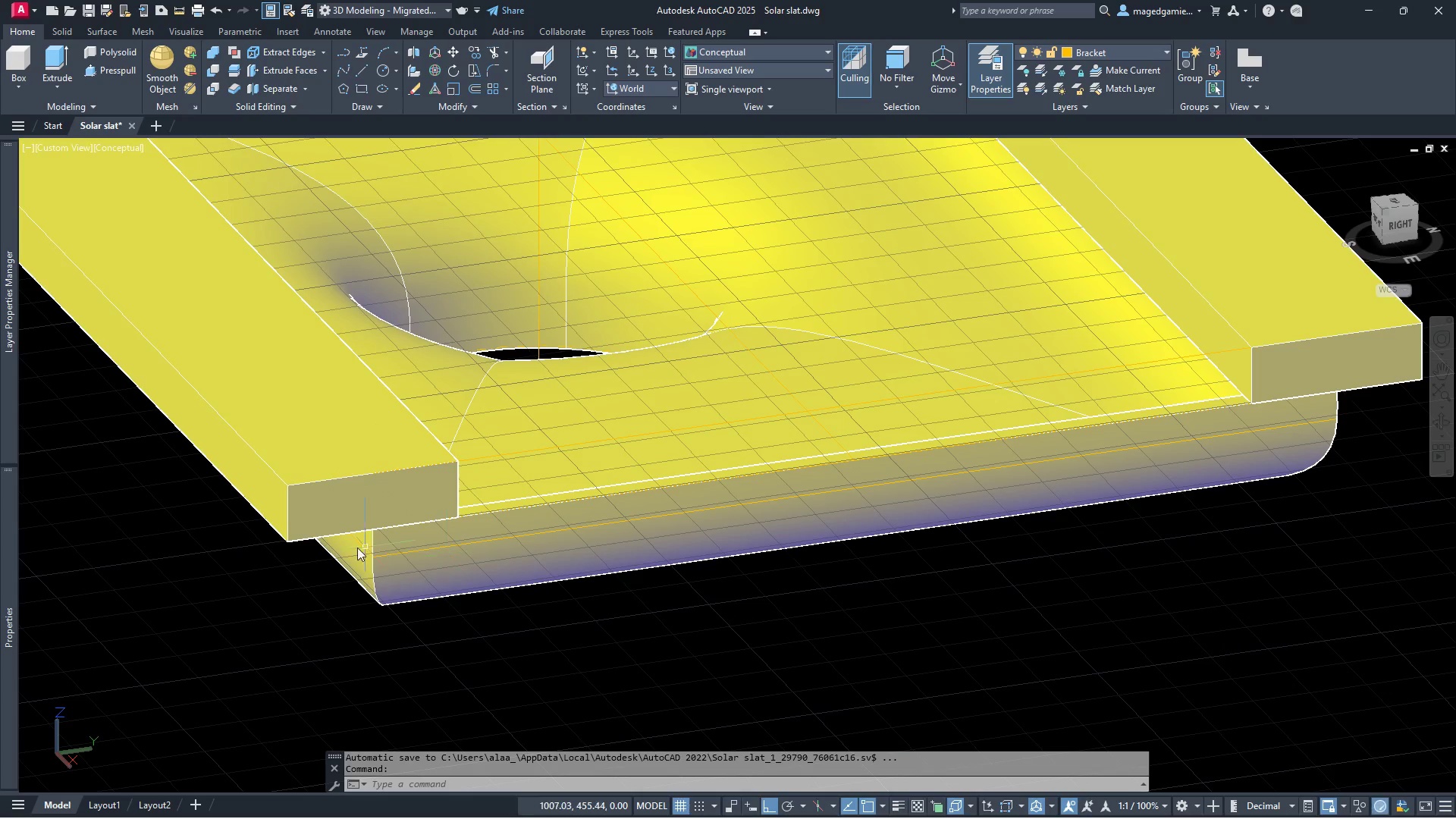 
scroll: coordinate [350, 548], scroll_direction: down, amount: 3.0
 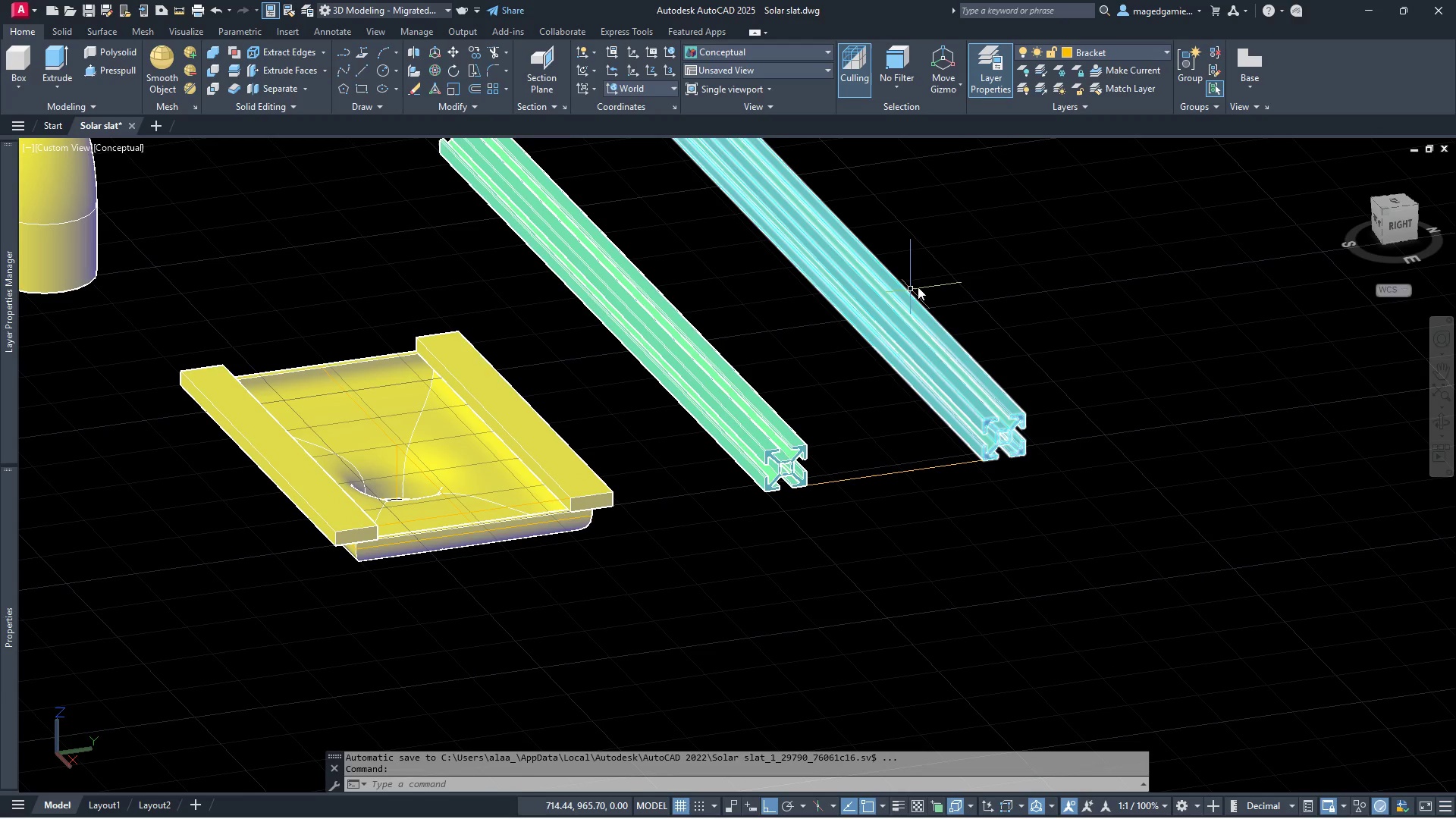 
left_click([937, 269])
 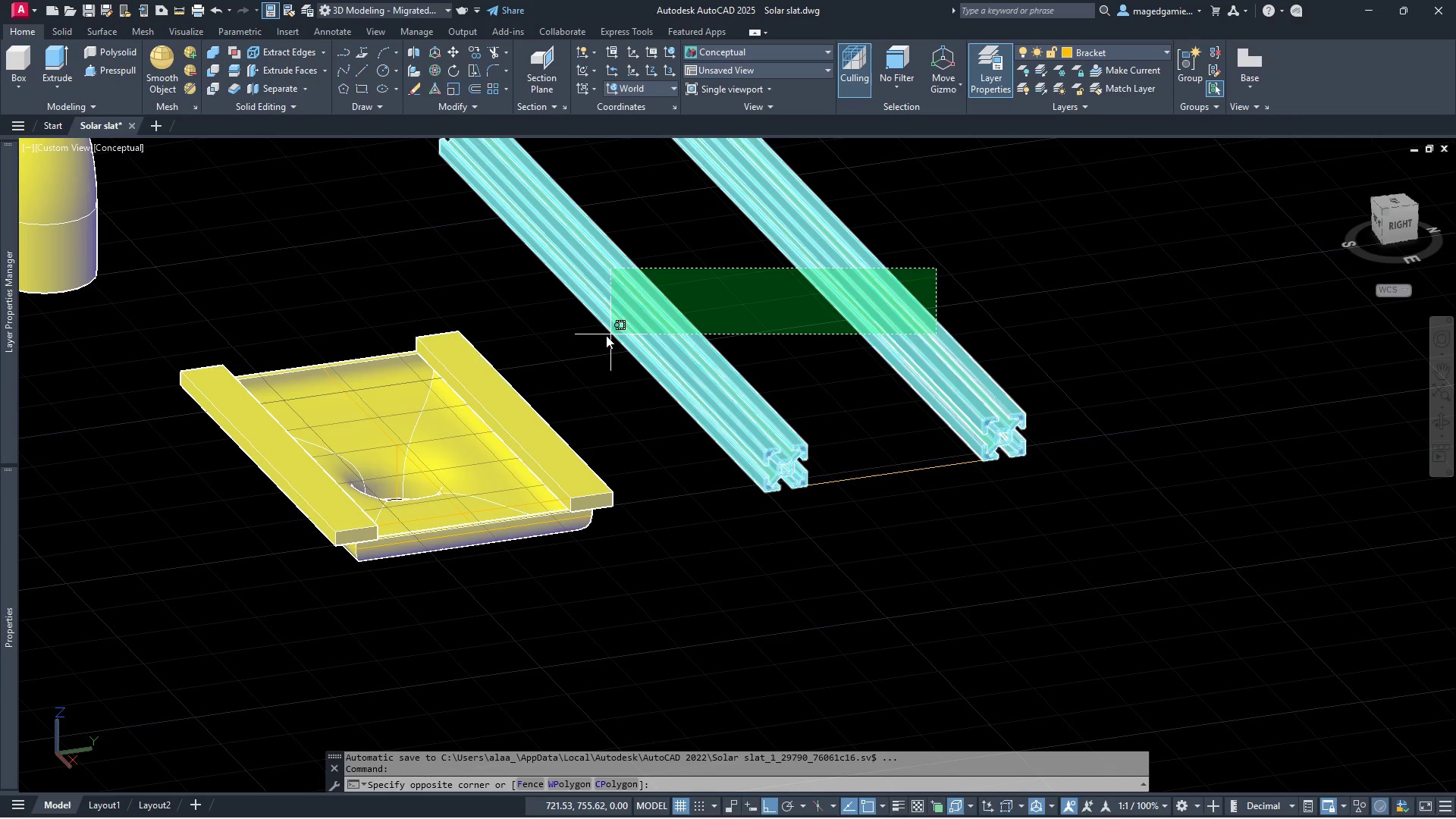 
left_click([603, 335])
 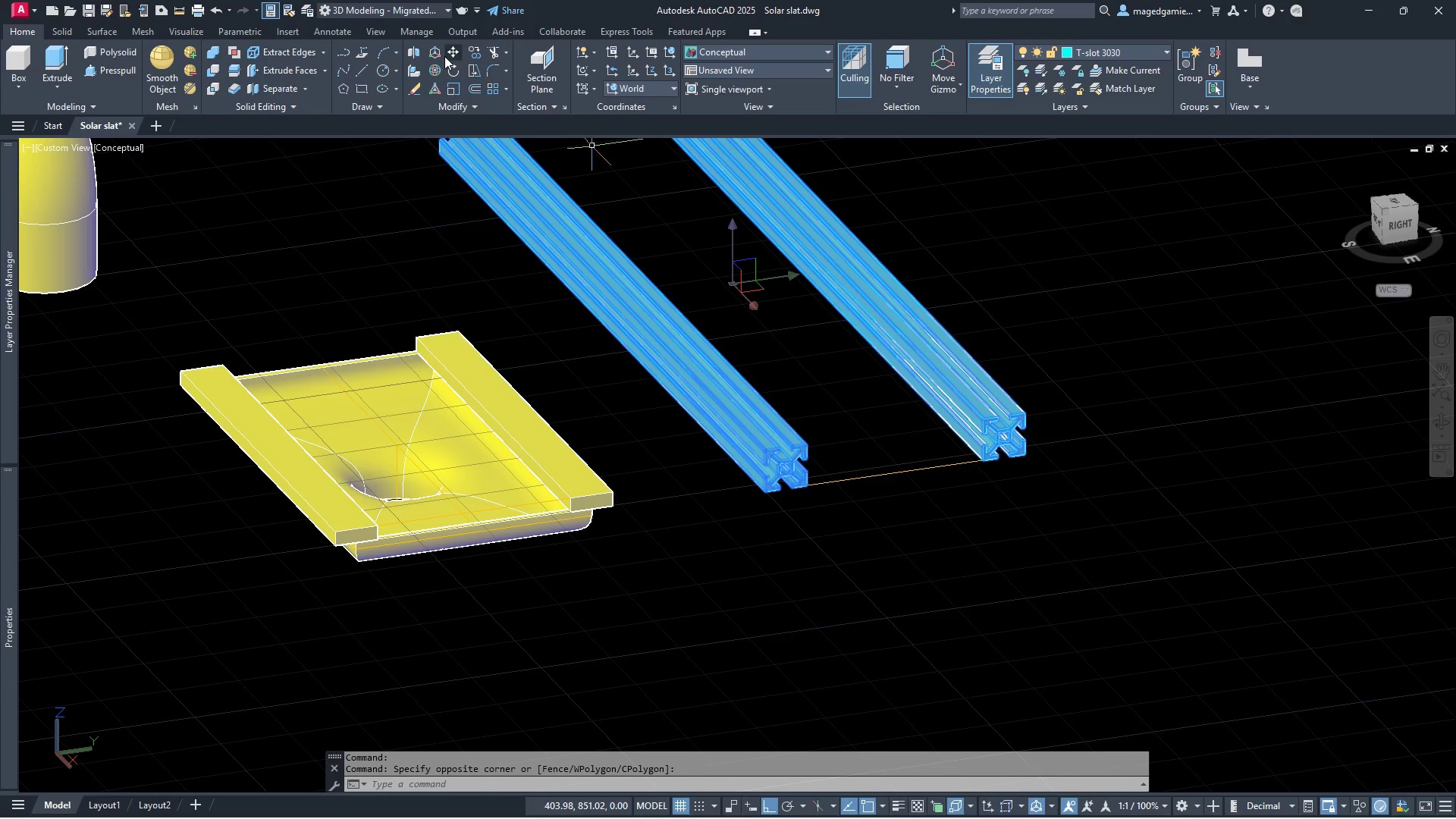 
left_click([453, 51])
 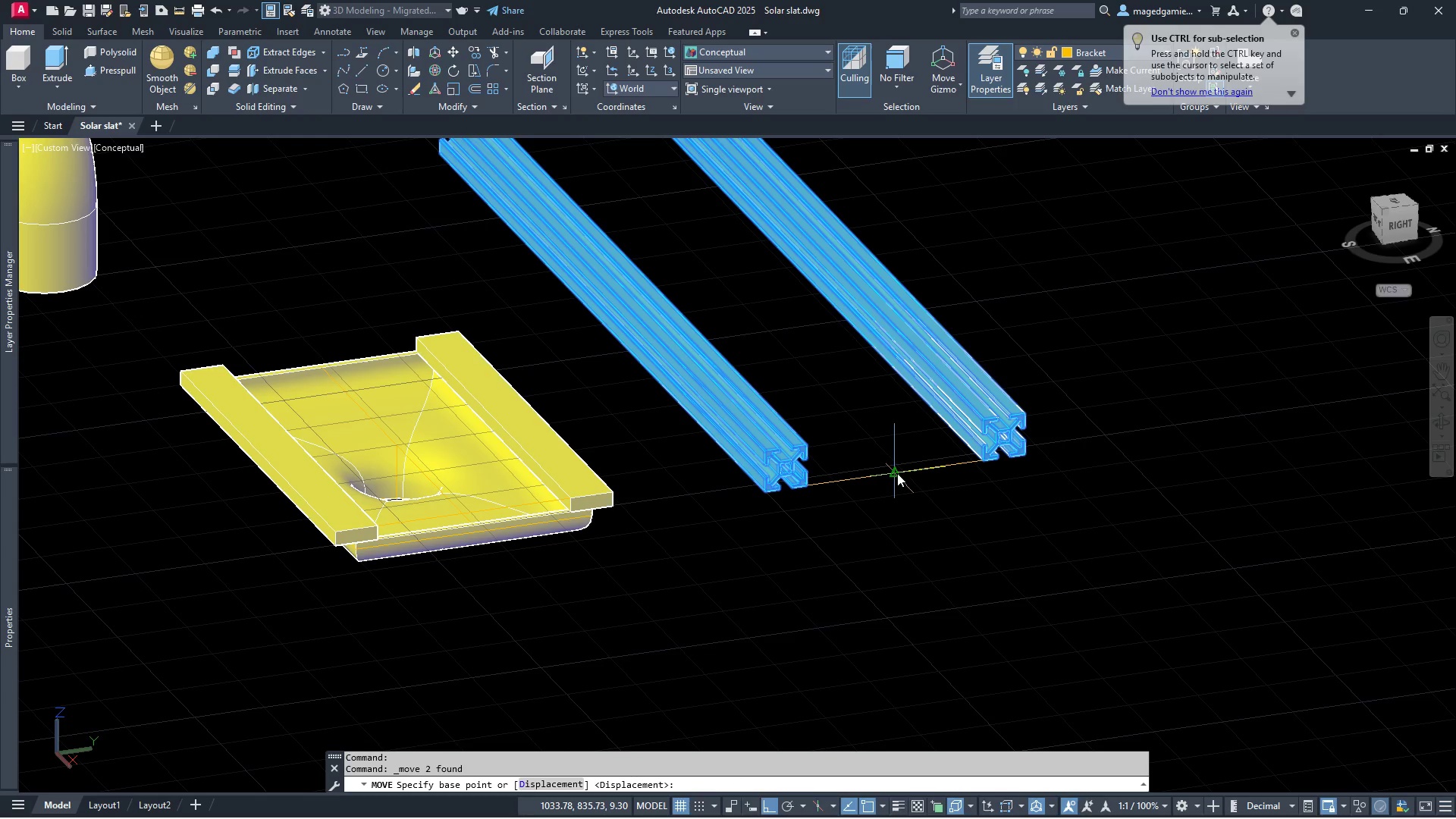 
left_click([897, 473])
 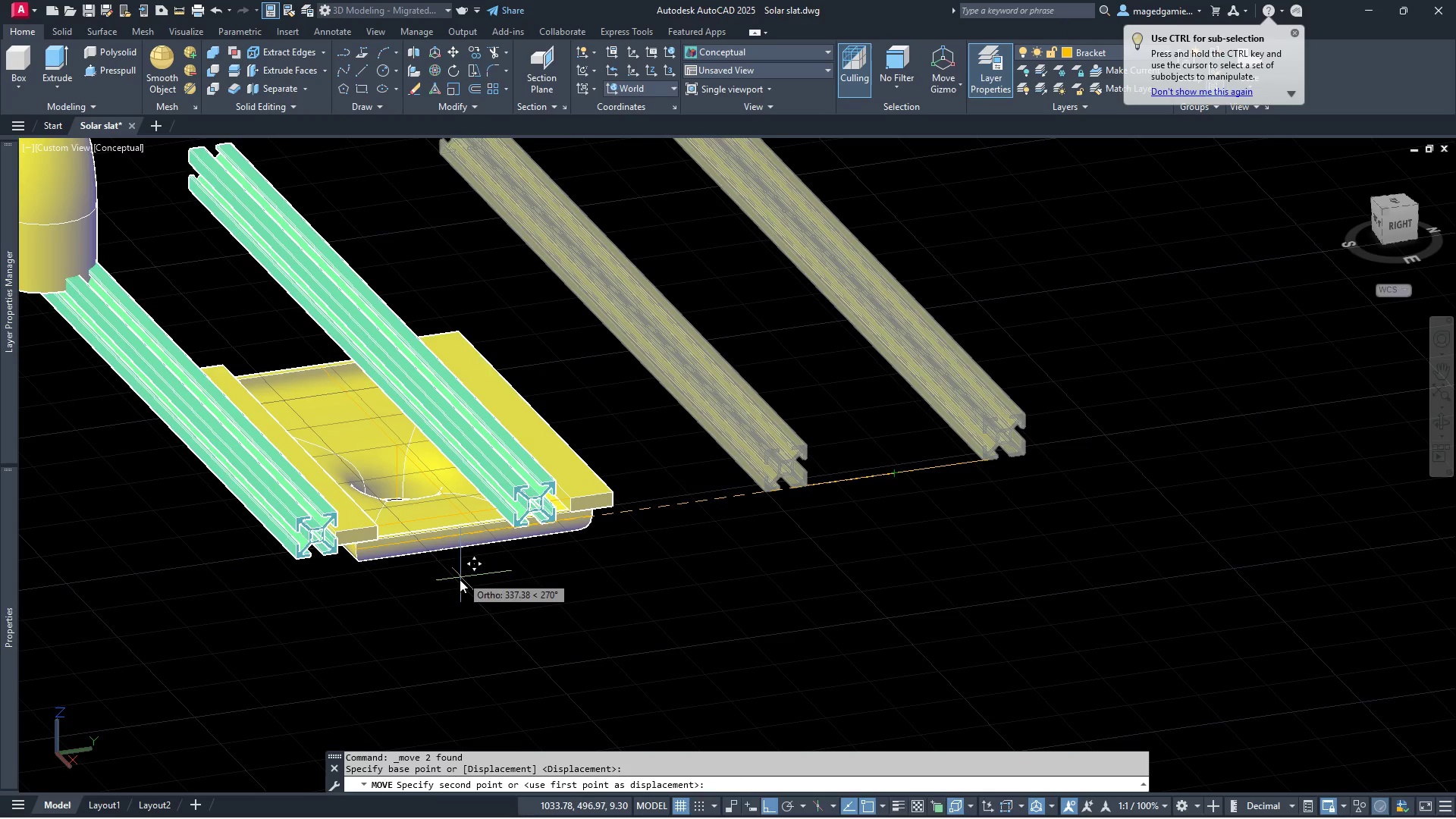 
scroll: coordinate [432, 485], scroll_direction: up, amount: 11.0
 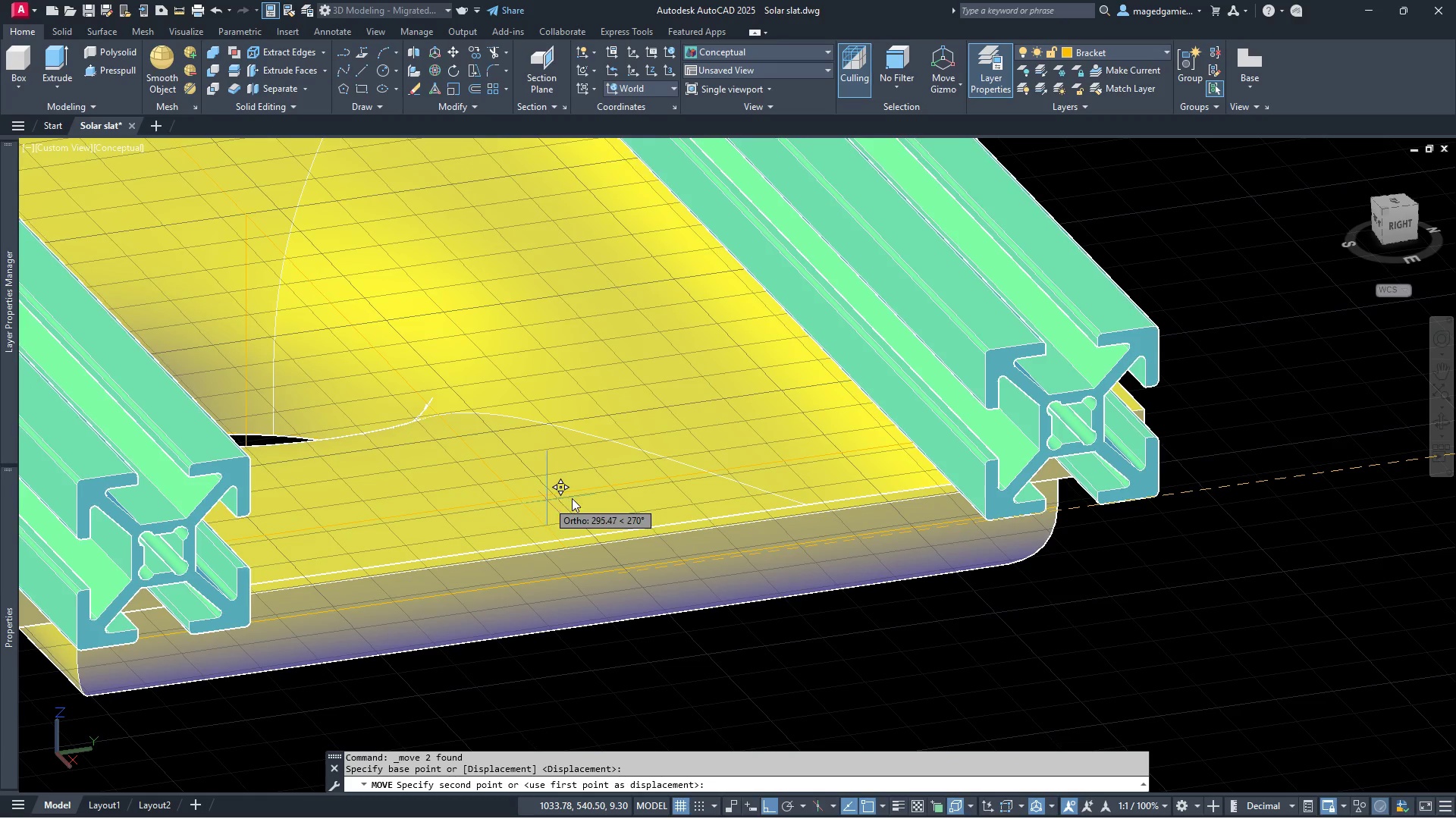 
wait(12.59)
 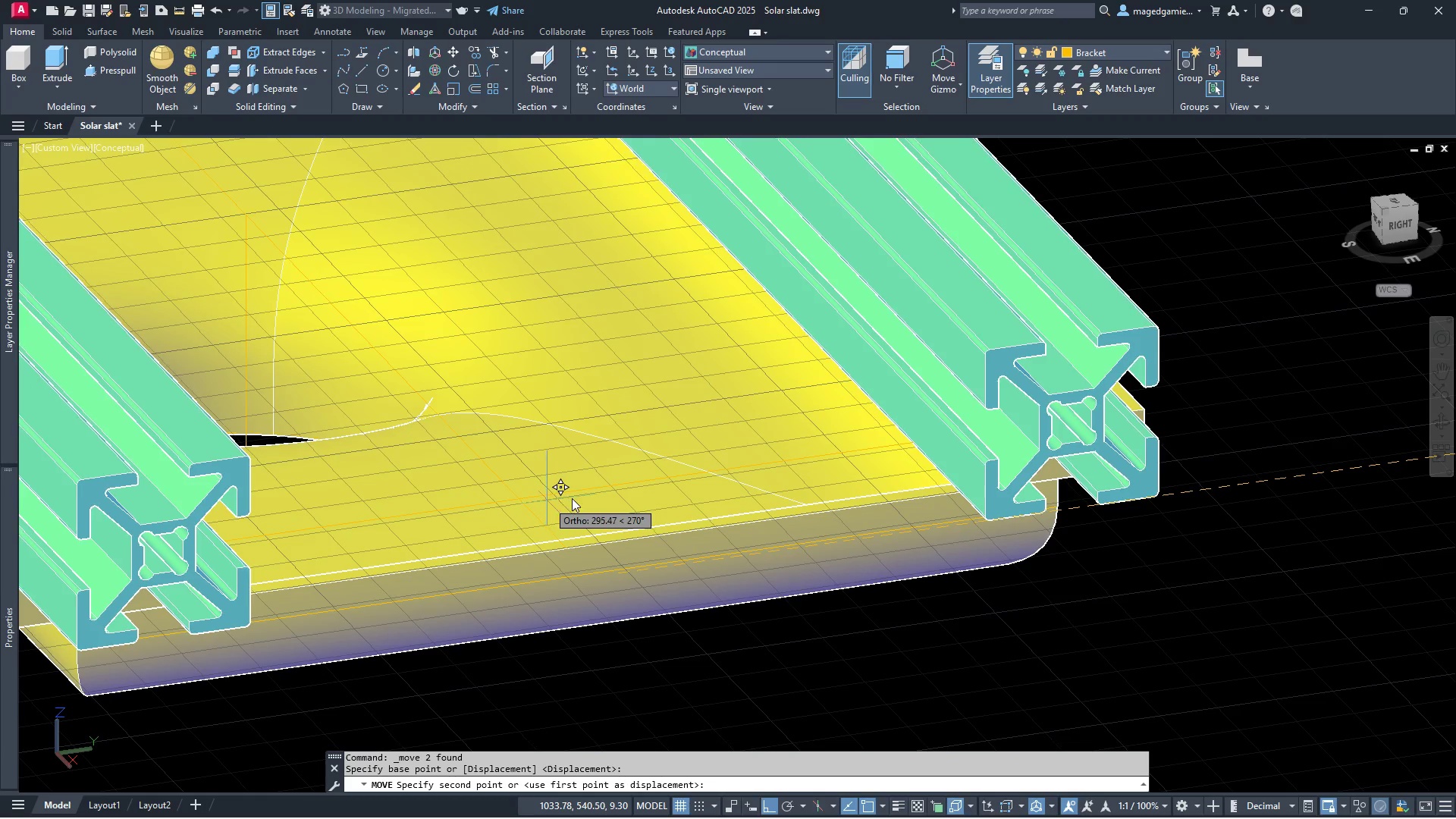 
left_click([563, 499])
 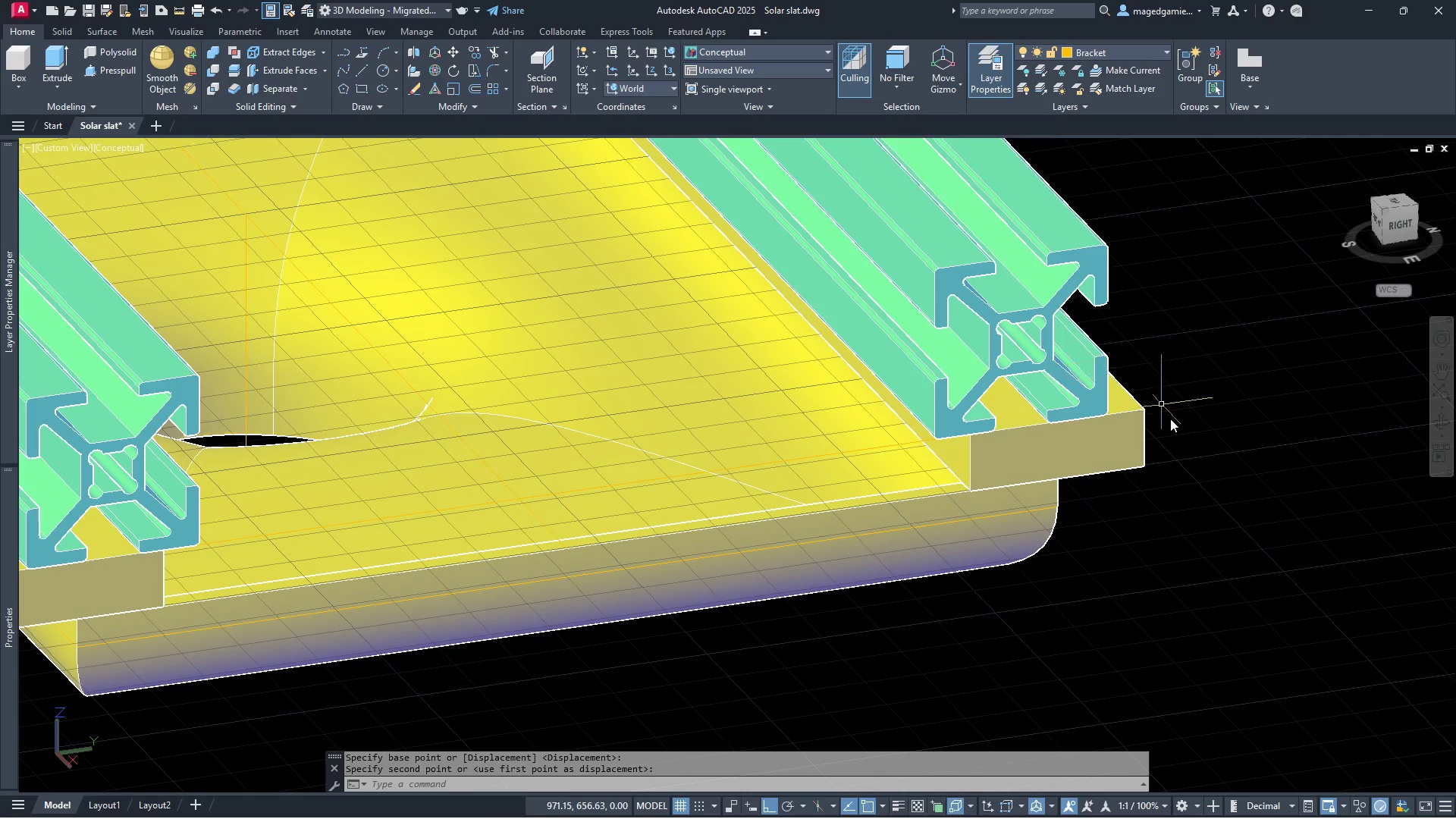 
scroll: coordinate [1178, 472], scroll_direction: down, amount: 3.0
 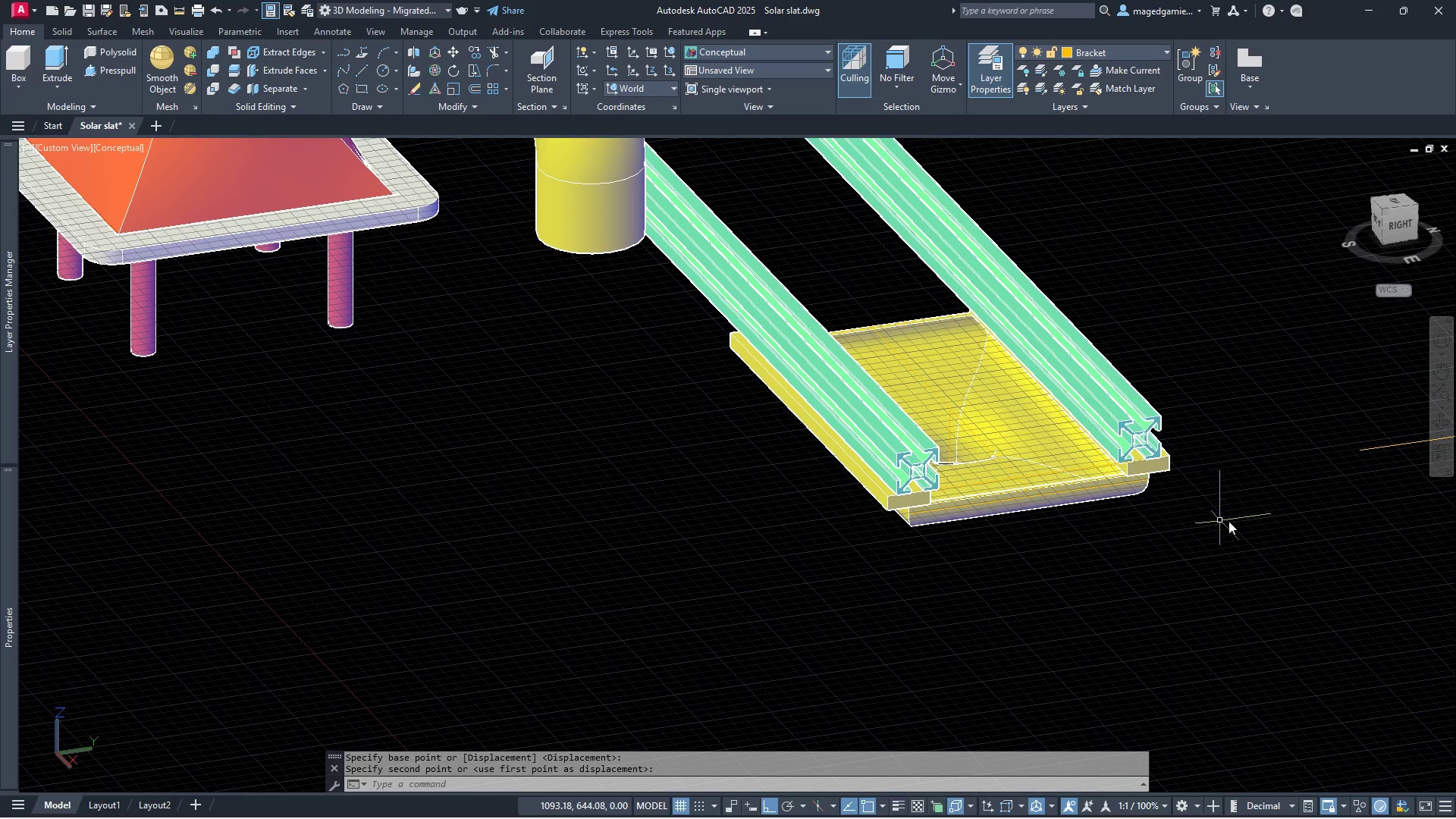 
key(Escape)
 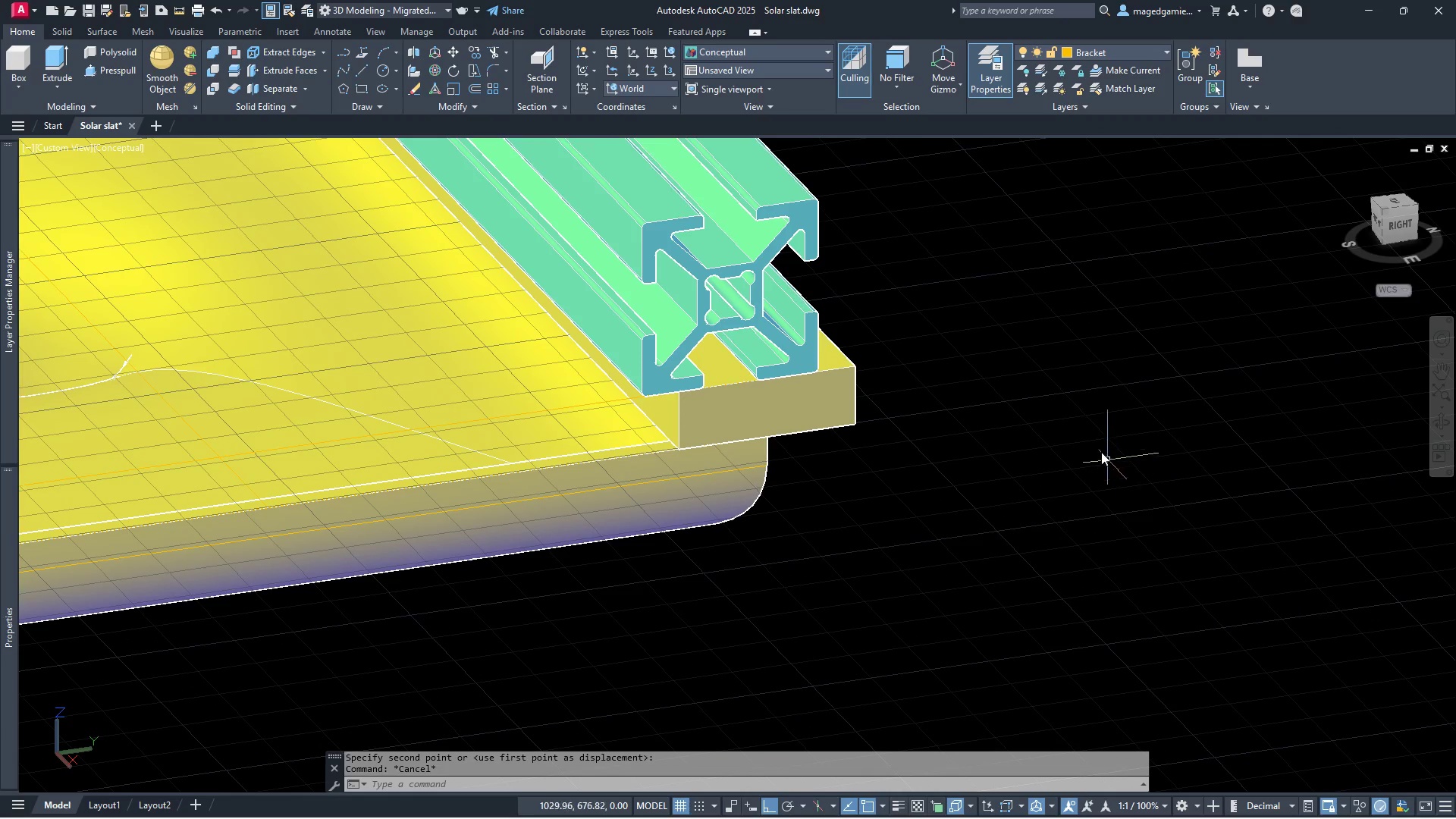 
scroll: coordinate [1271, 482], scroll_direction: up, amount: 4.0
 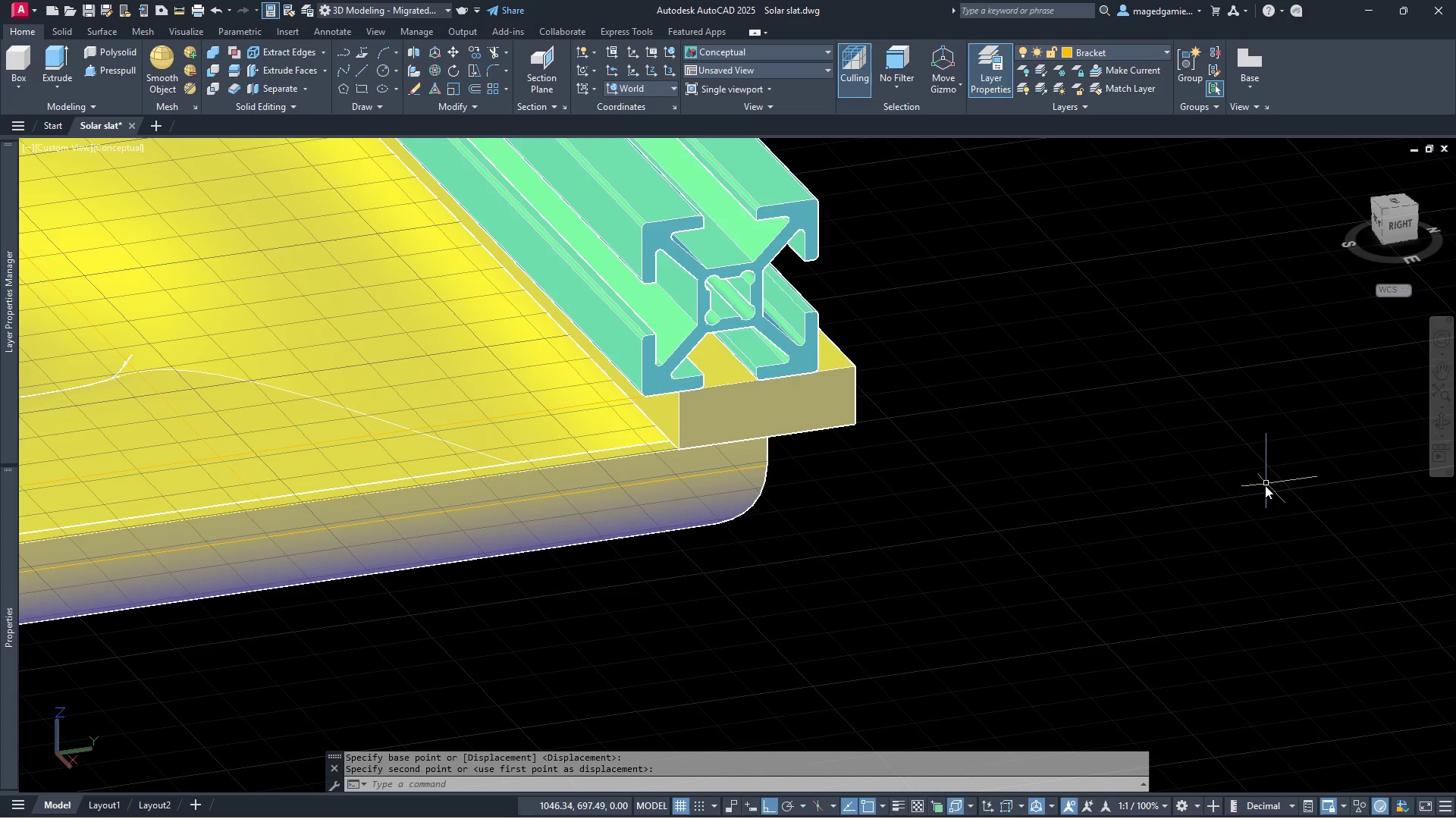 
scroll: coordinate [1100, 450], scroll_direction: down, amount: 1.0
 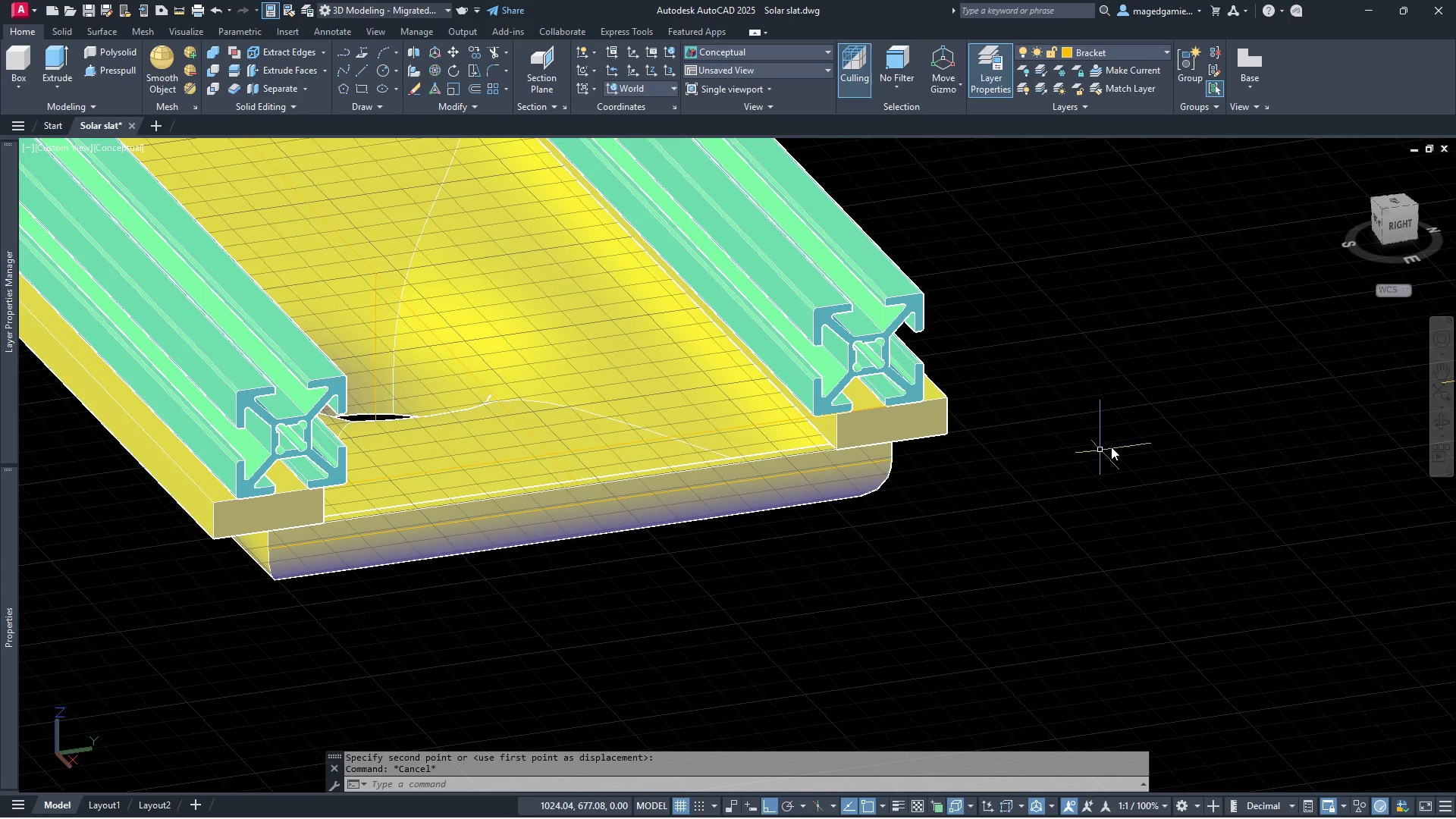 
left_click([1406, 224])
 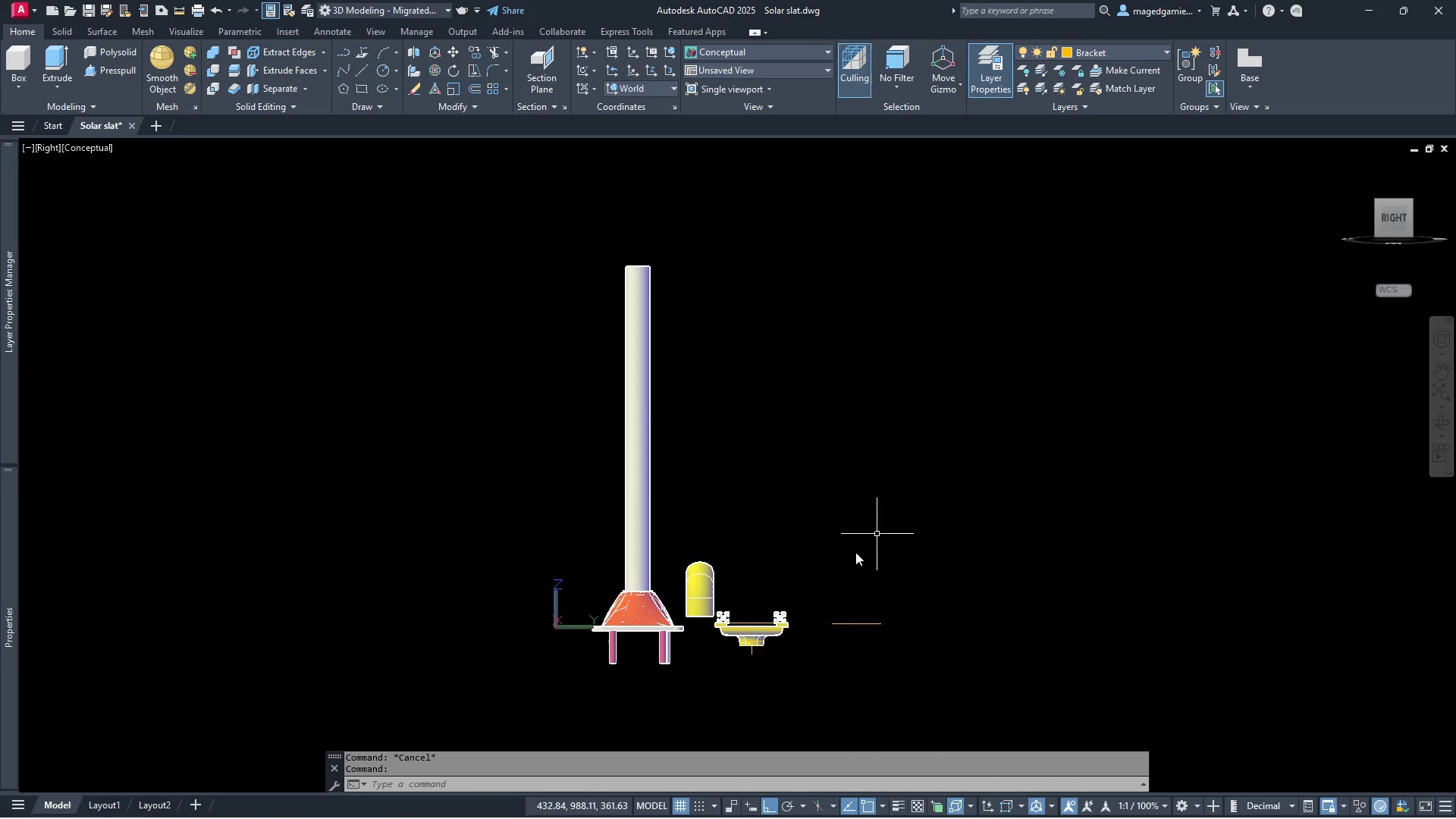 
scroll: coordinate [799, 624], scroll_direction: up, amount: 6.0
 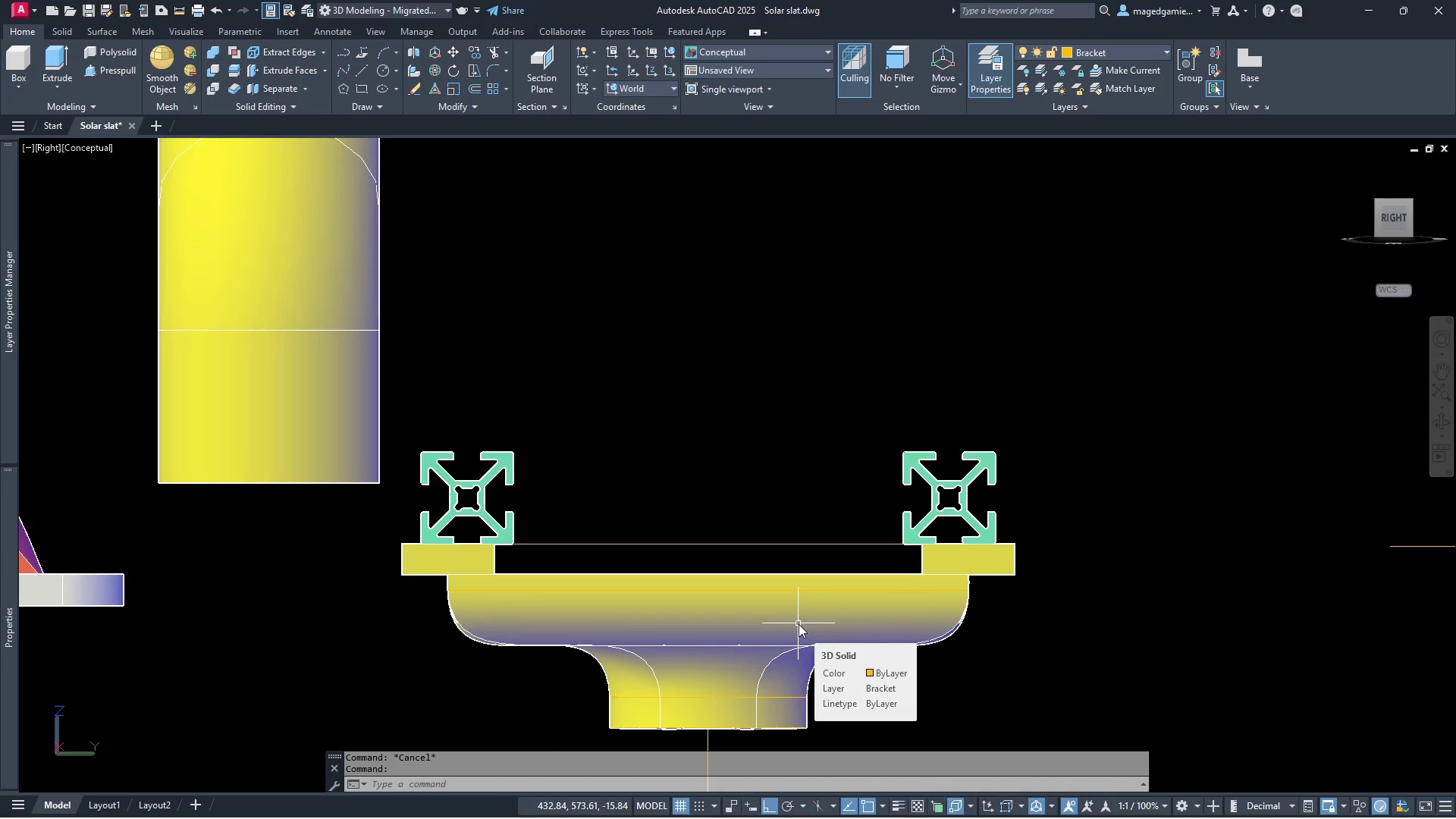 
wait(7.52)
 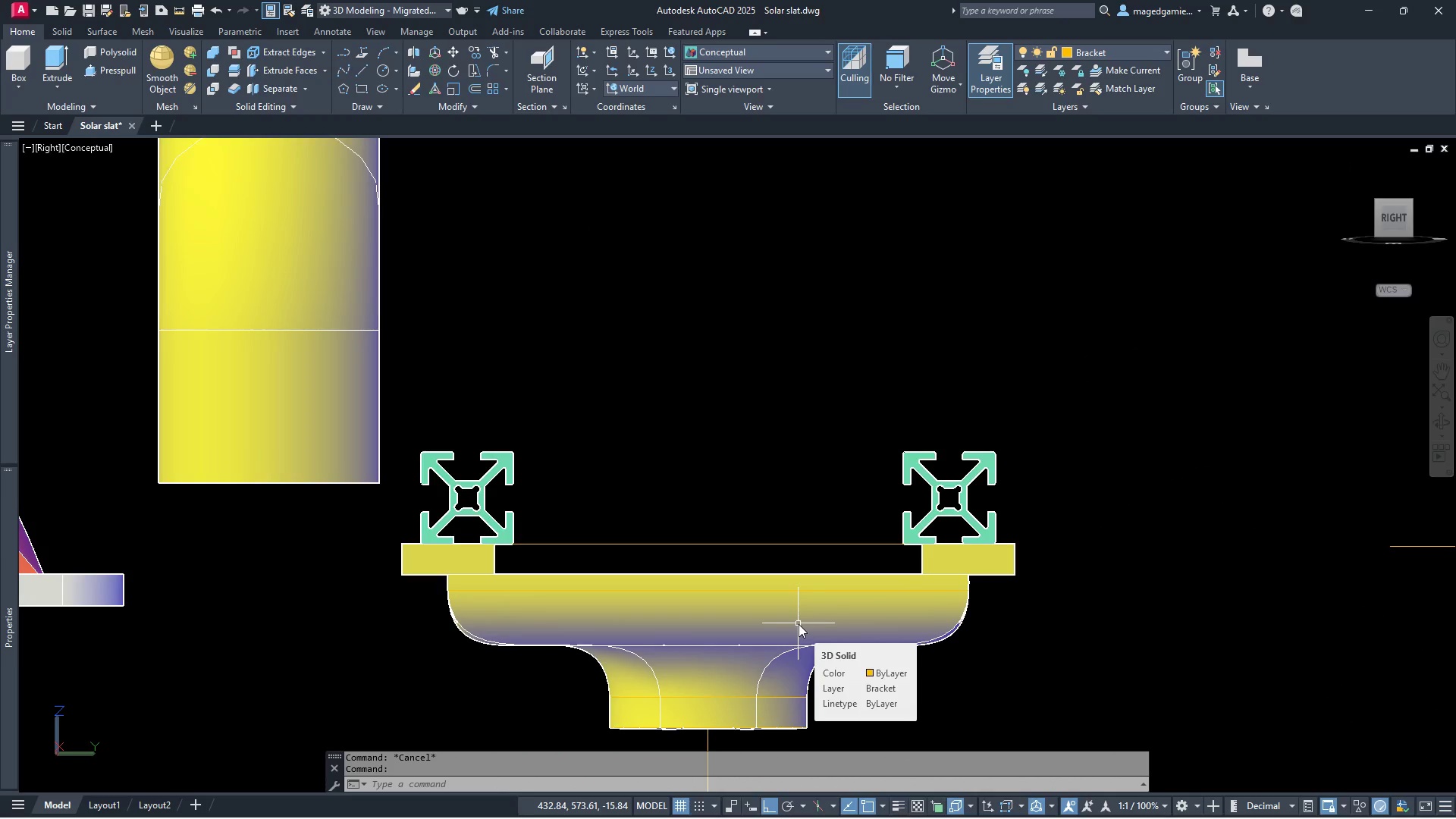 
scroll: coordinate [954, 568], scroll_direction: up, amount: 2.0
 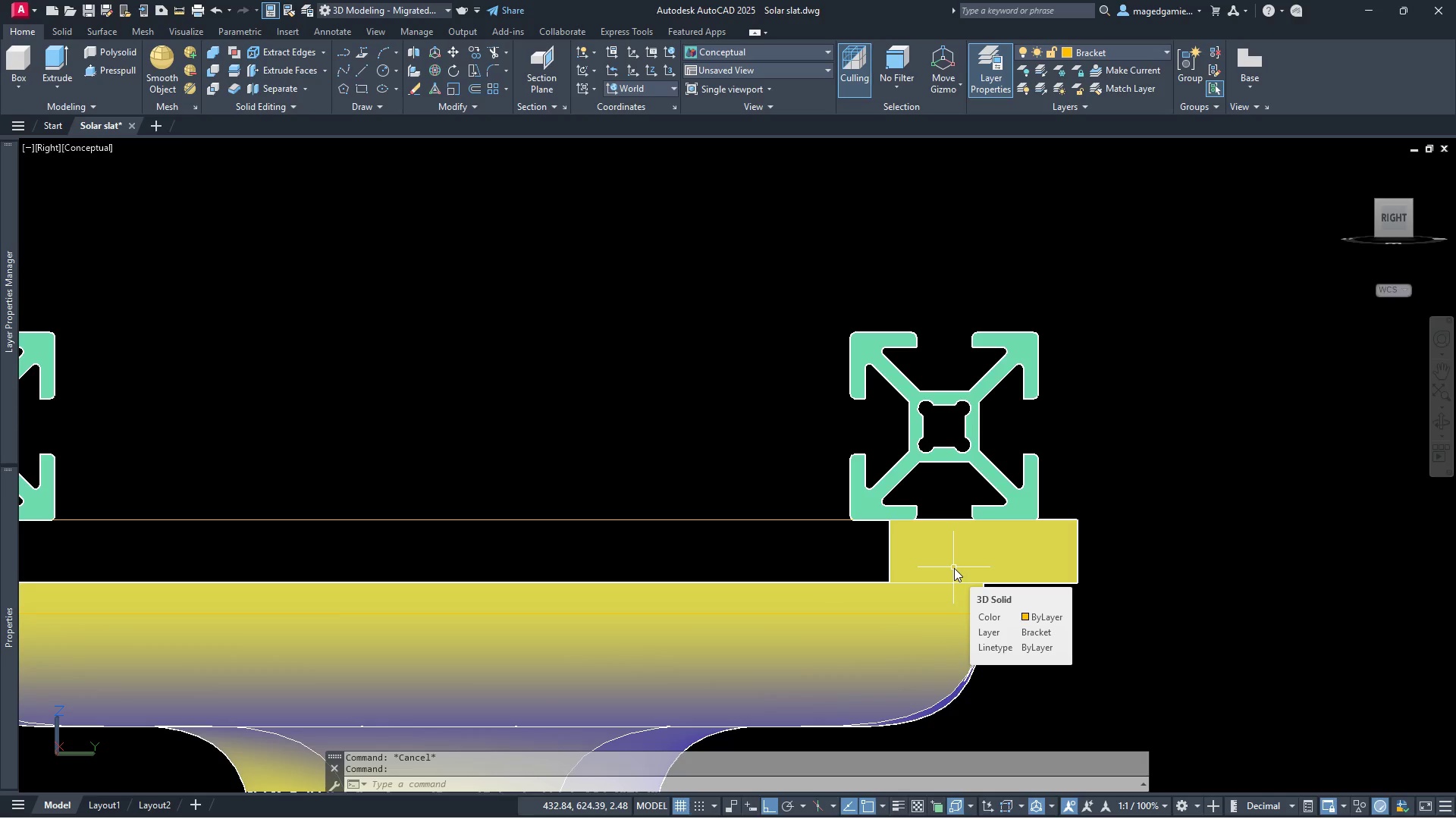 
wait(9.65)
 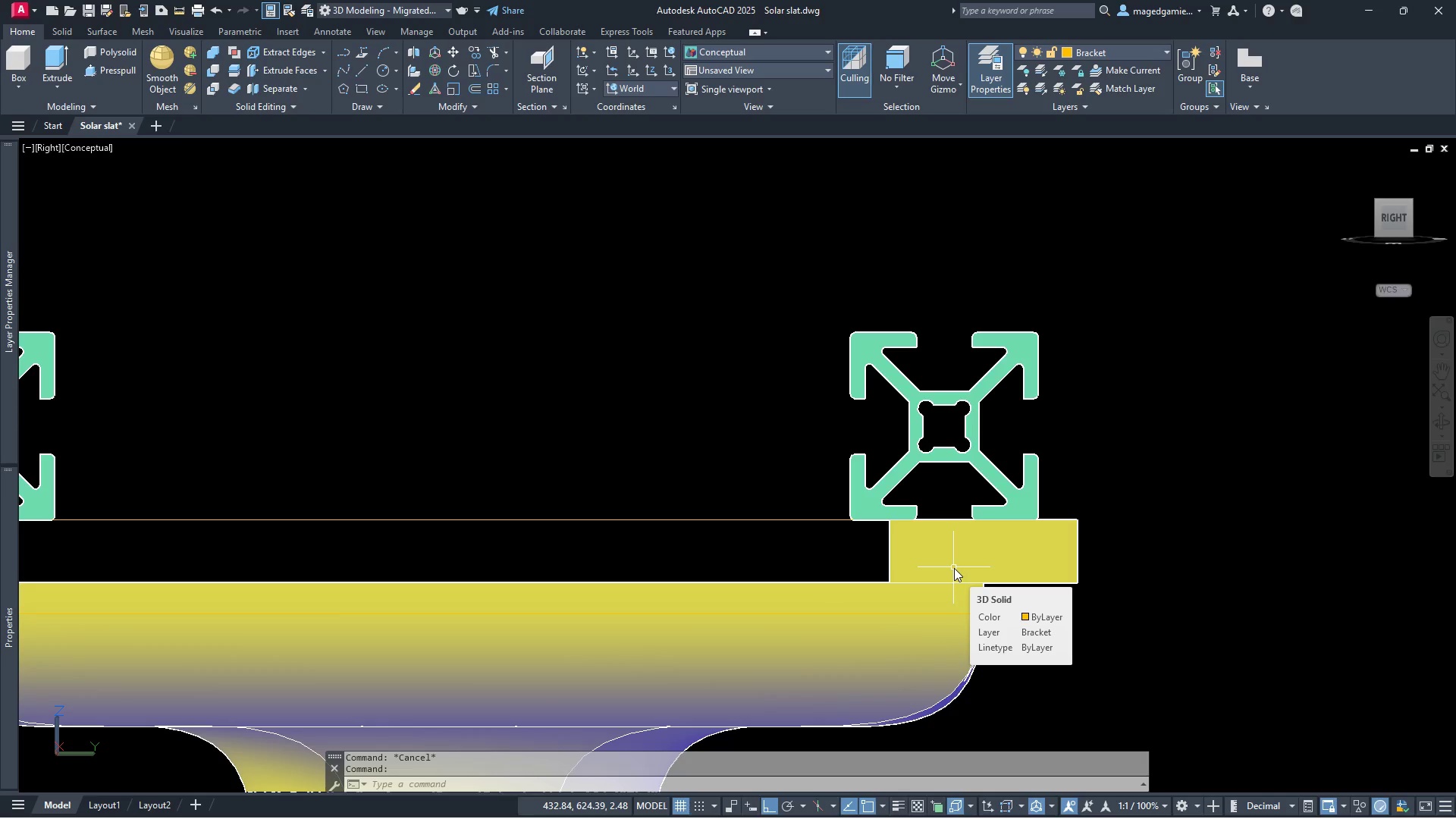 
scroll: coordinate [1188, 488], scroll_direction: down, amount: 1.0
 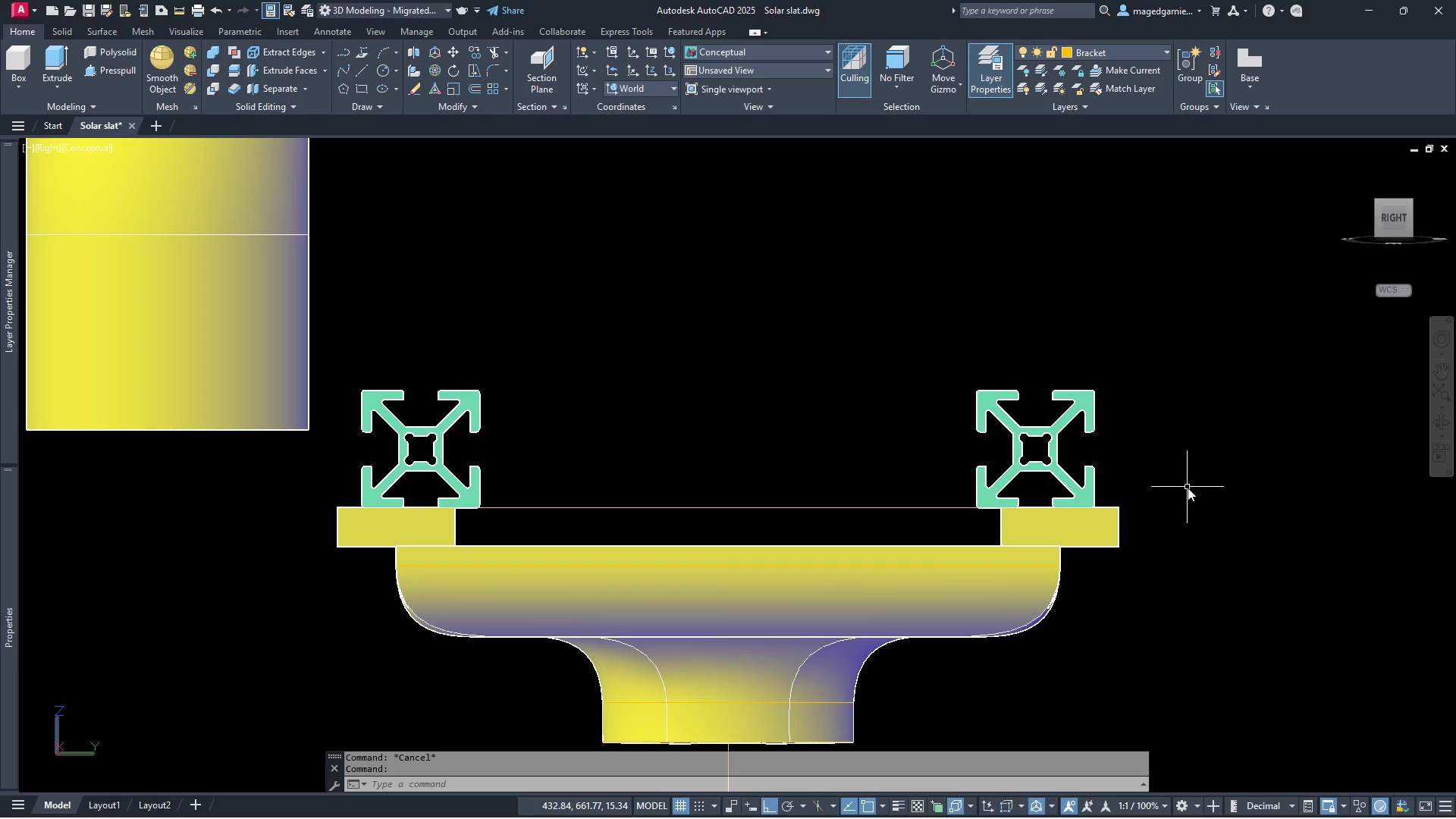 
wait(13.09)
 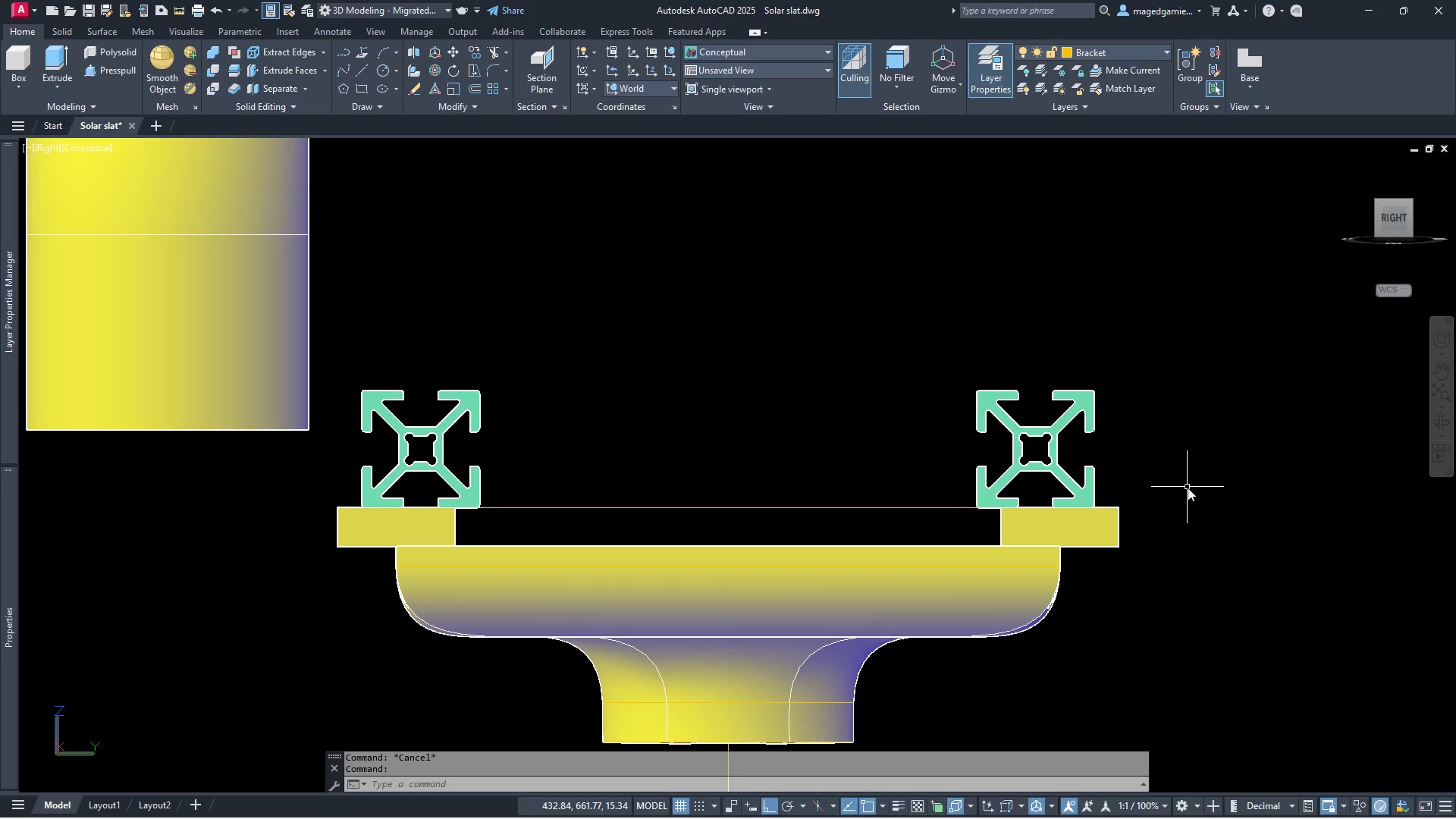 
scroll: coordinate [1026, 491], scroll_direction: up, amount: 3.0
 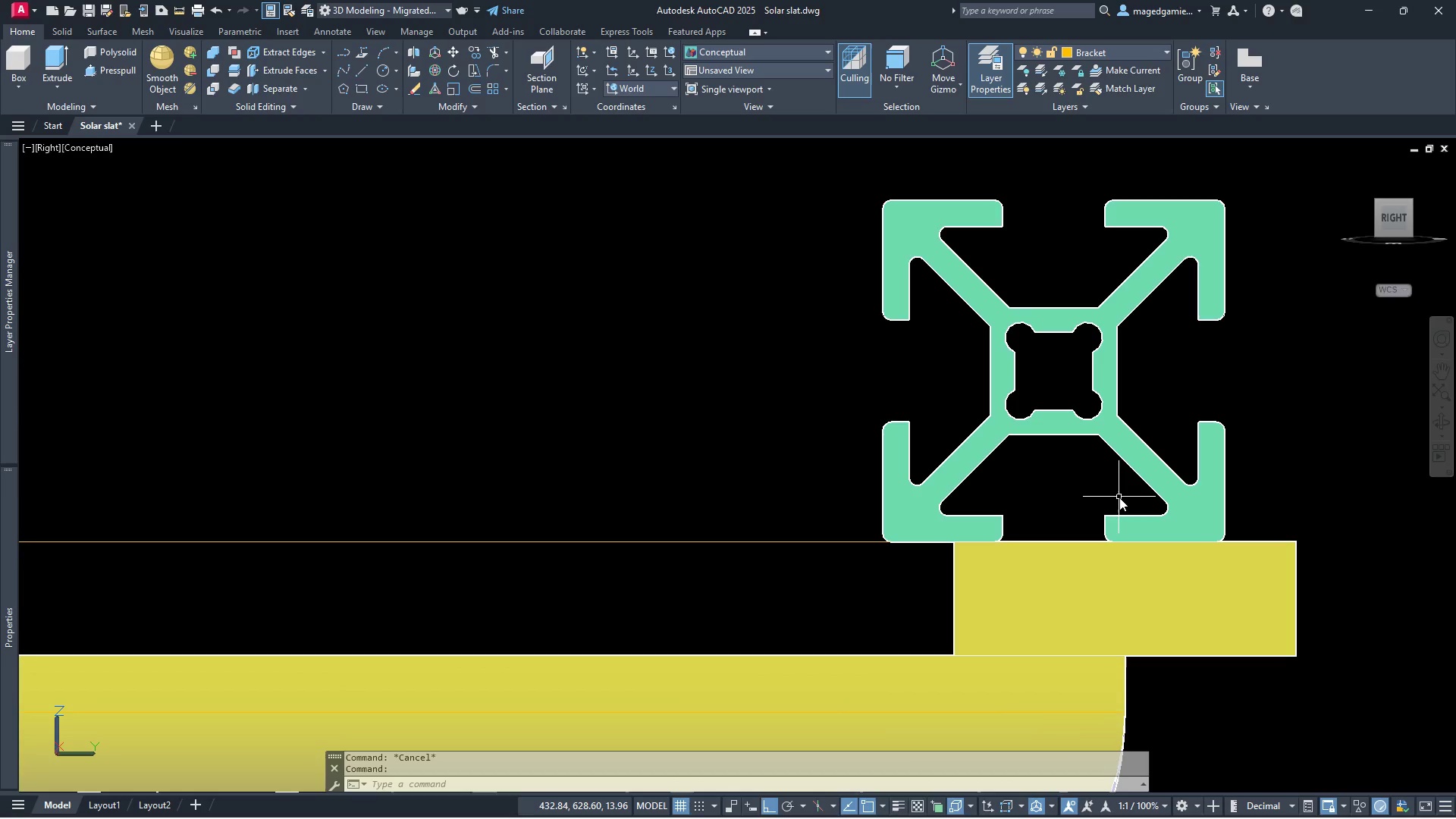 
wait(18.79)
 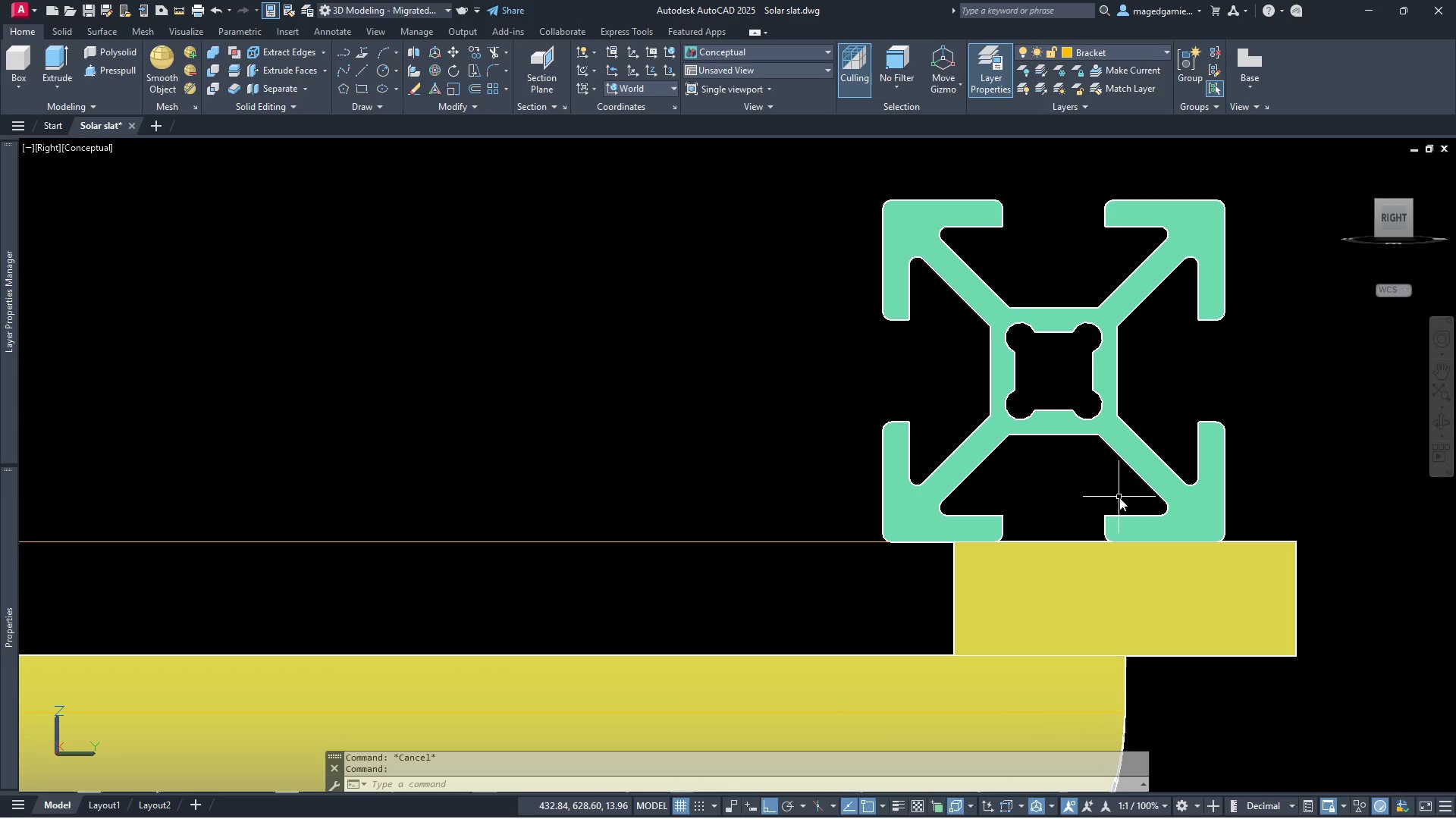 
scroll: coordinate [1133, 513], scroll_direction: up, amount: 2.0
 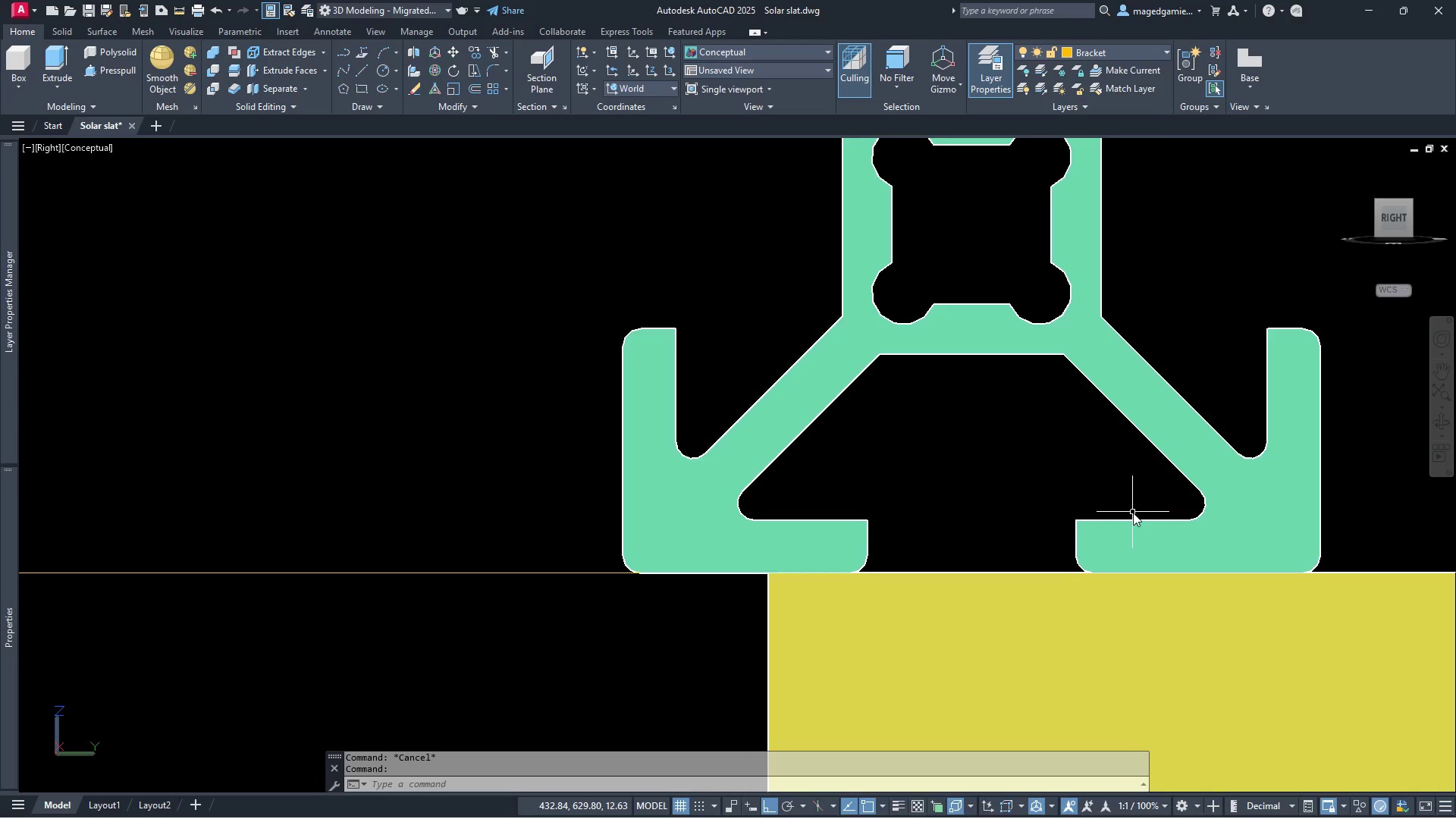 
scroll: coordinate [1133, 513], scroll_direction: down, amount: 1.0
 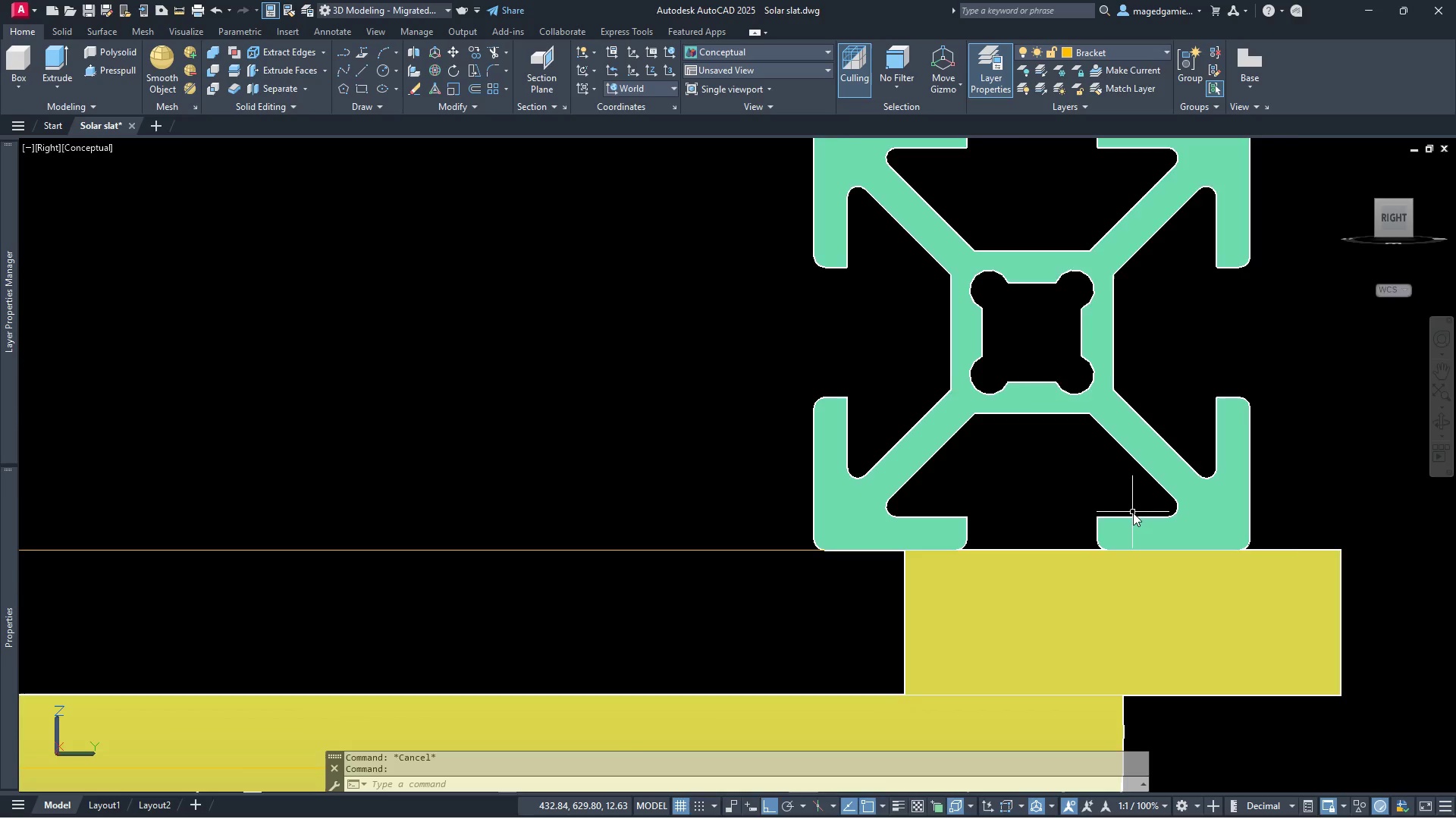 
scroll: coordinate [1133, 513], scroll_direction: up, amount: 2.0
 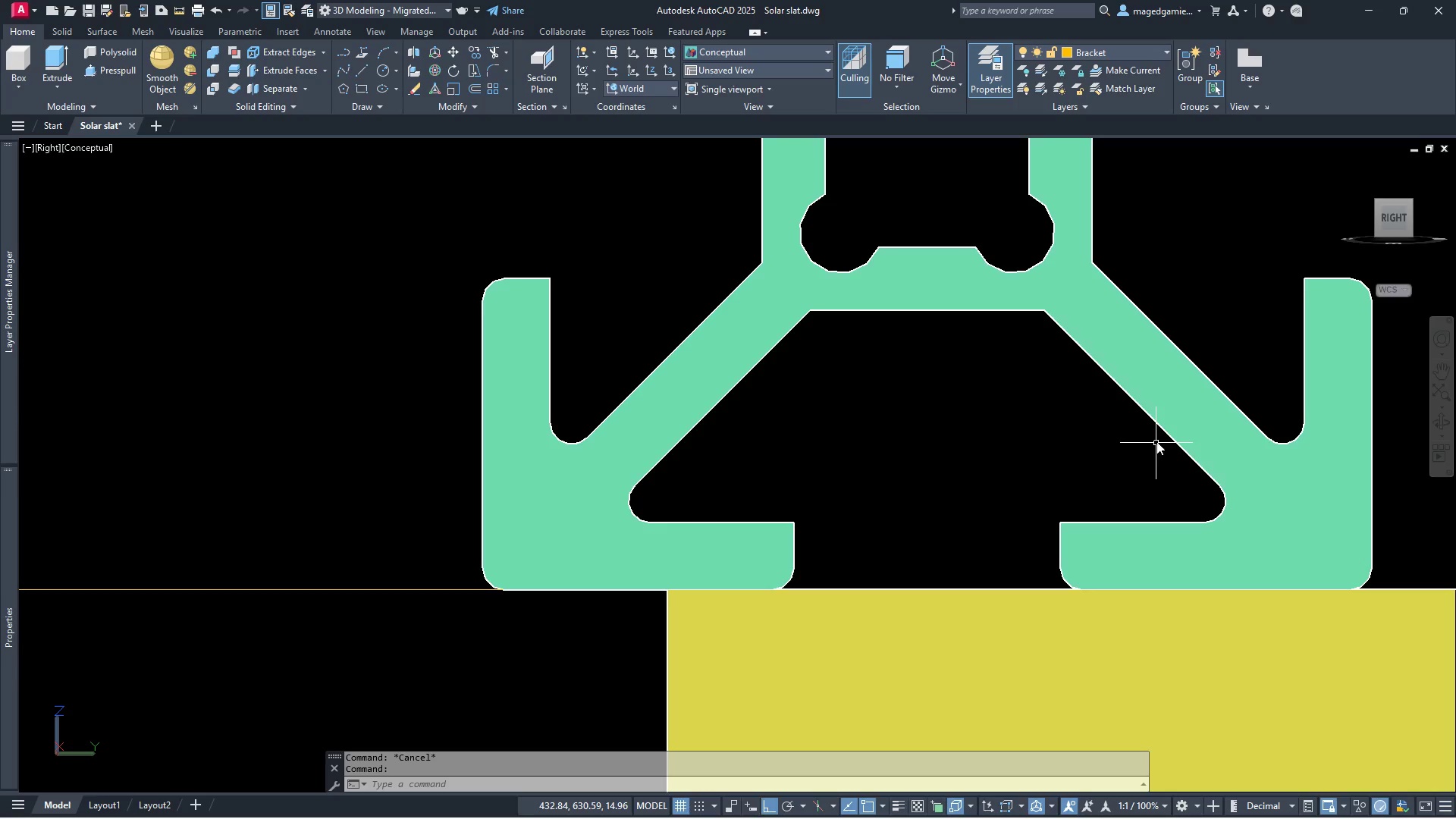 
wait(20.55)
 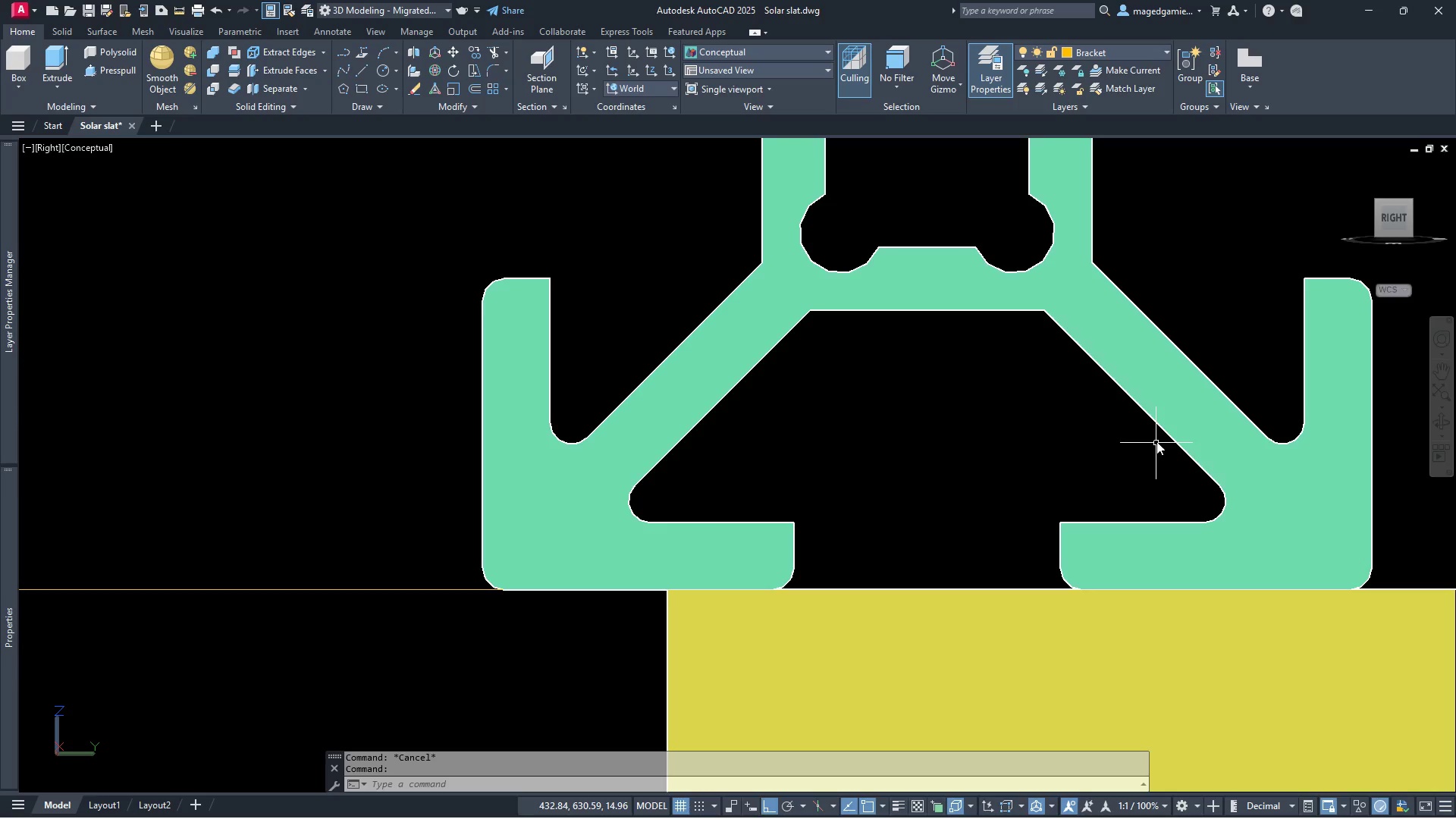 
left_click([180, 13])
 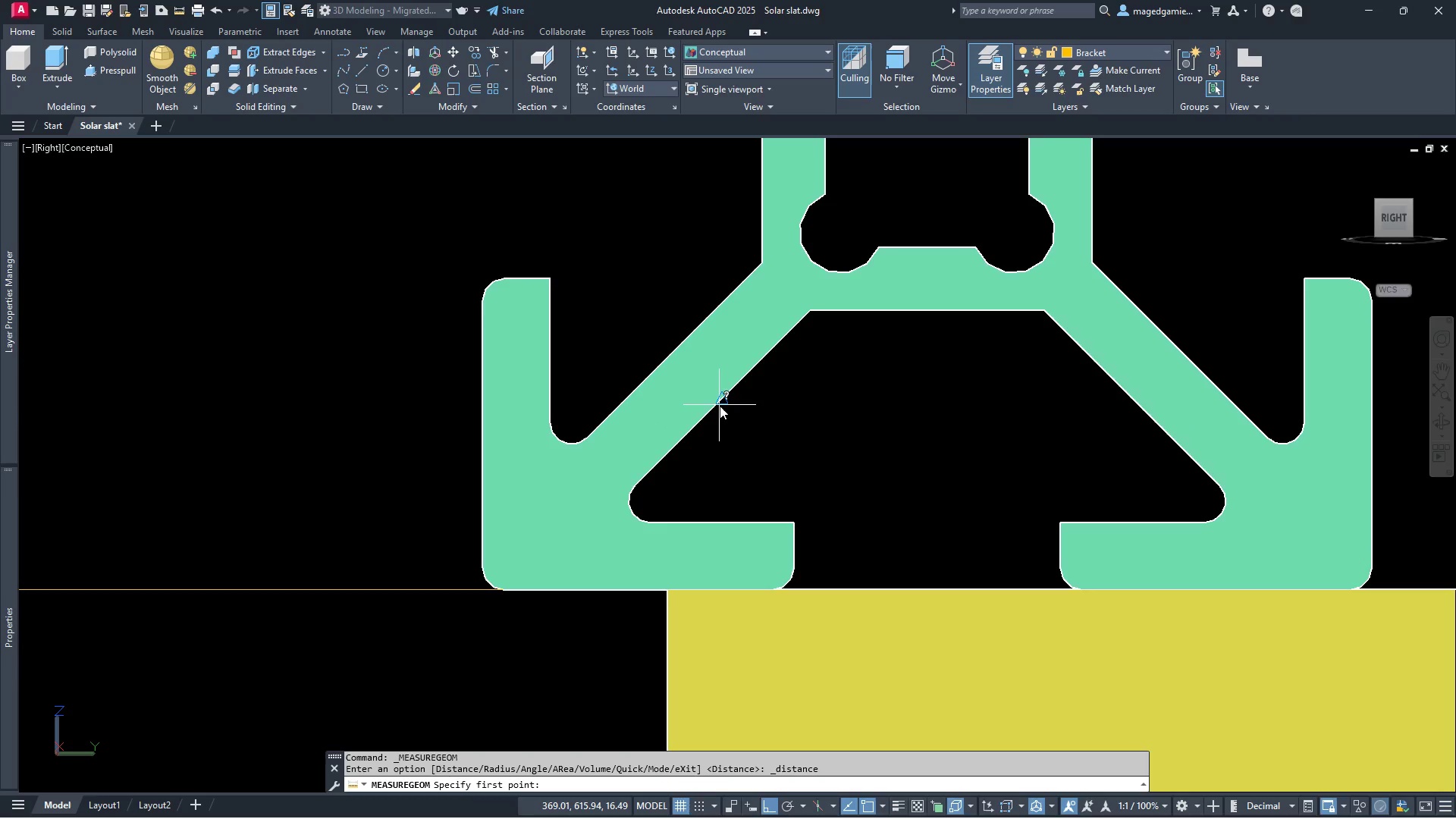 
left_click([720, 403])
 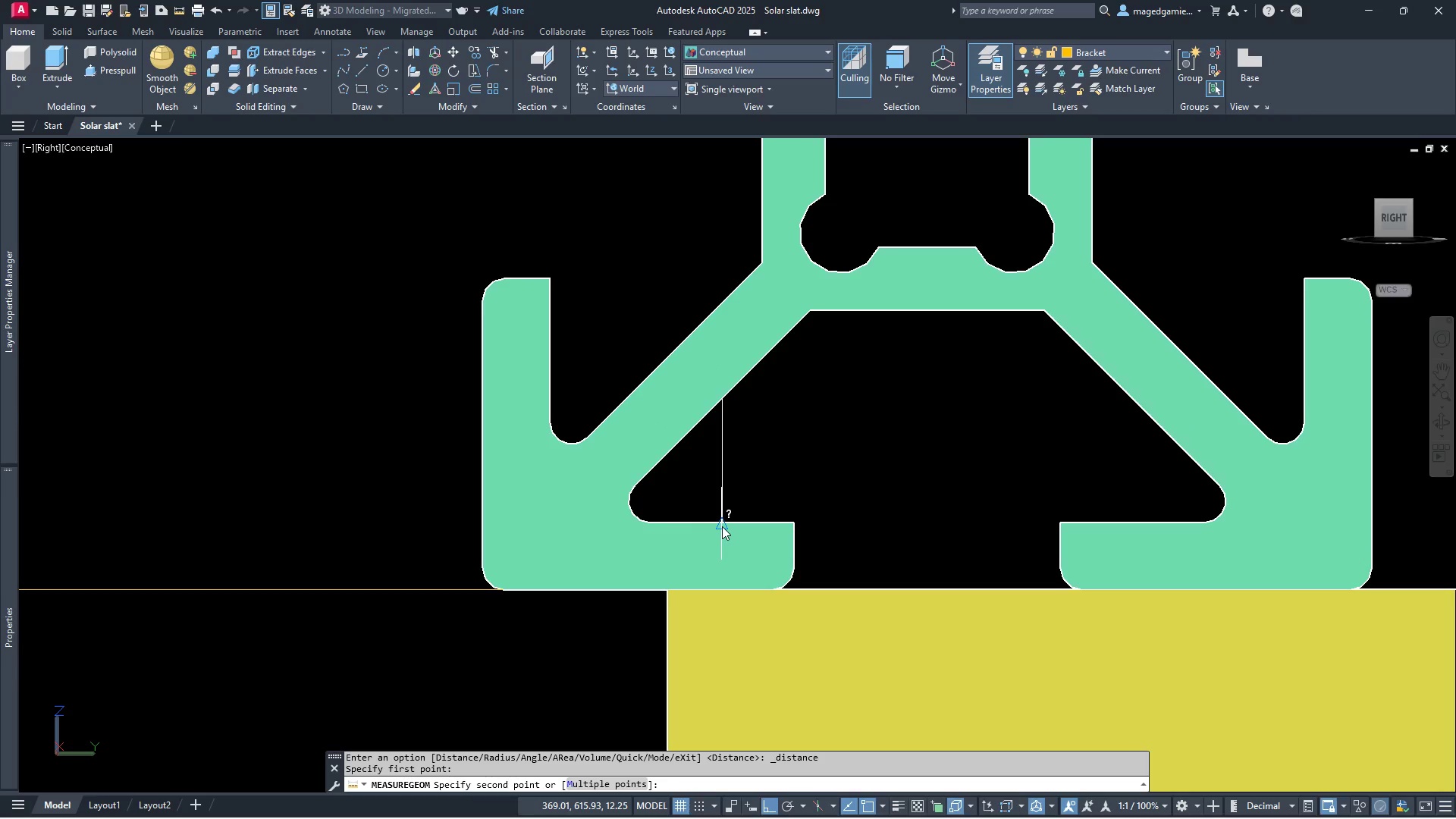 
left_click([722, 526])
 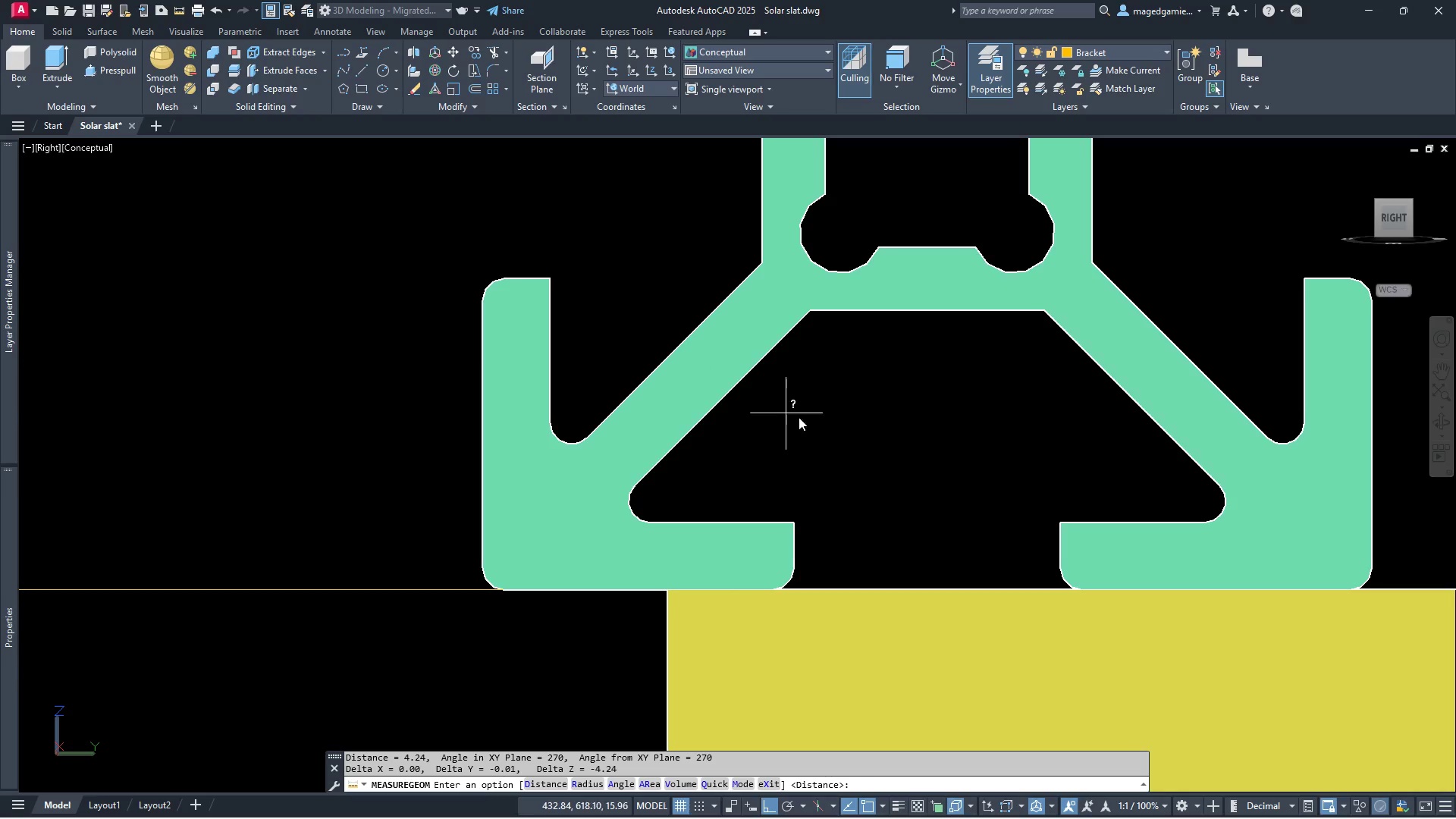 
wait(19.62)
 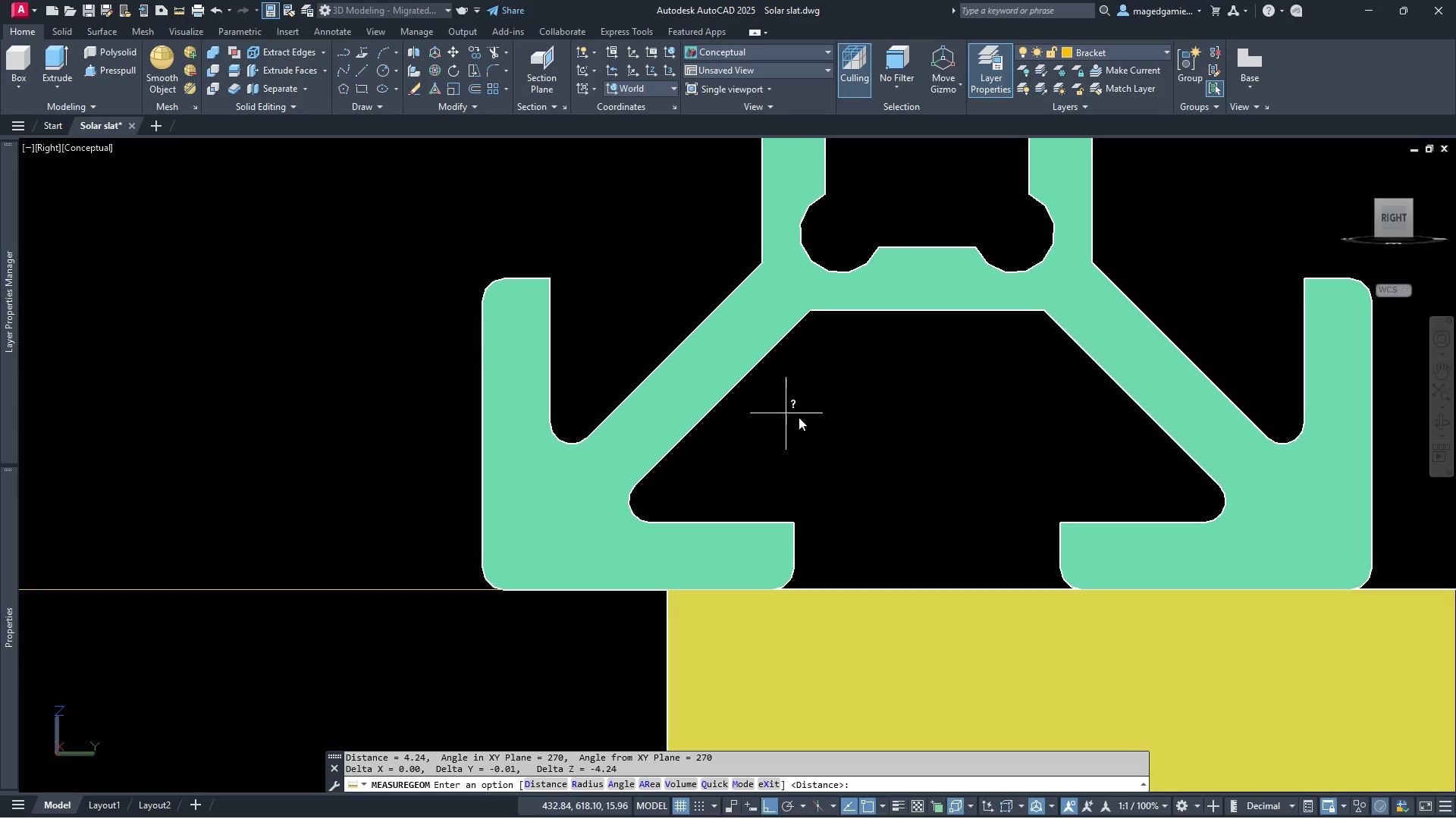 
key(Escape)
 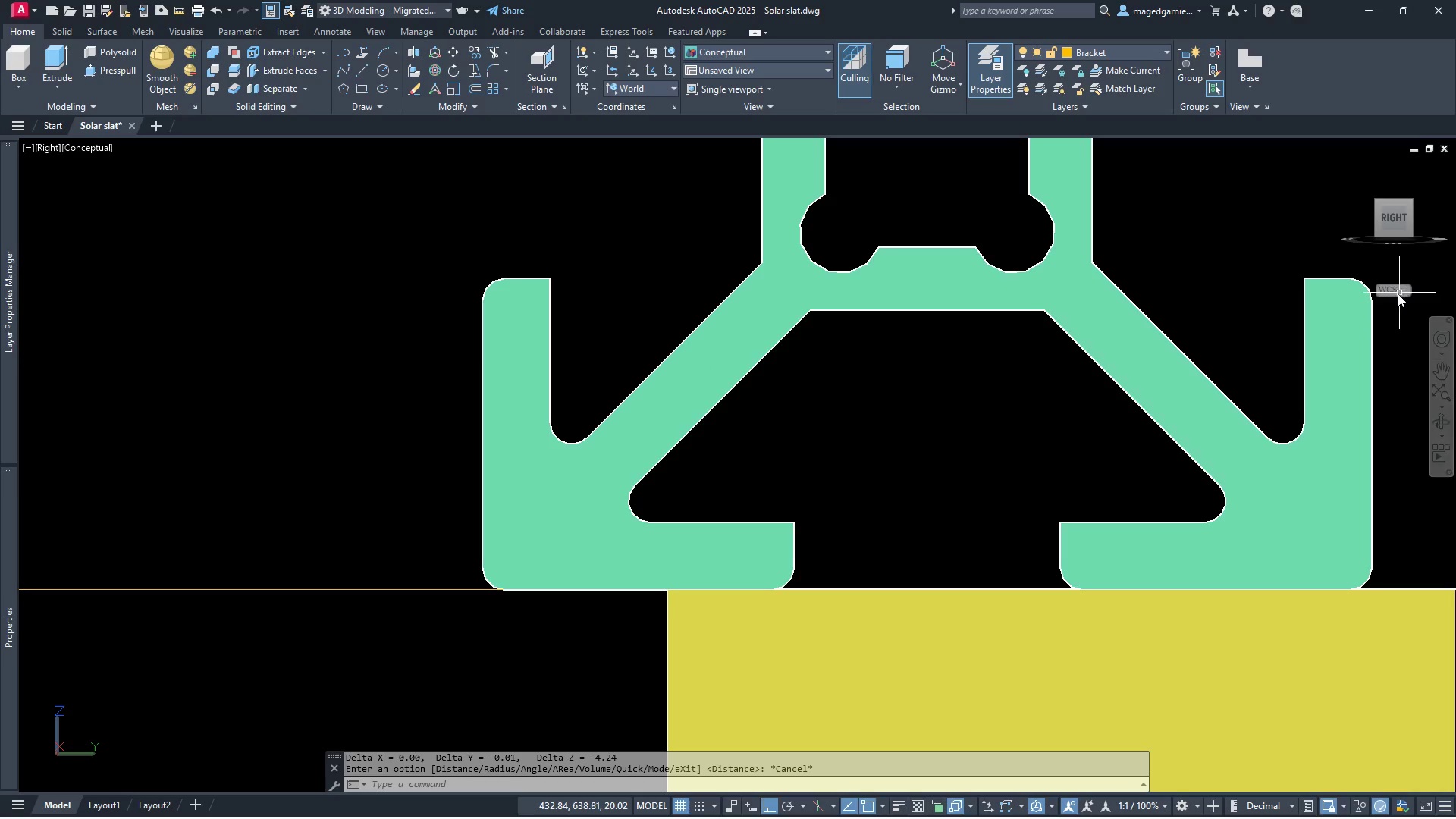 
left_click([1395, 293])
 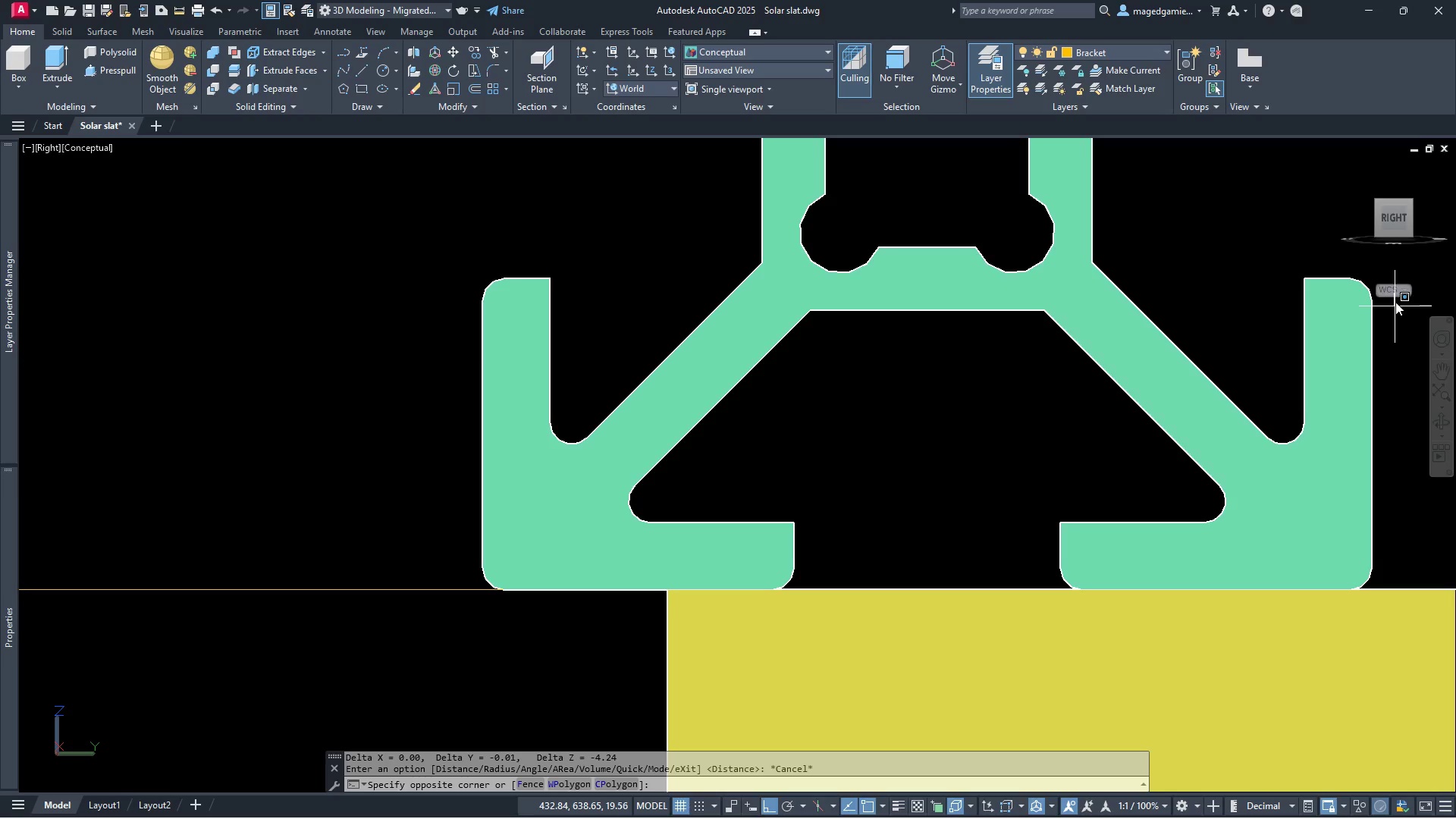 
key(Escape)
 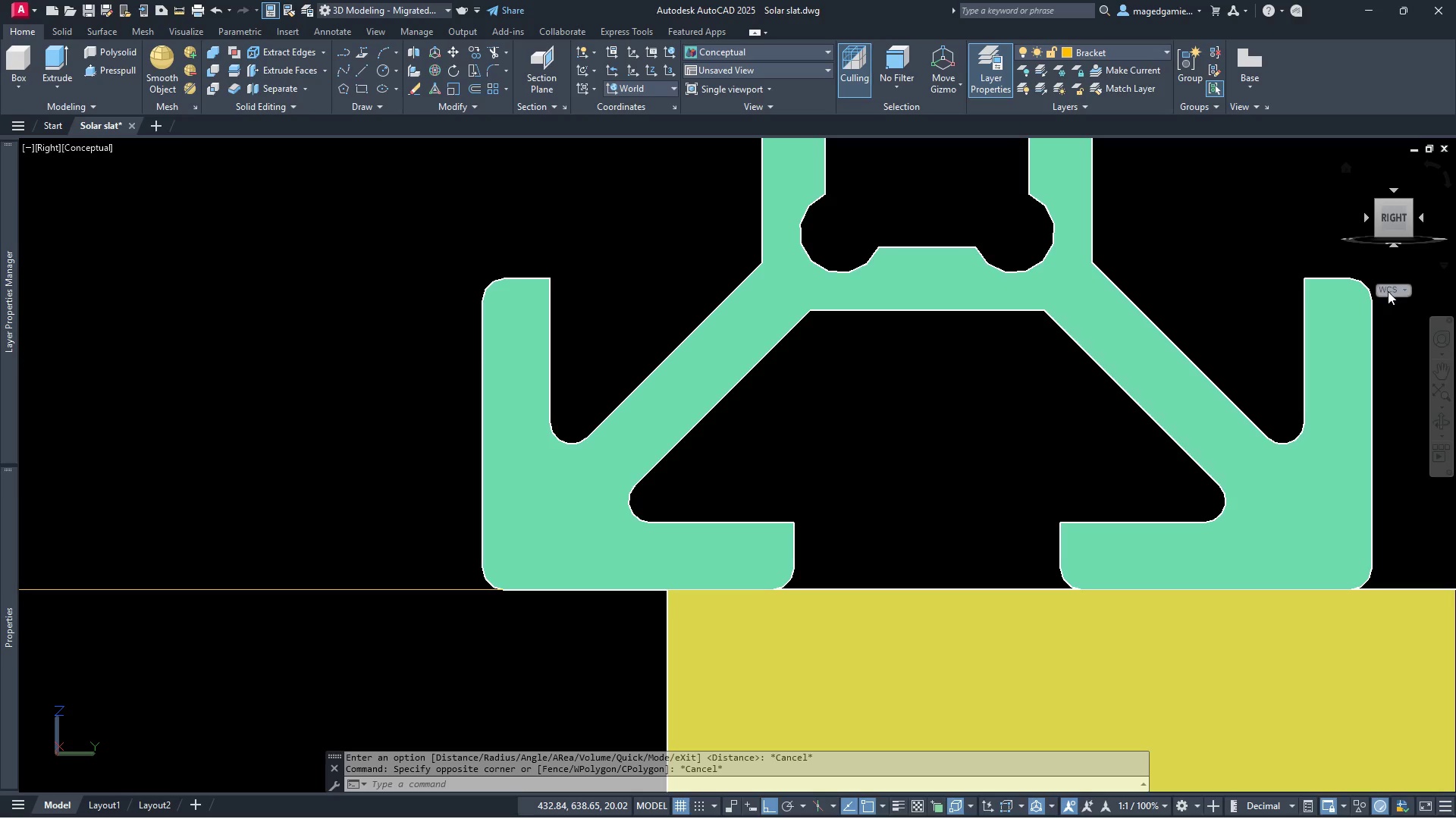 
right_click([1388, 291])
 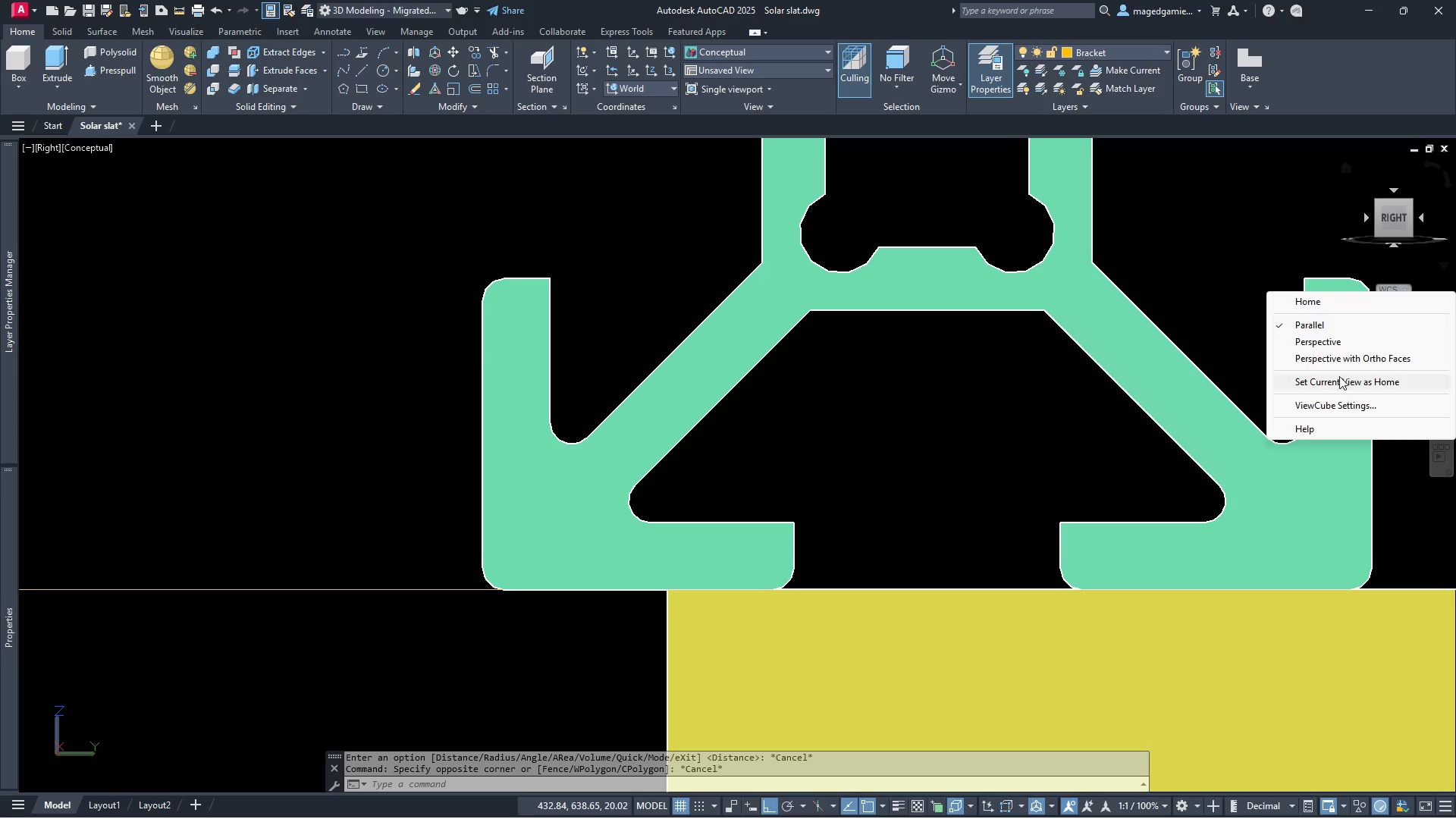 
left_click([1328, 298])
 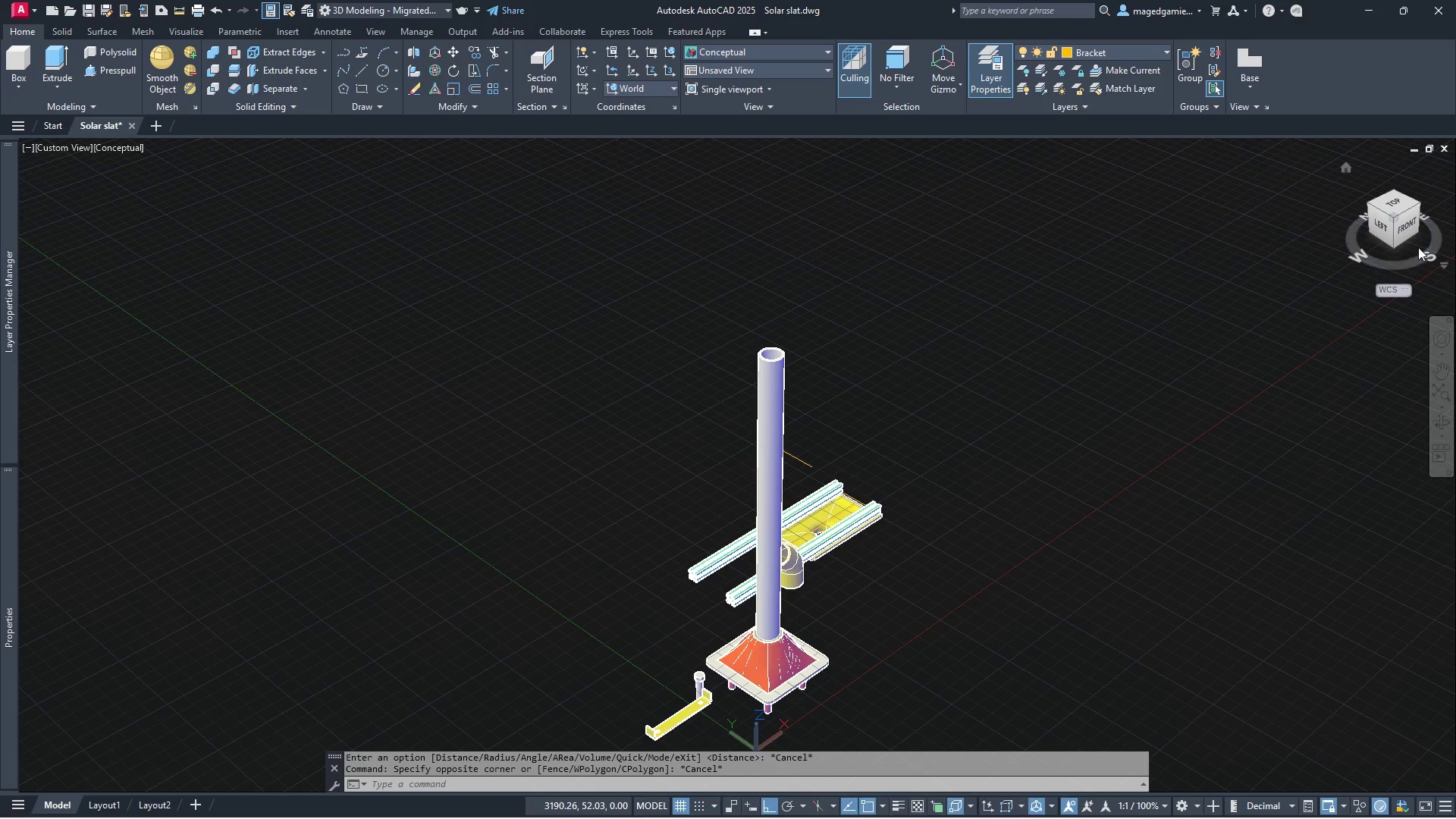 
left_click([1403, 227])
 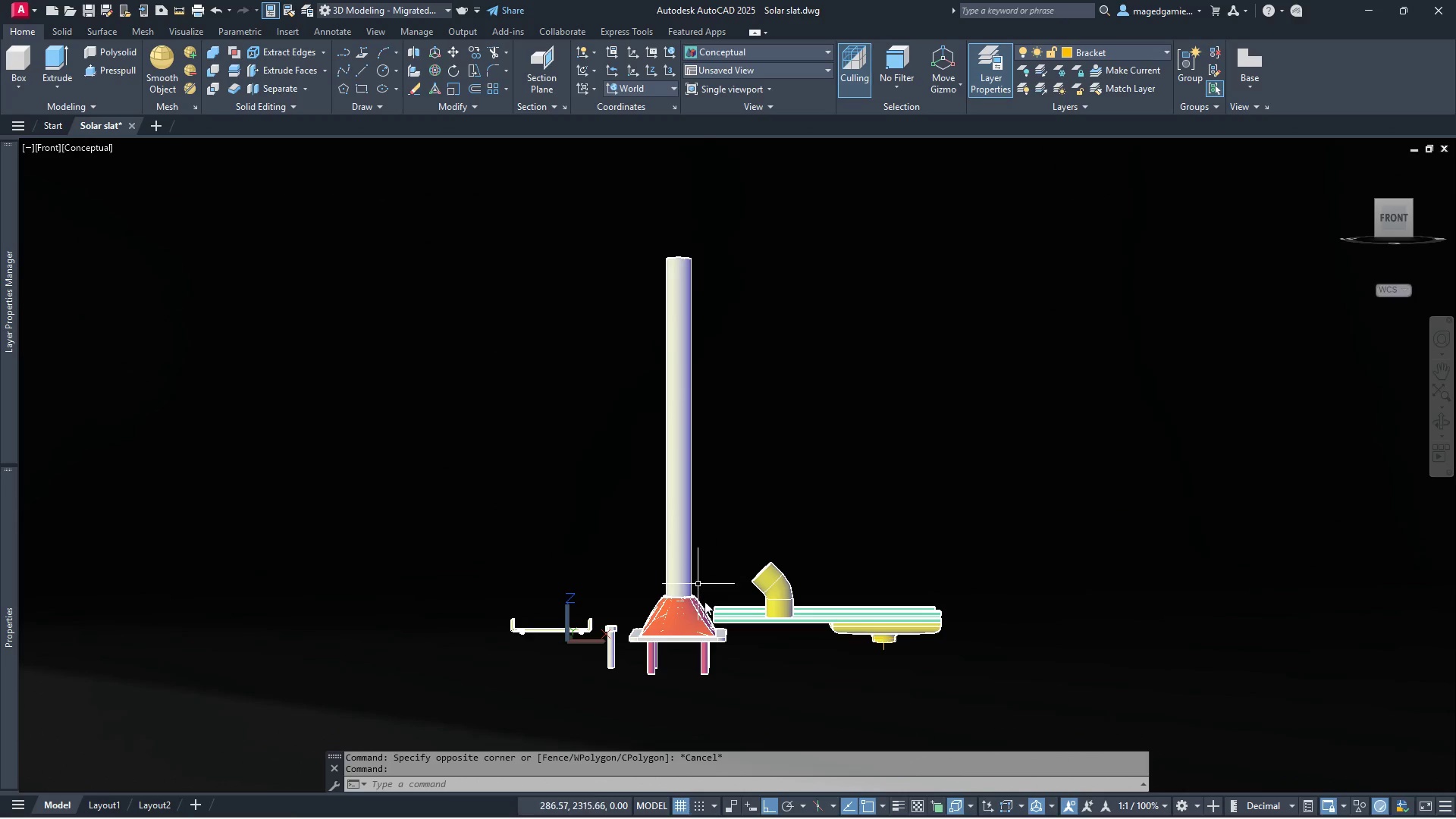 
scroll: coordinate [863, 637], scroll_direction: up, amount: 3.0
 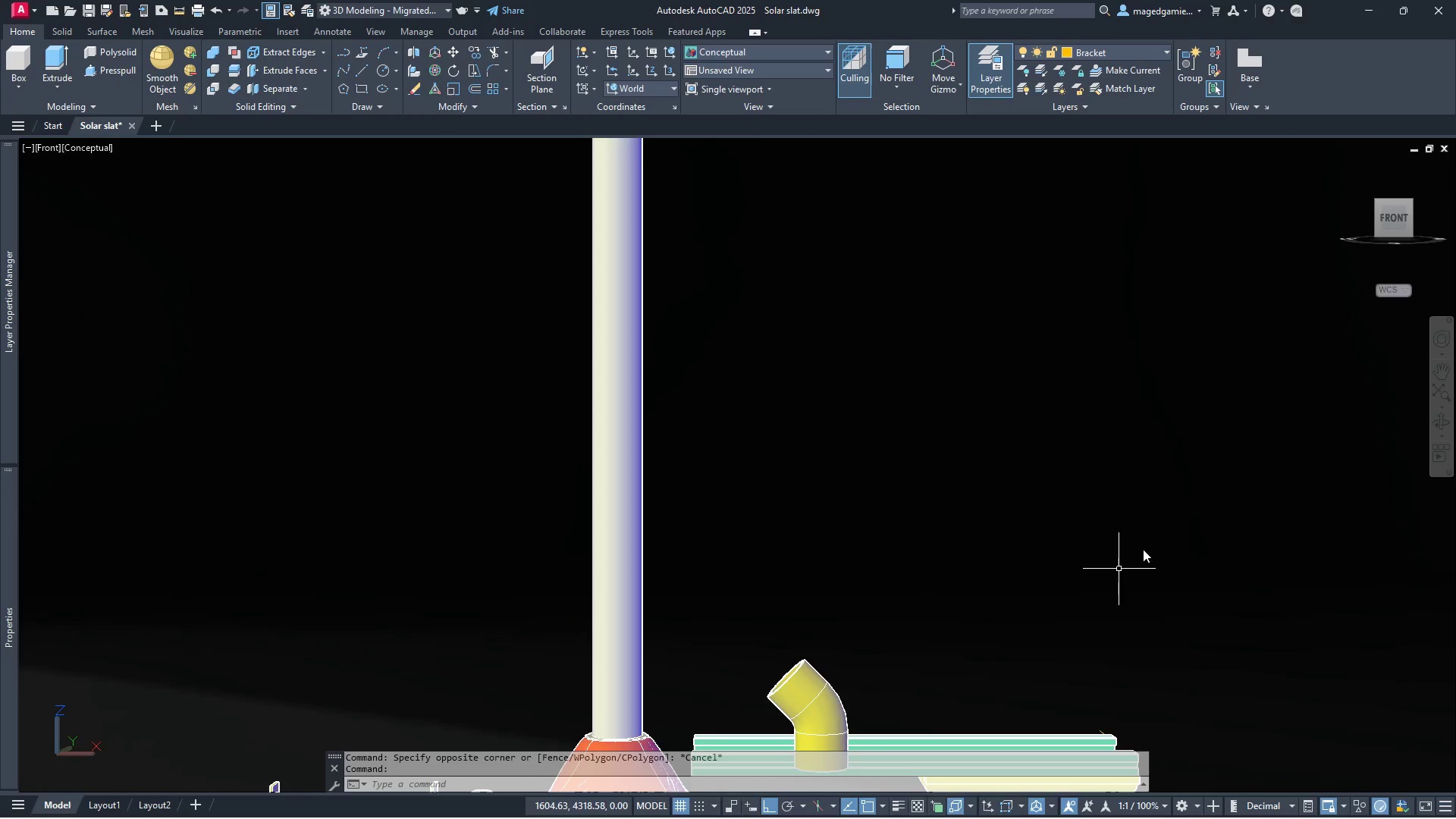 
scroll: coordinate [1127, 501], scroll_direction: down, amount: 2.0
 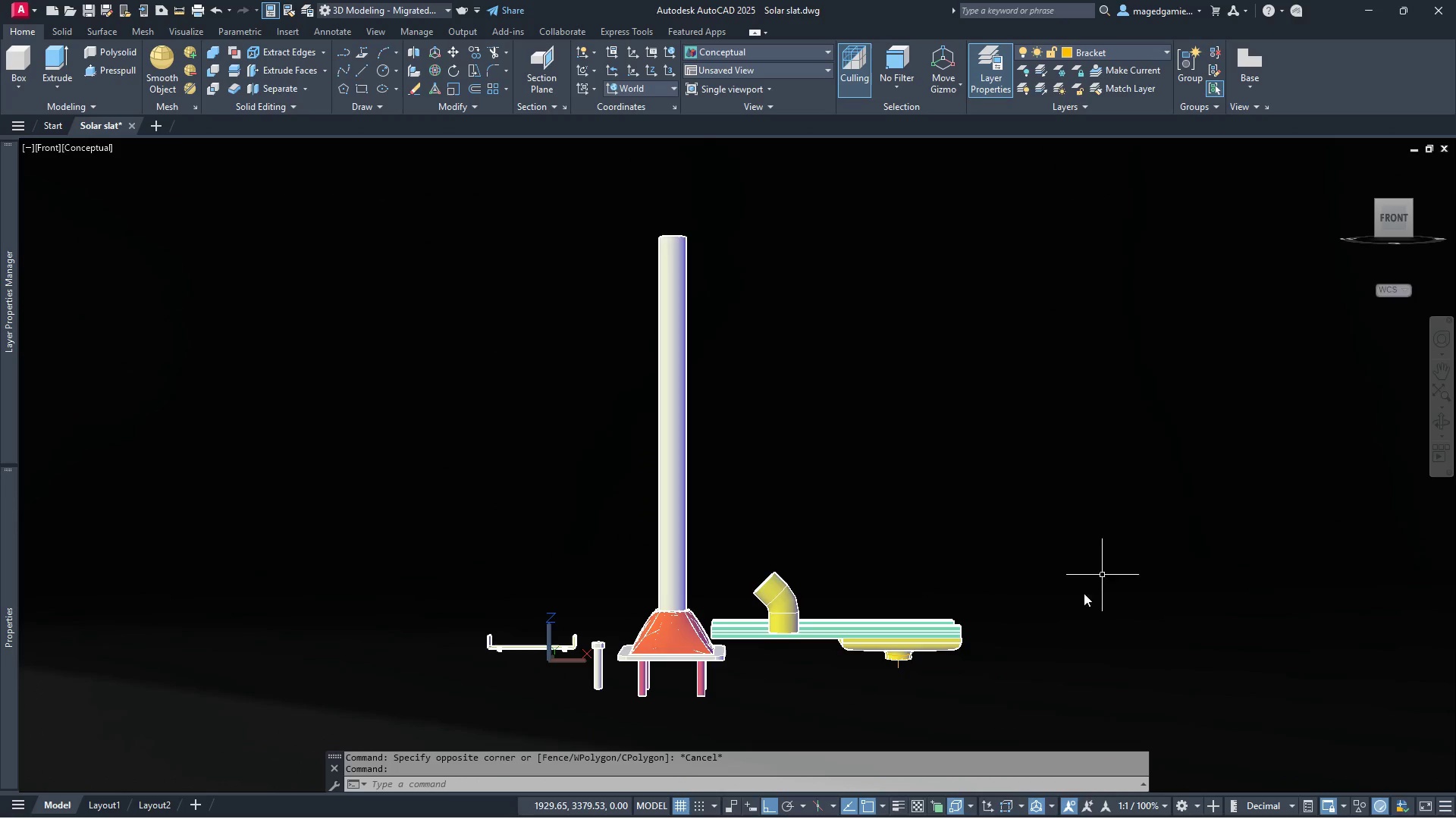 
scroll: coordinate [1029, 644], scroll_direction: up, amount: 2.0
 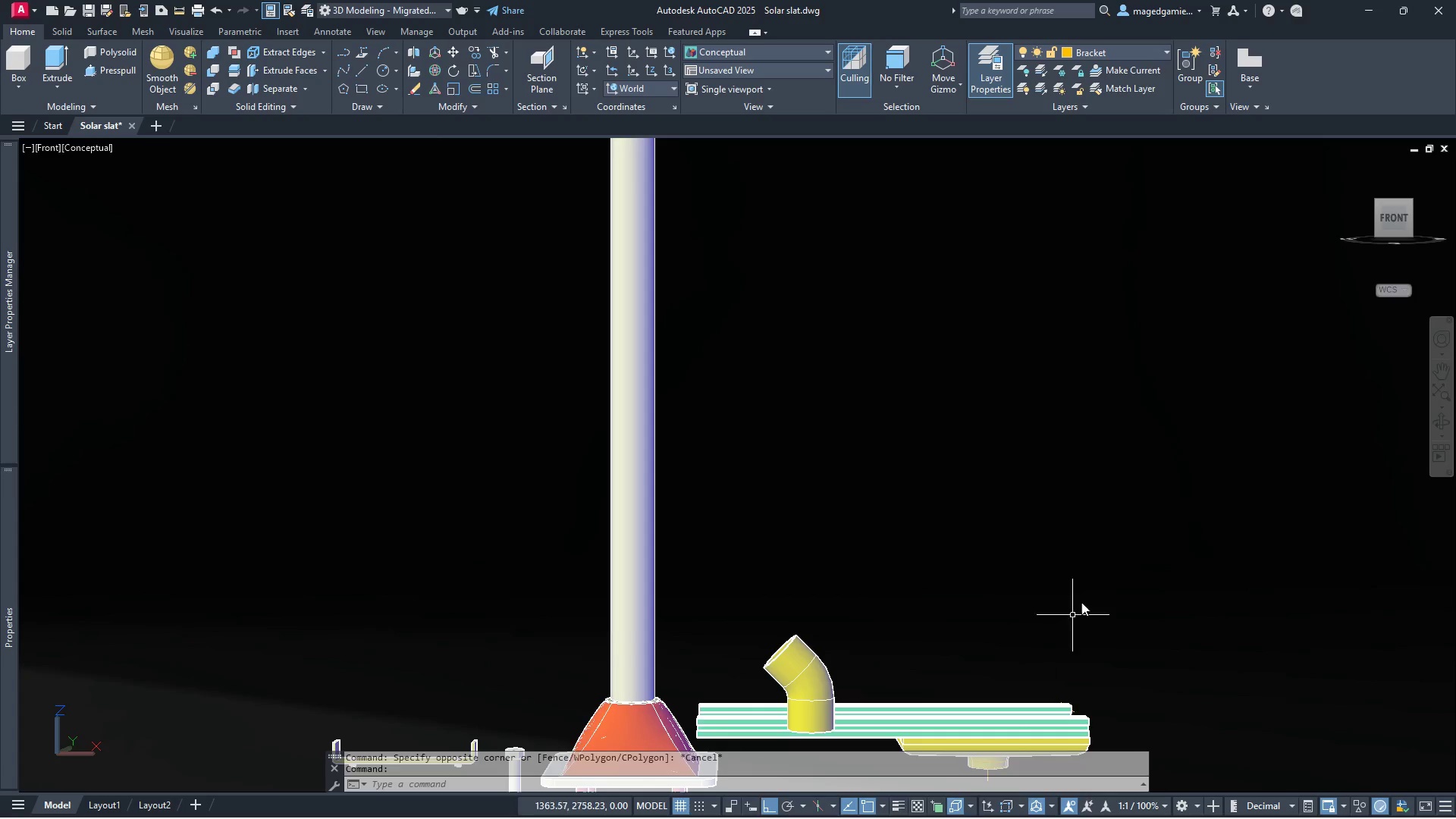 
scroll: coordinate [1088, 568], scroll_direction: down, amount: 1.0
 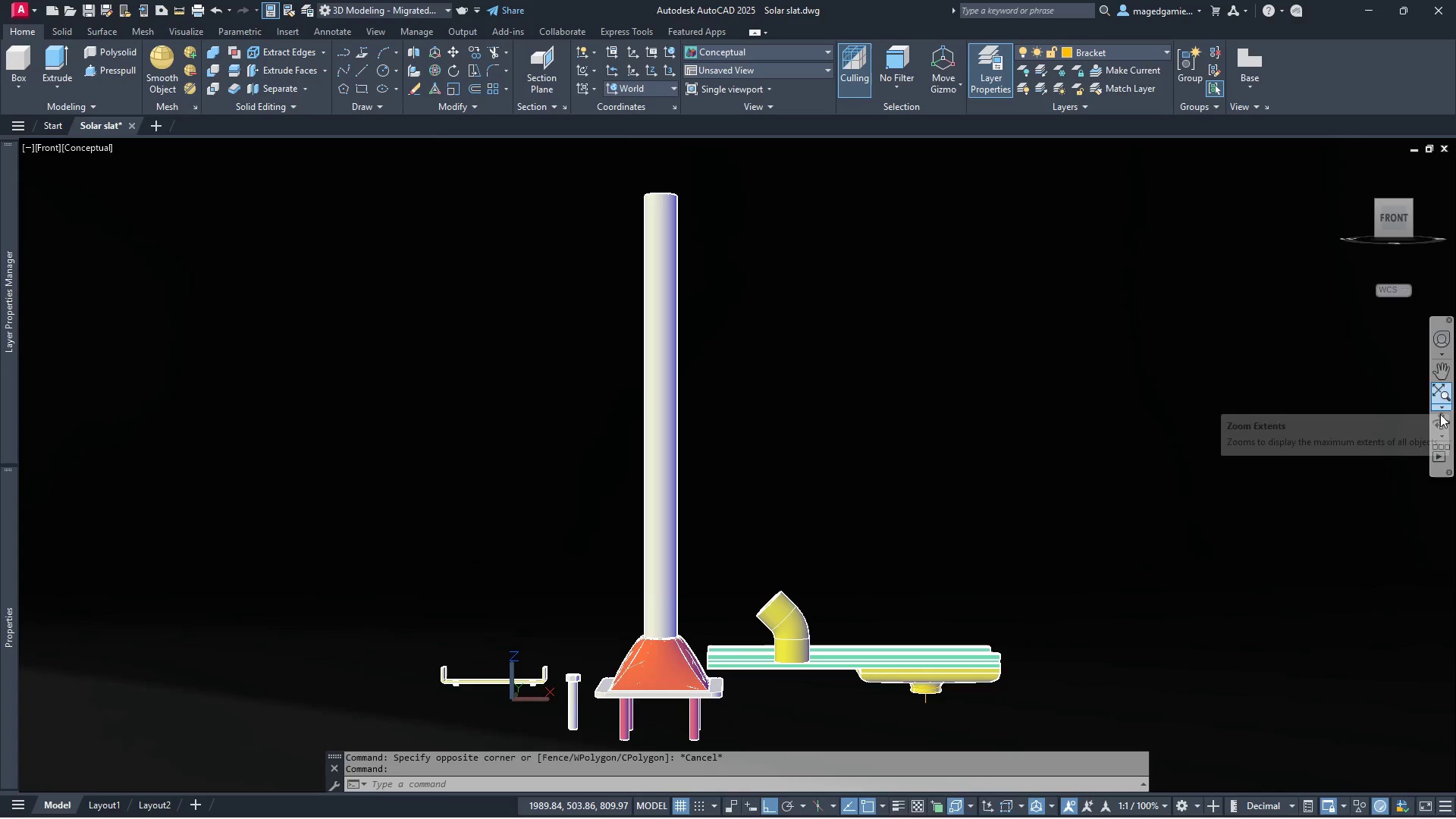 
left_click([1439, 421])
 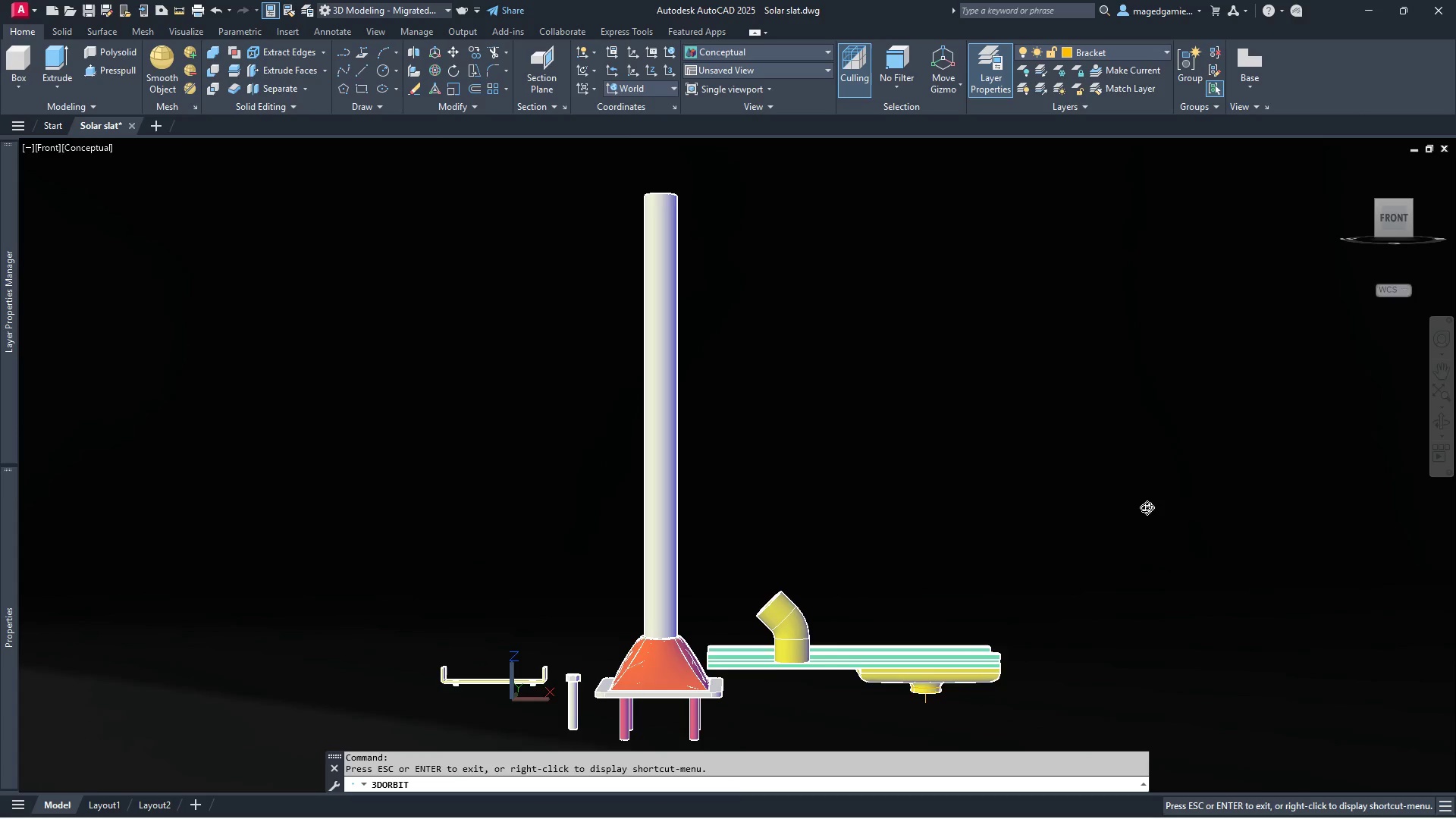 
left_click_drag(start_coordinate=[1072, 514], to_coordinate=[821, 493])
 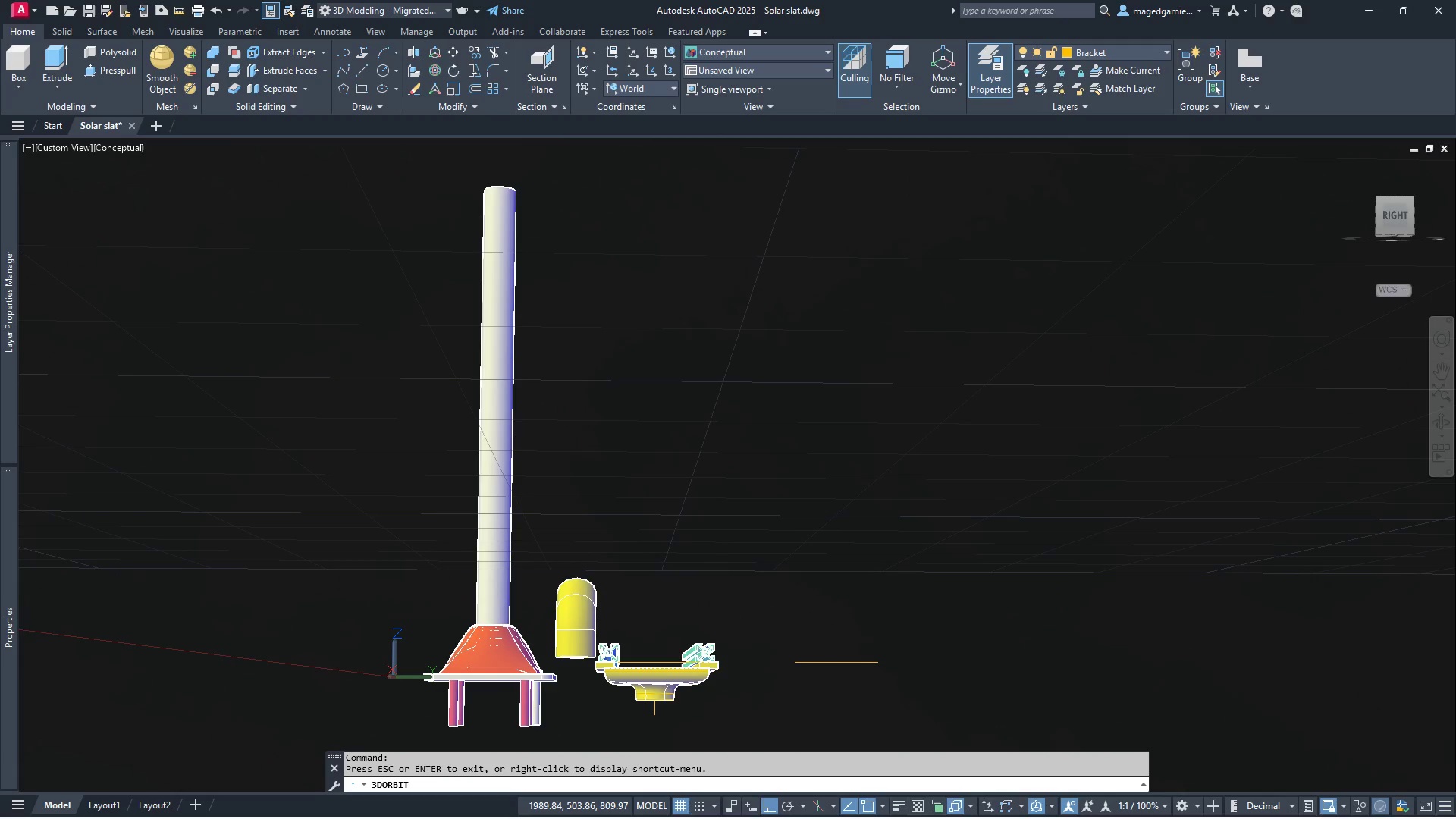 
key(Escape)
 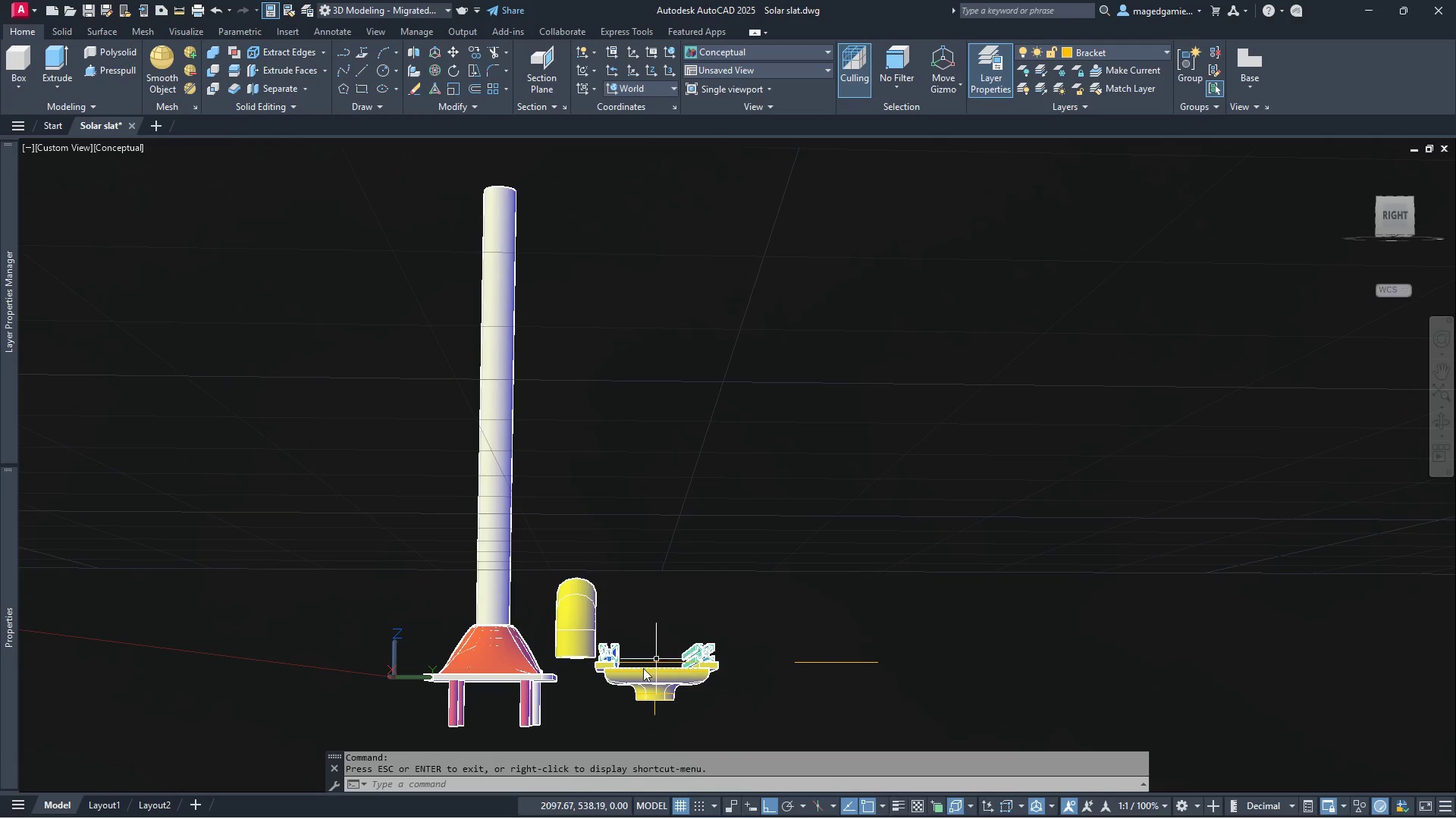 
scroll: coordinate [628, 676], scroll_direction: up, amount: 3.0
 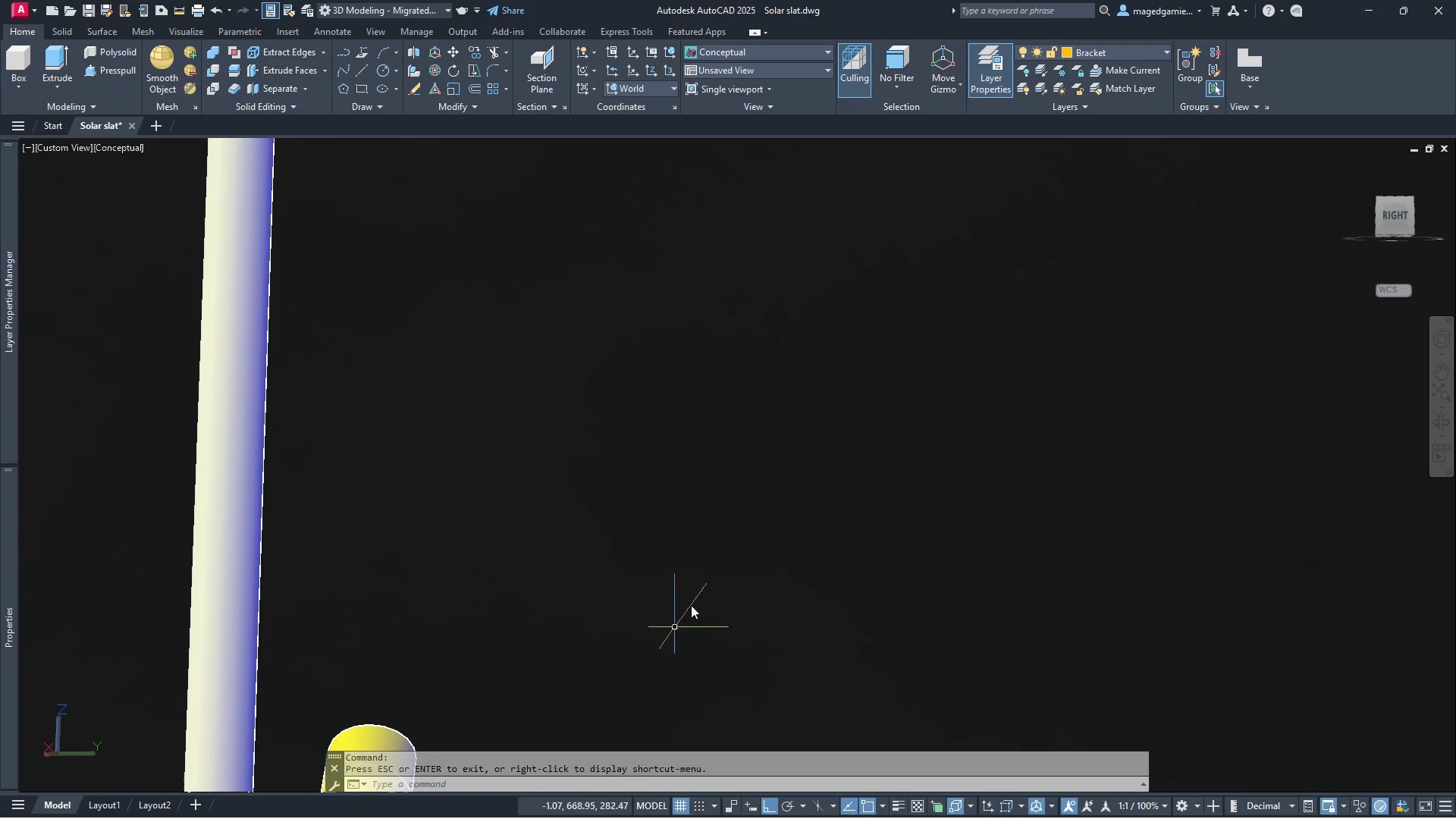 
scroll: coordinate [701, 588], scroll_direction: down, amount: 2.0
 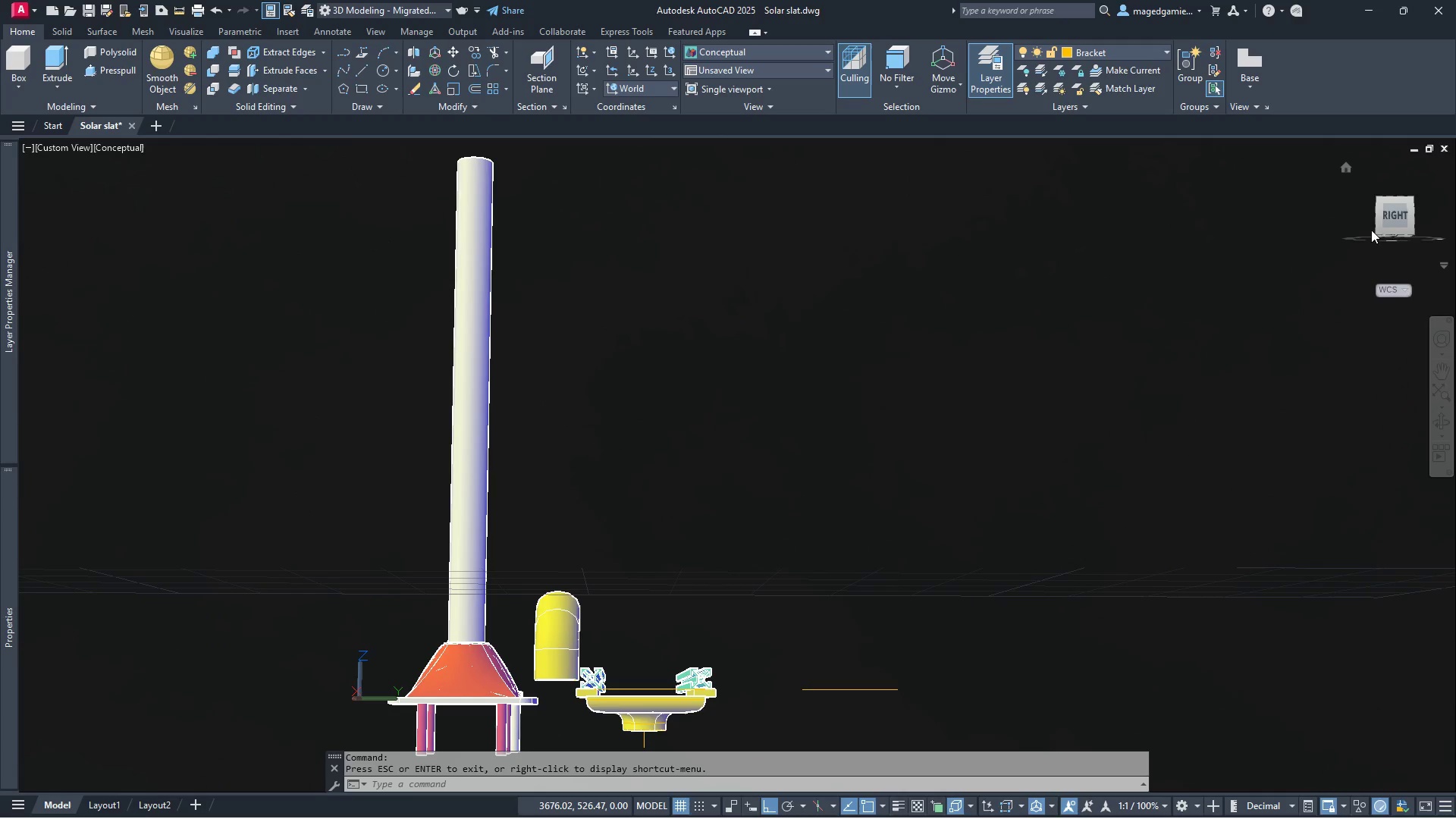 
right_click([1394, 221])
 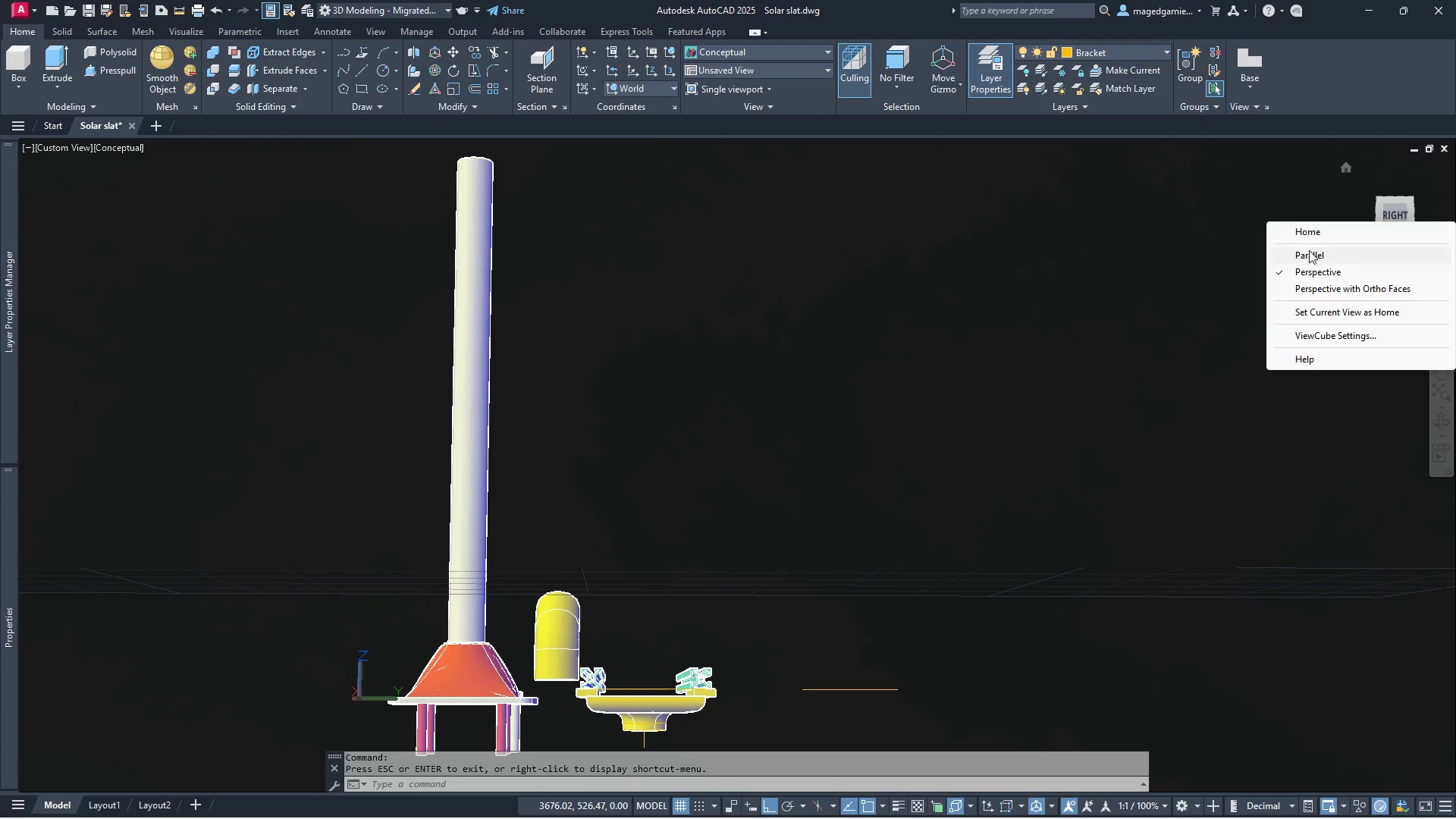 
left_click([1305, 255])
 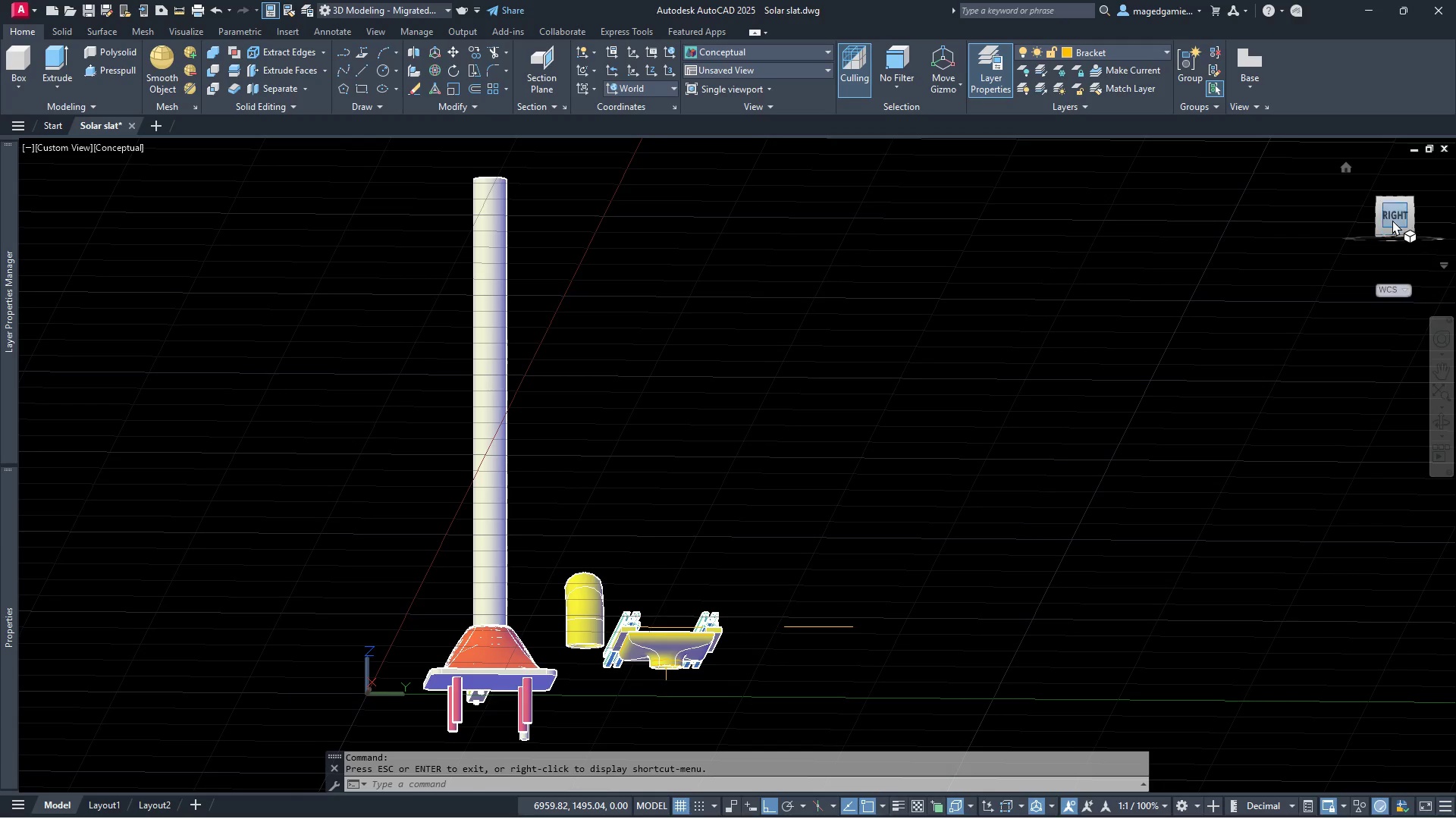 
left_click([1389, 215])
 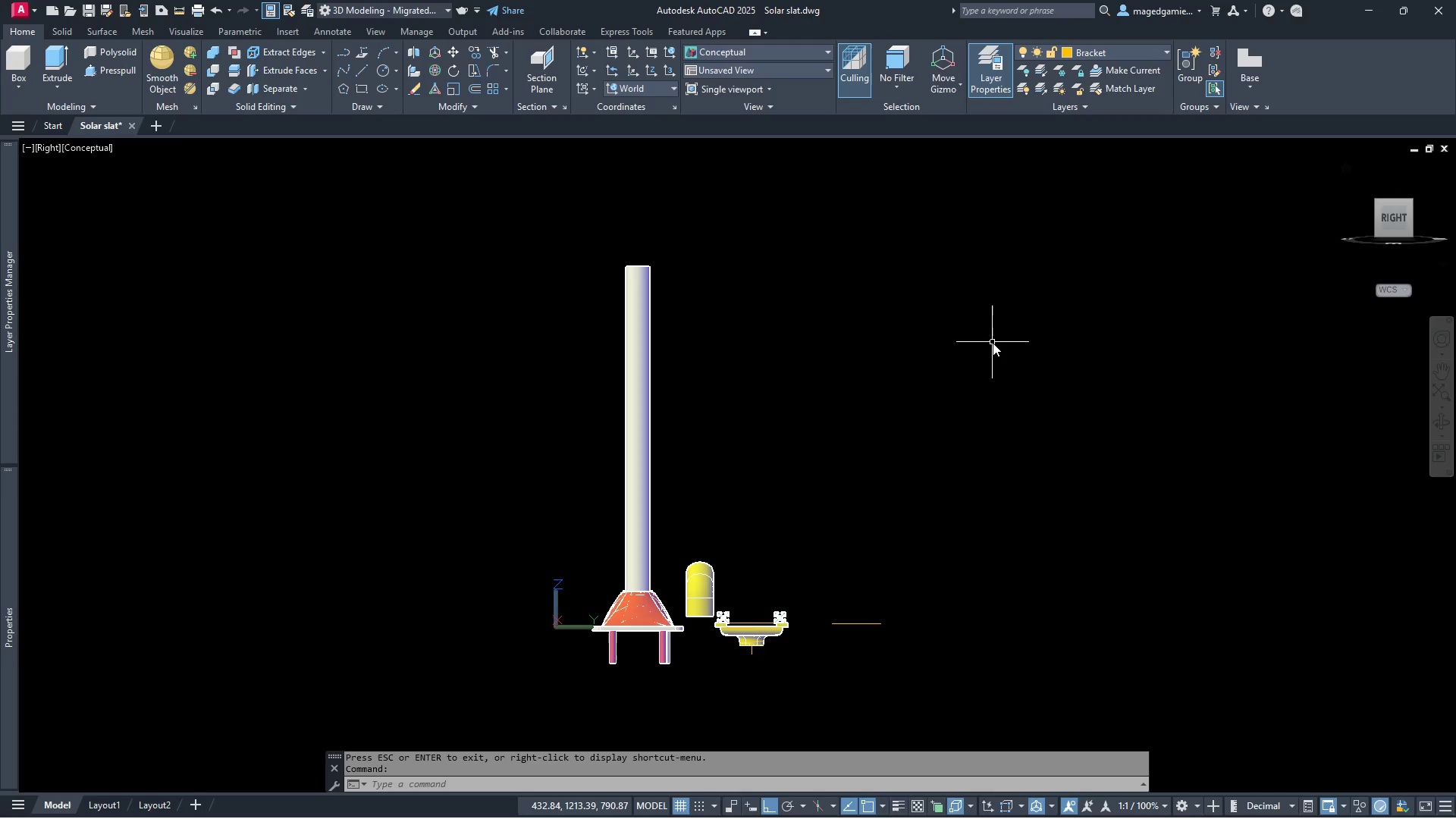 
wait(6.3)
 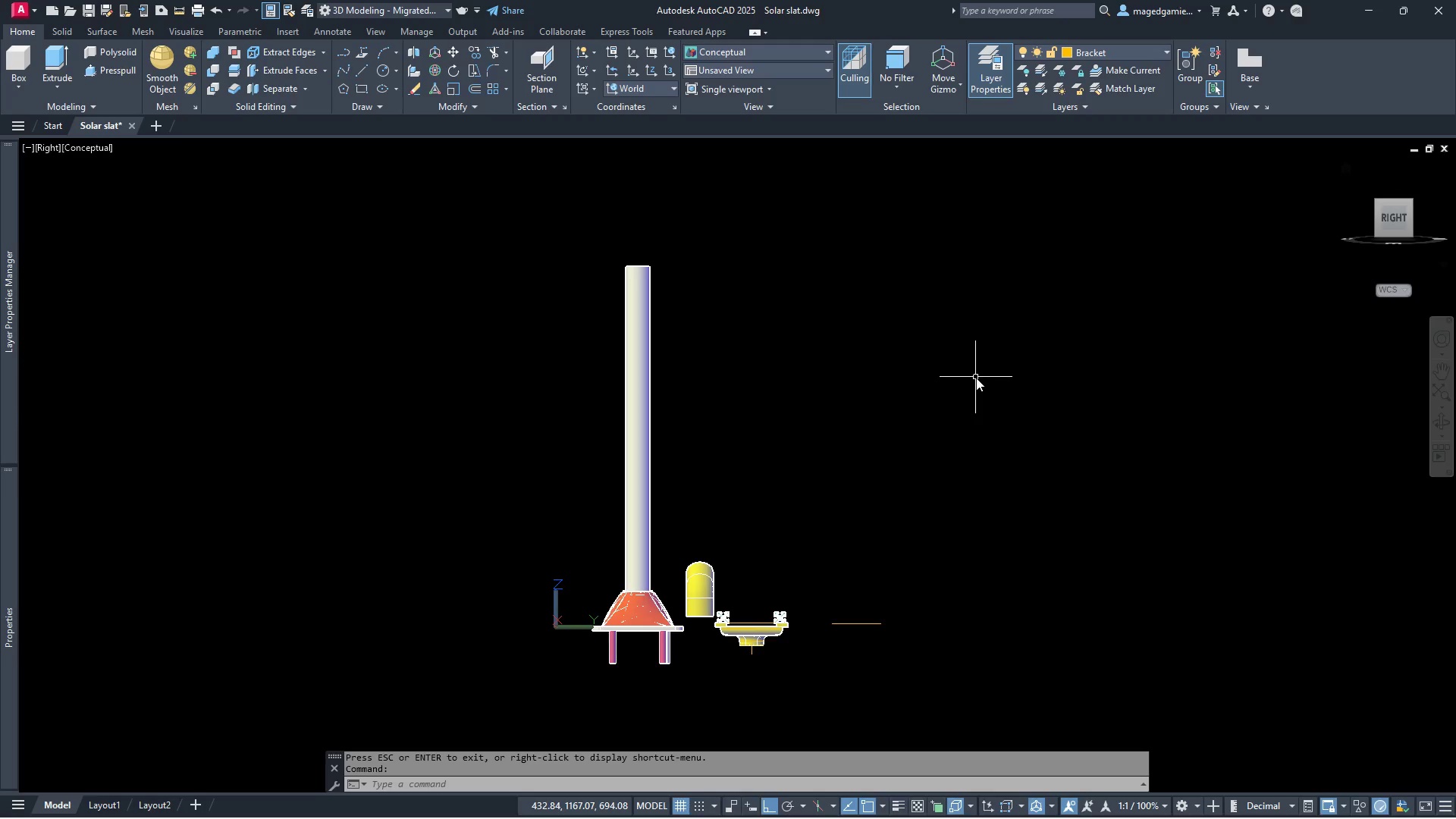 
scroll: coordinate [1057, 496], scroll_direction: up, amount: 10.0
 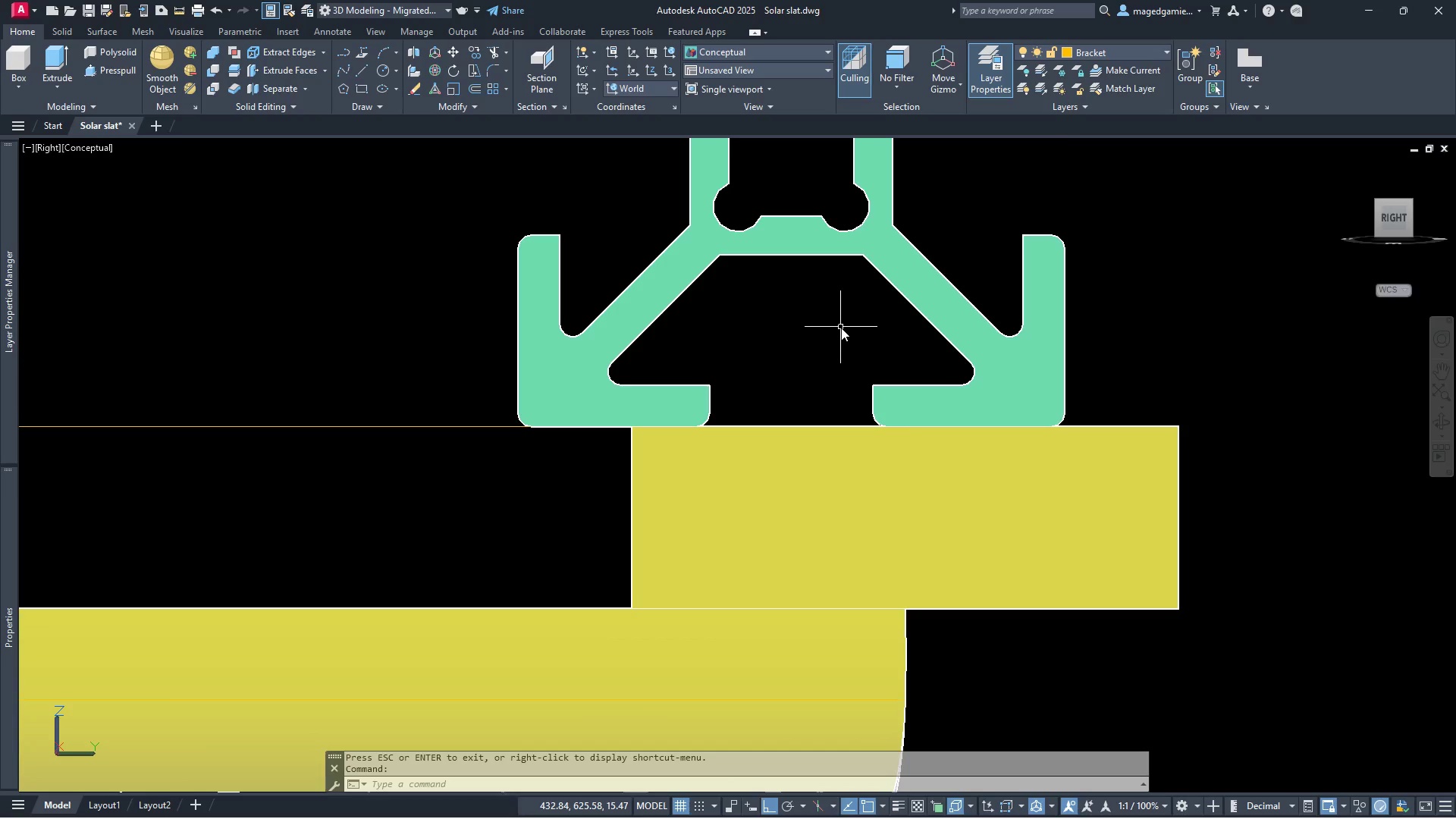 
scroll: coordinate [923, 384], scroll_direction: down, amount: 3.0
 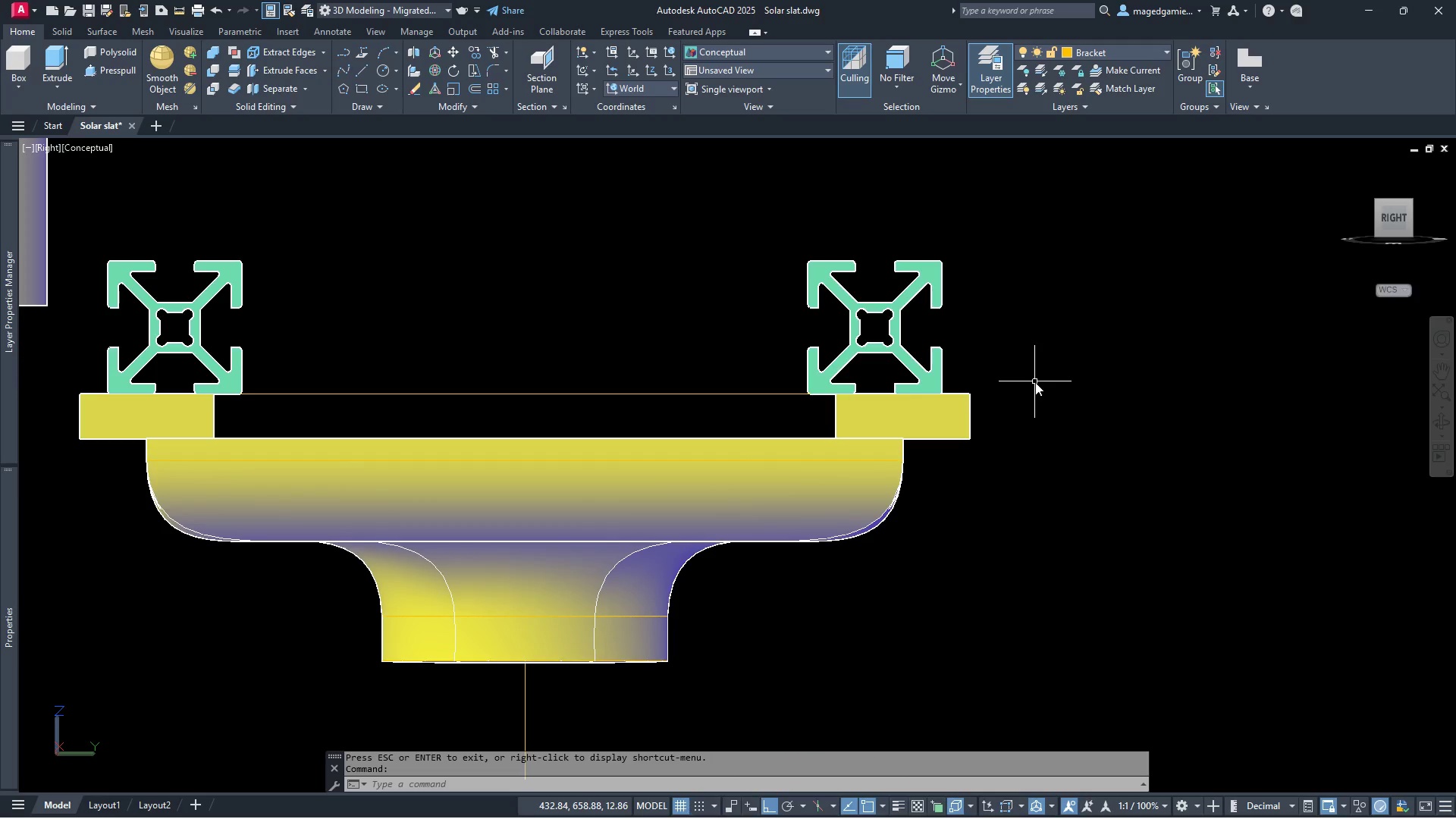 
left_click([1442, 421])
 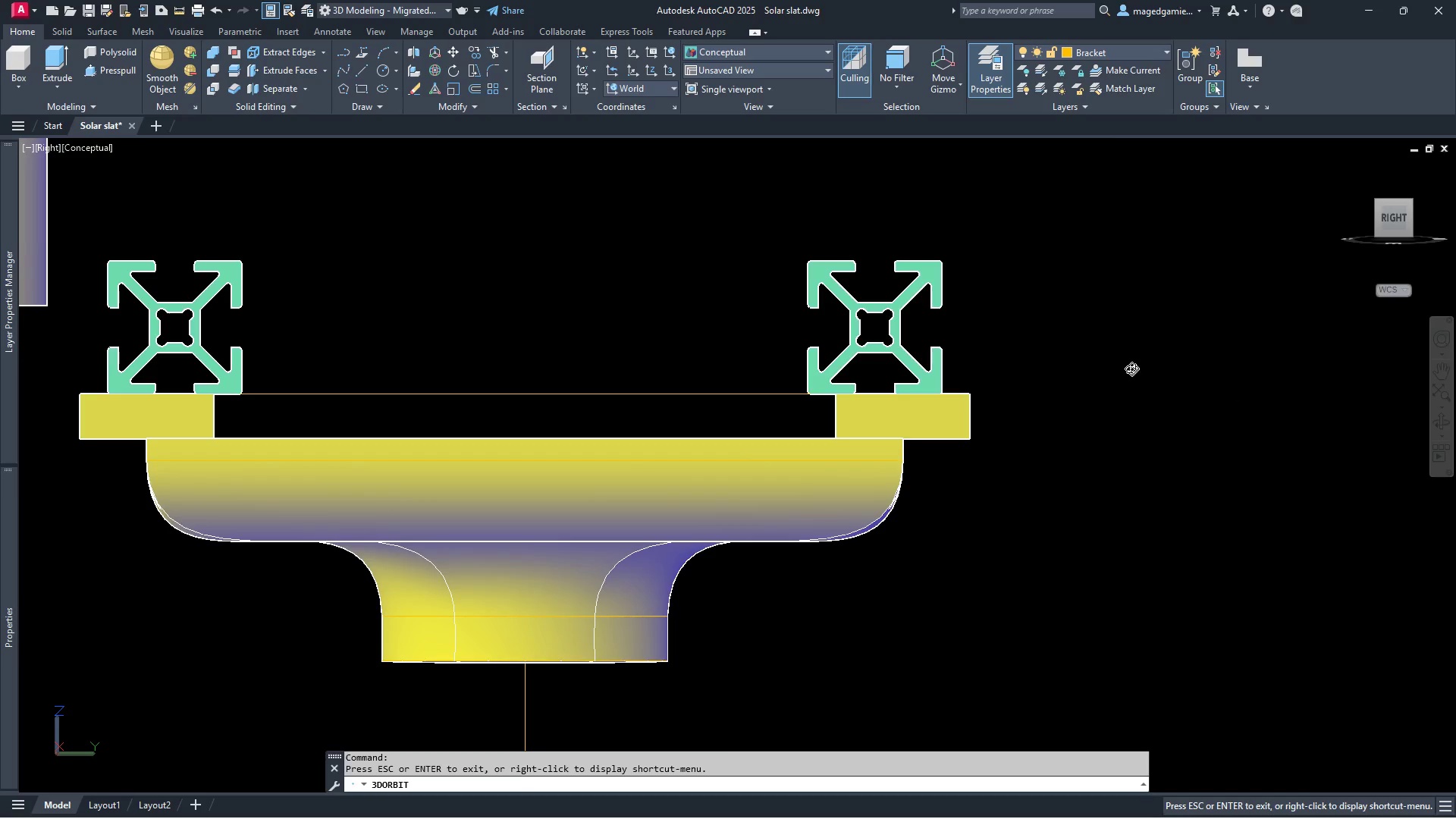 
left_click_drag(start_coordinate=[1128, 369], to_coordinate=[1143, 388])
 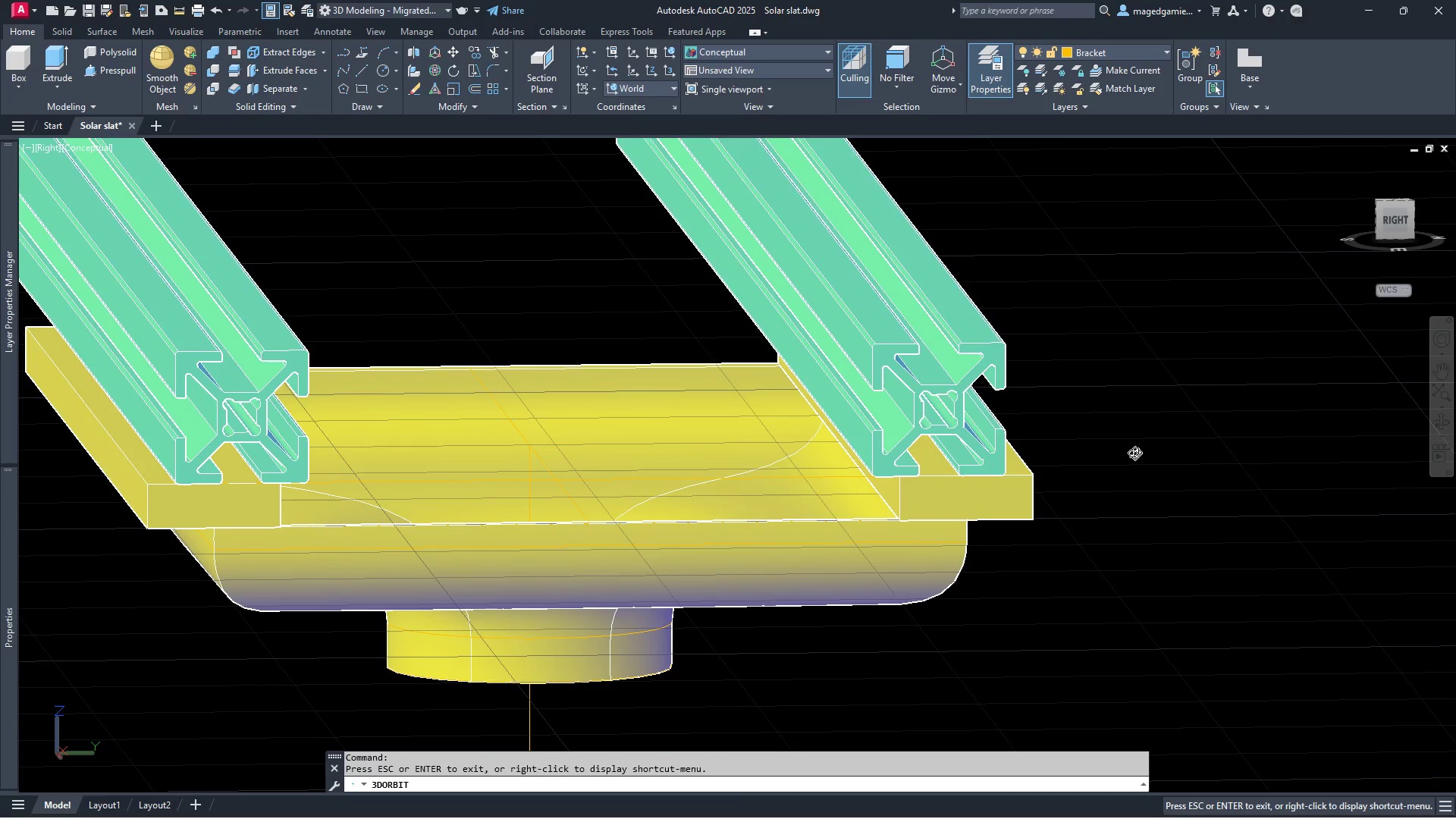 
wait(5.88)
 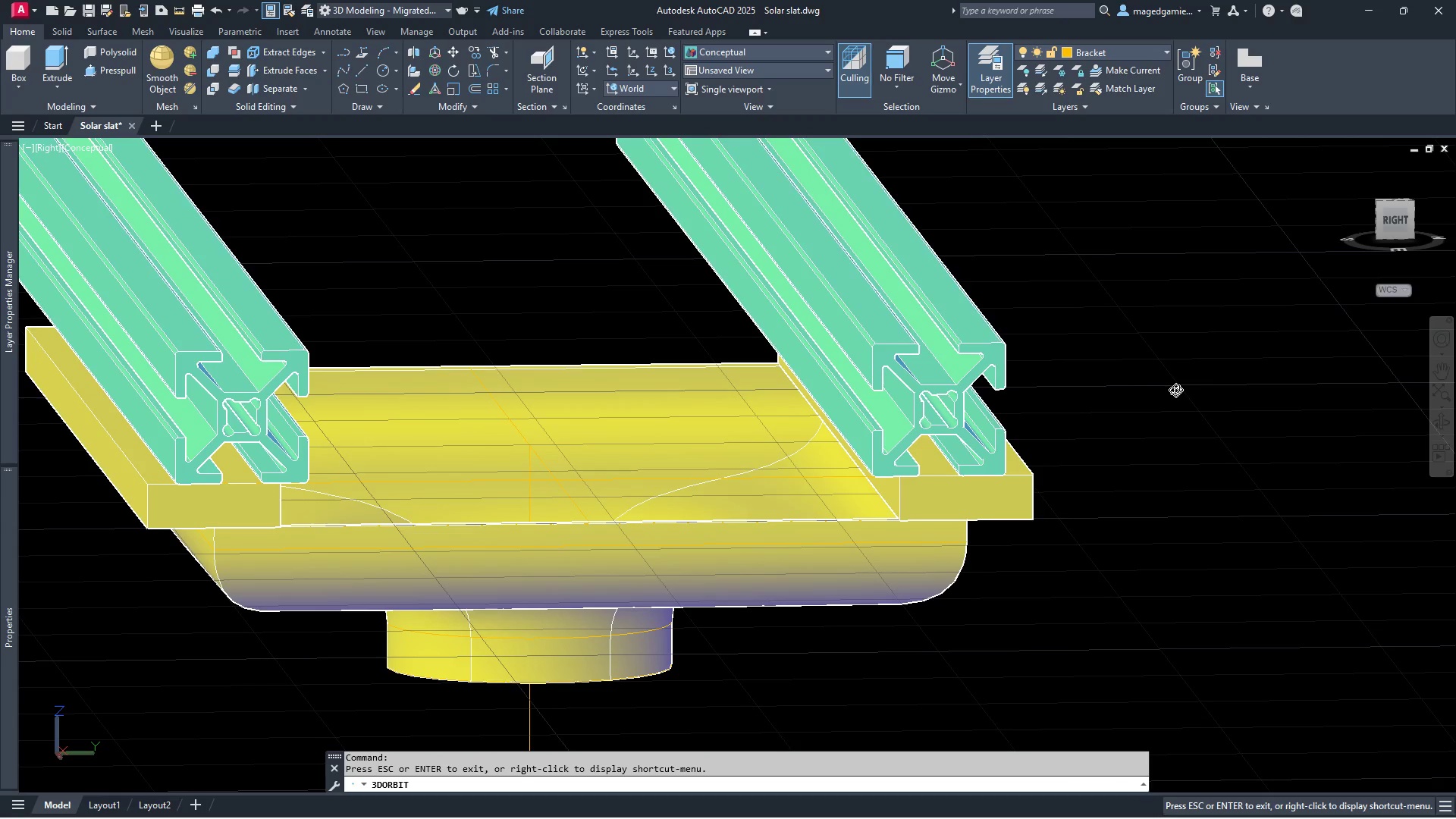 
scroll: coordinate [1134, 453], scroll_direction: down, amount: 2.0
 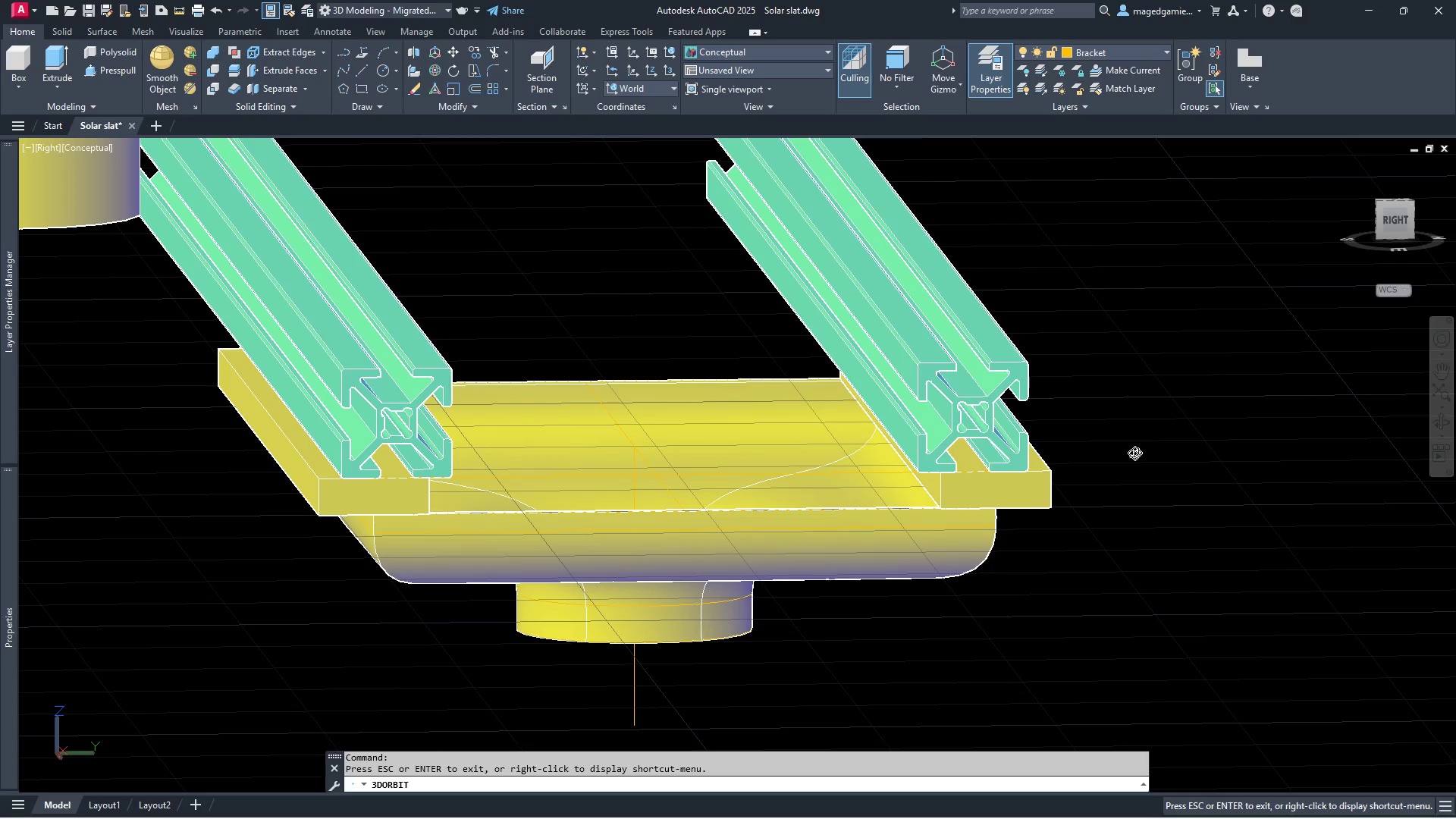 
wait(5.16)
 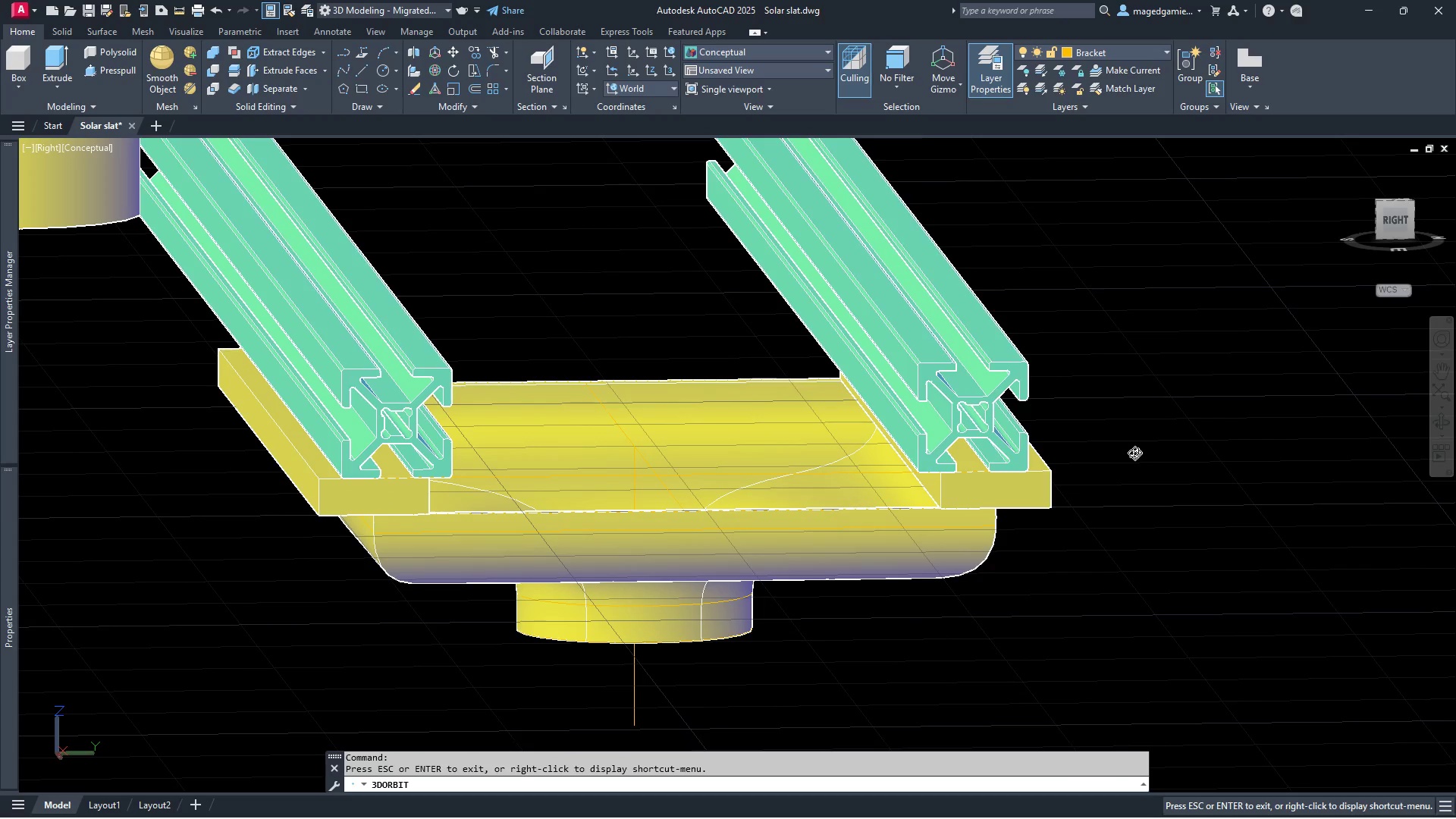 
scroll: coordinate [1130, 457], scroll_direction: down, amount: 4.0
 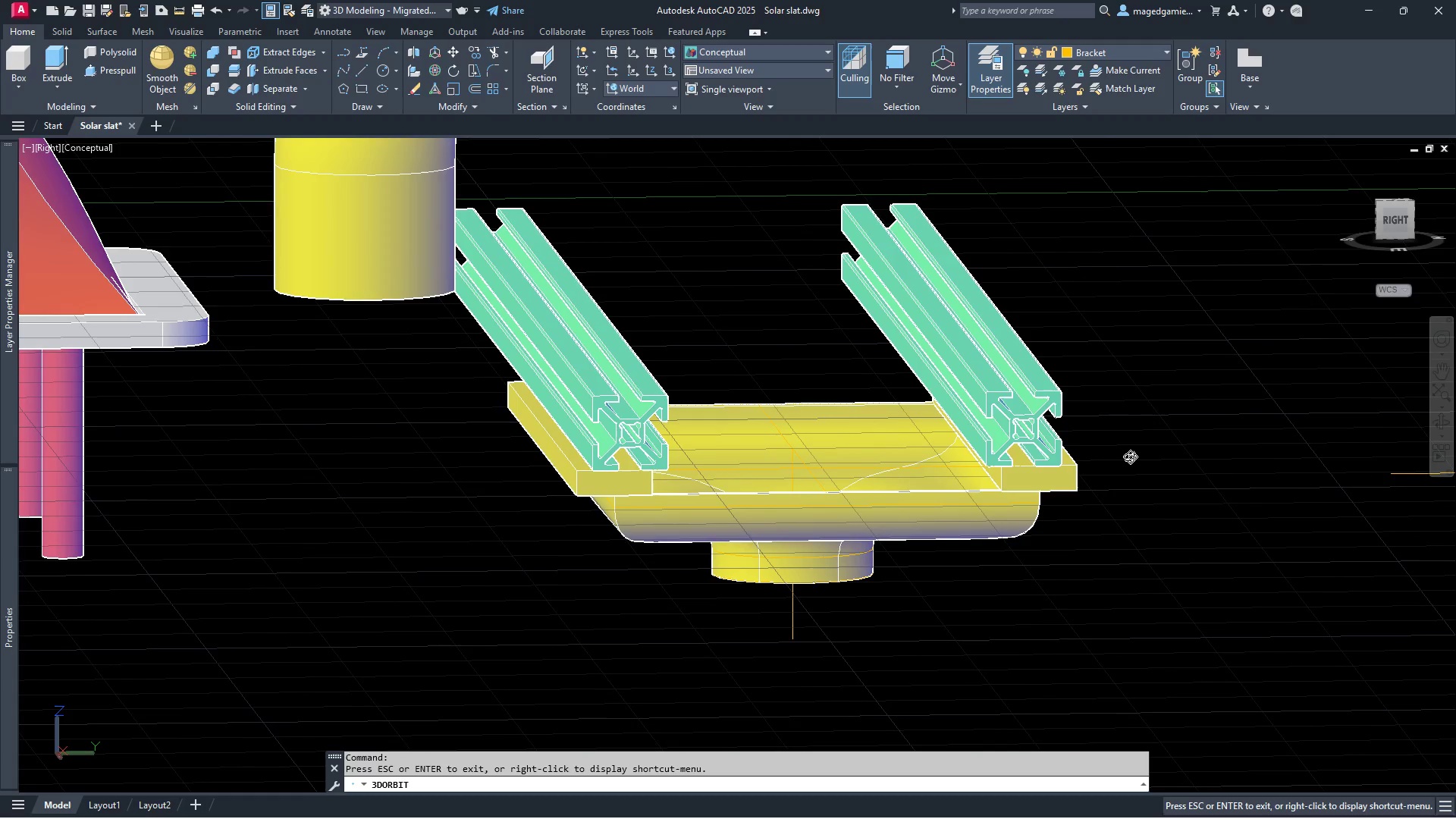 
scroll: coordinate [1130, 457], scroll_direction: up, amount: 4.0
 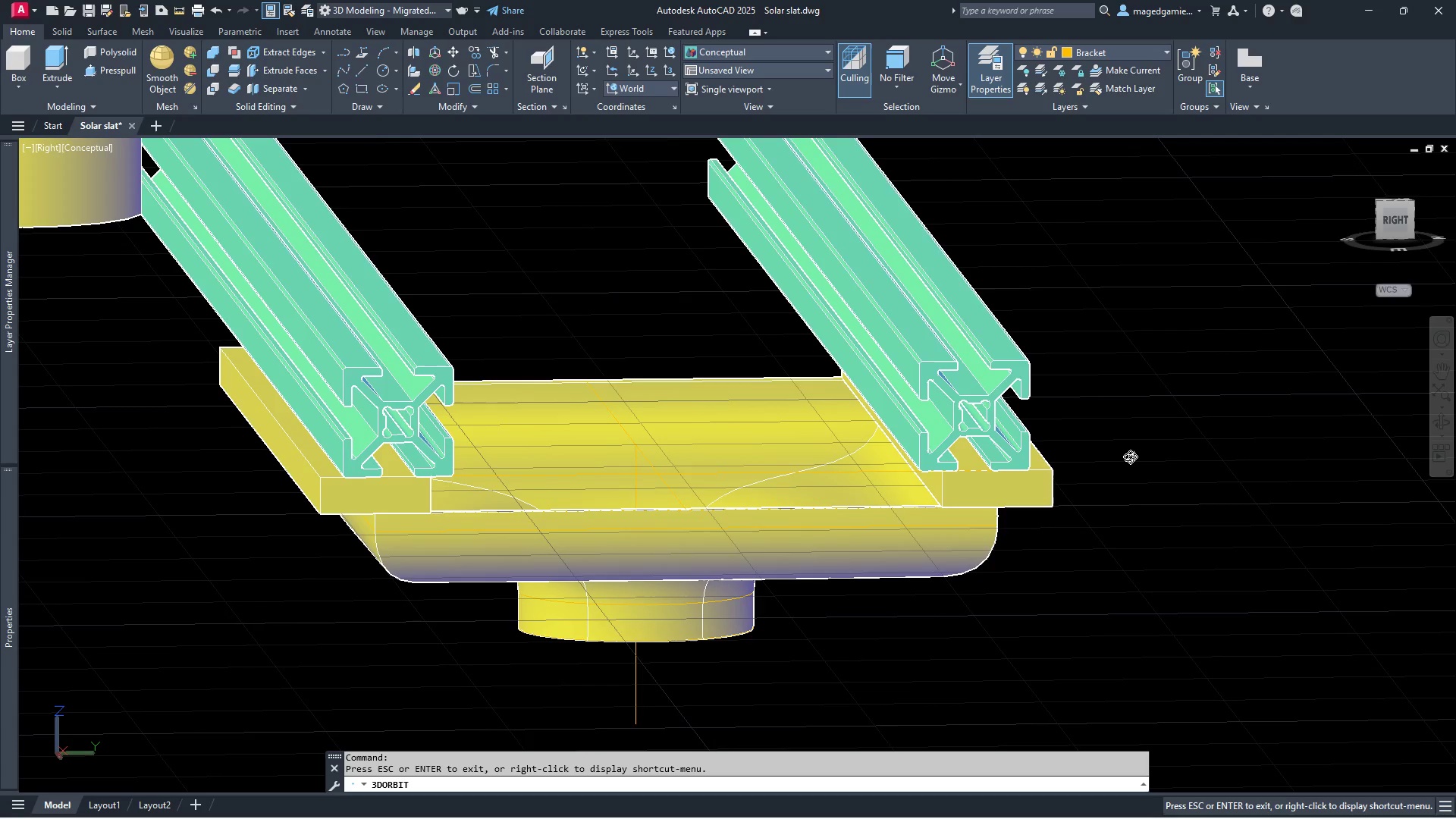 
wait(33.31)
 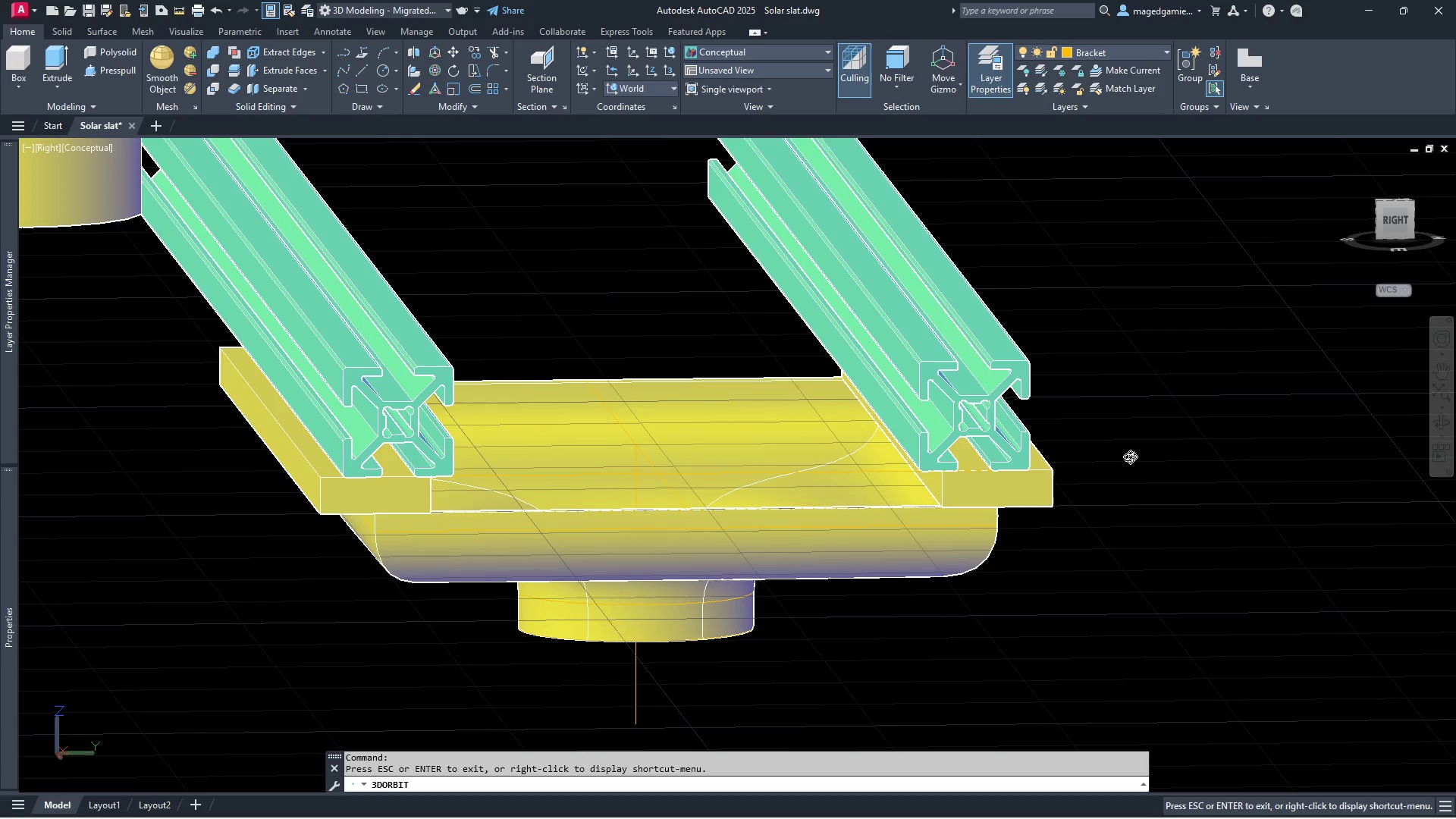 
scroll: coordinate [1106, 545], scroll_direction: up, amount: 6.0
 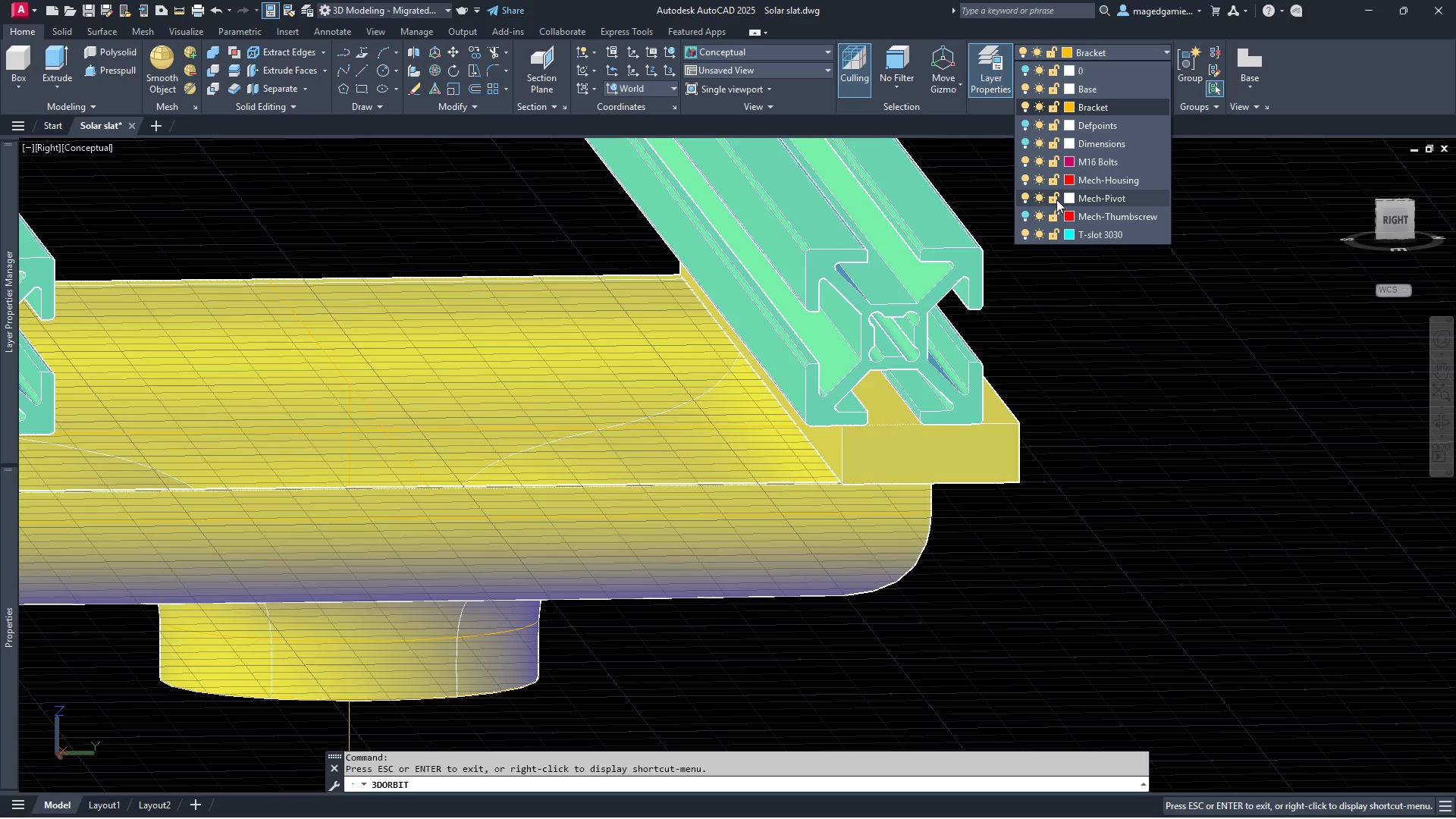 
mouse_move([1032, 223])
 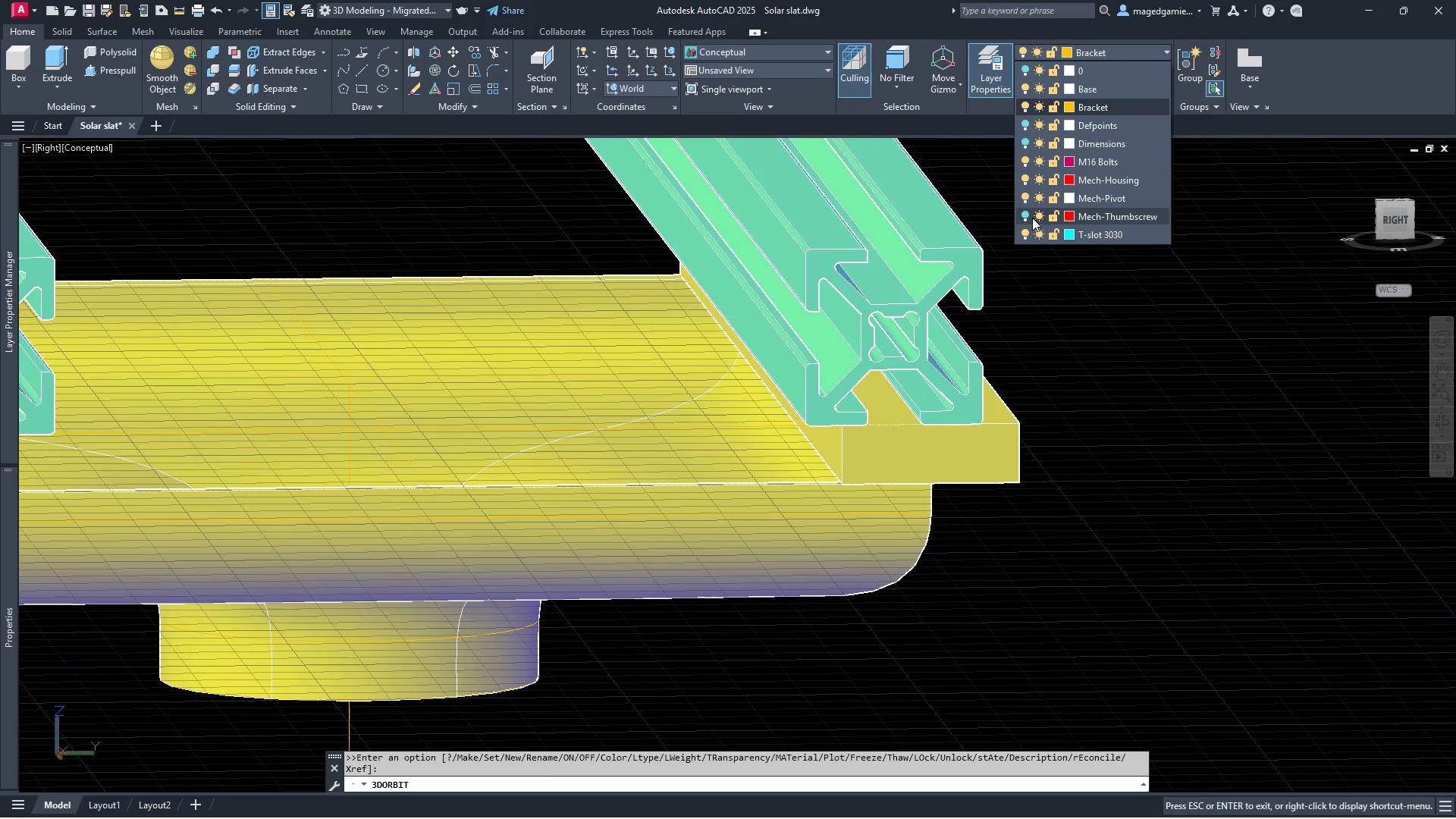 
left_click([1024, 215])
 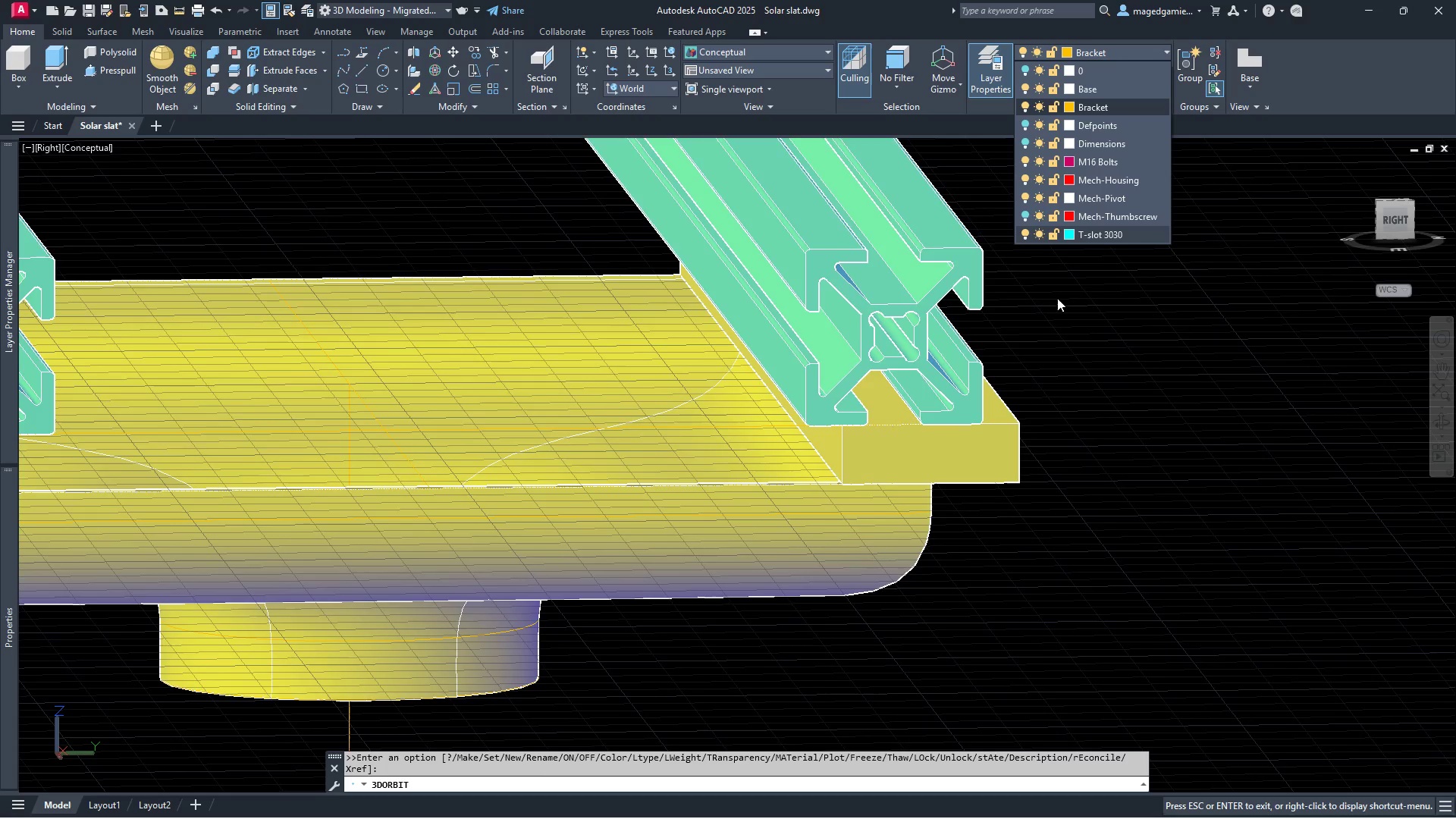 
key(Escape)
 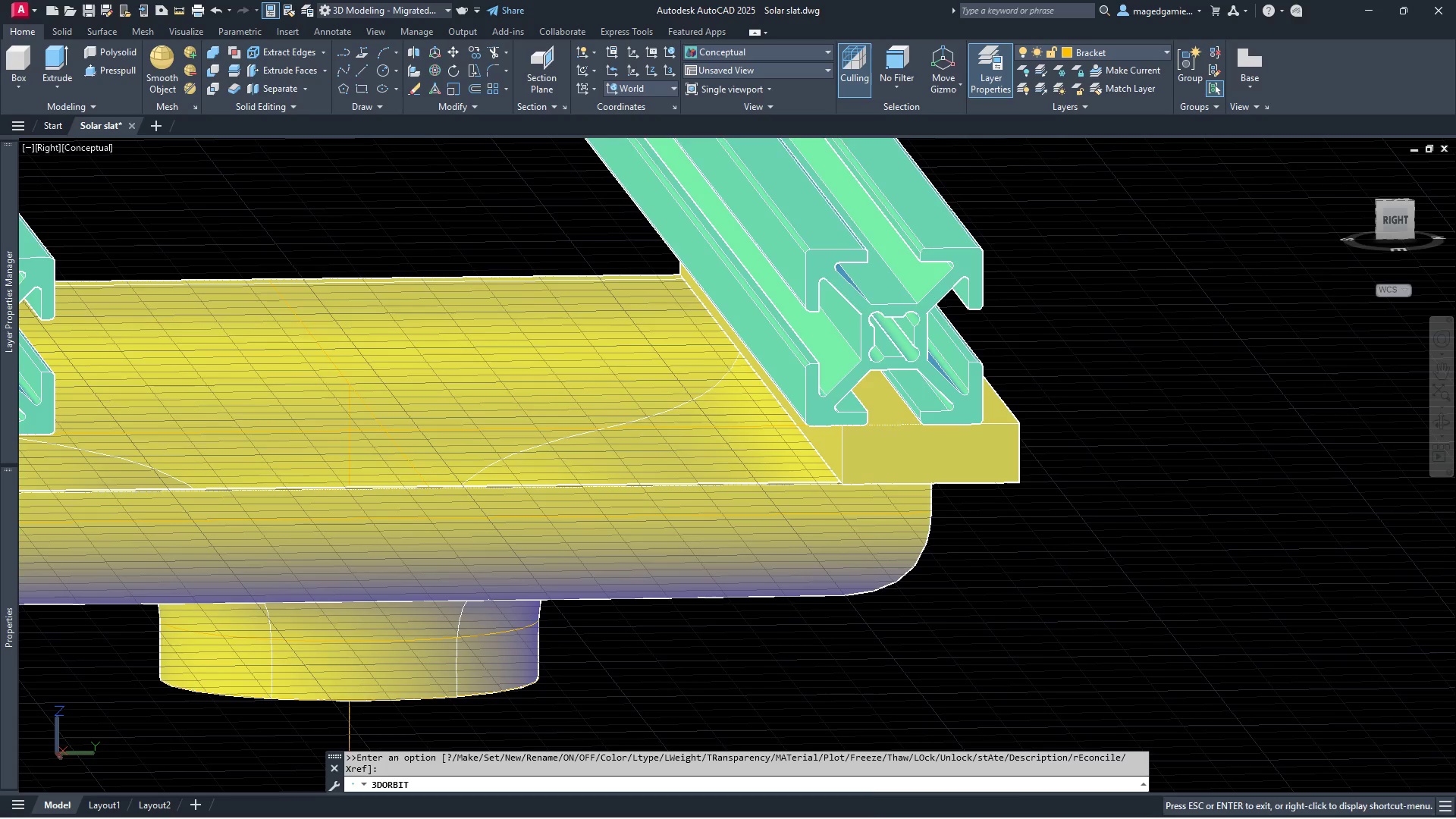 
key(Escape)
 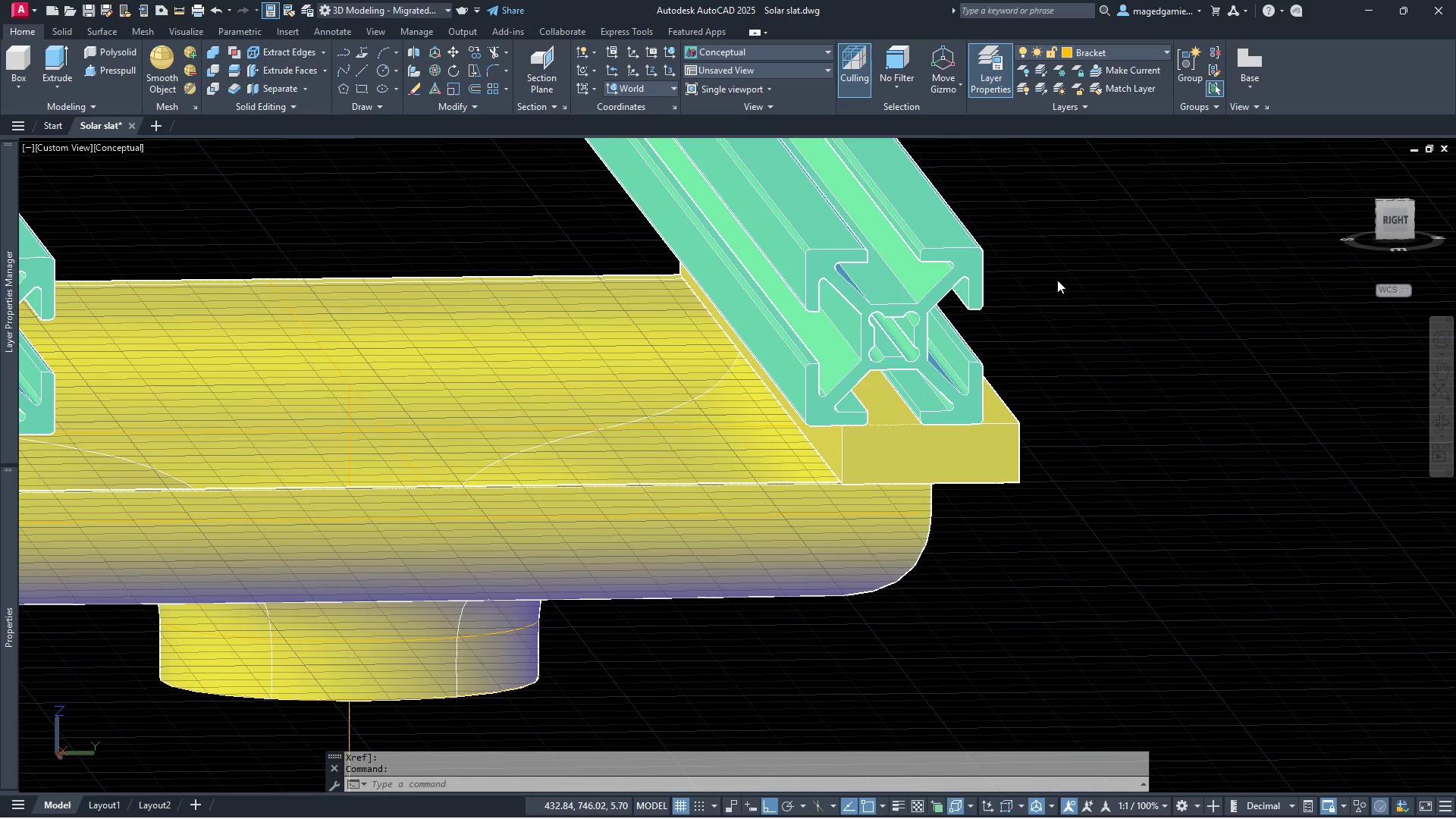 
key(Escape)
 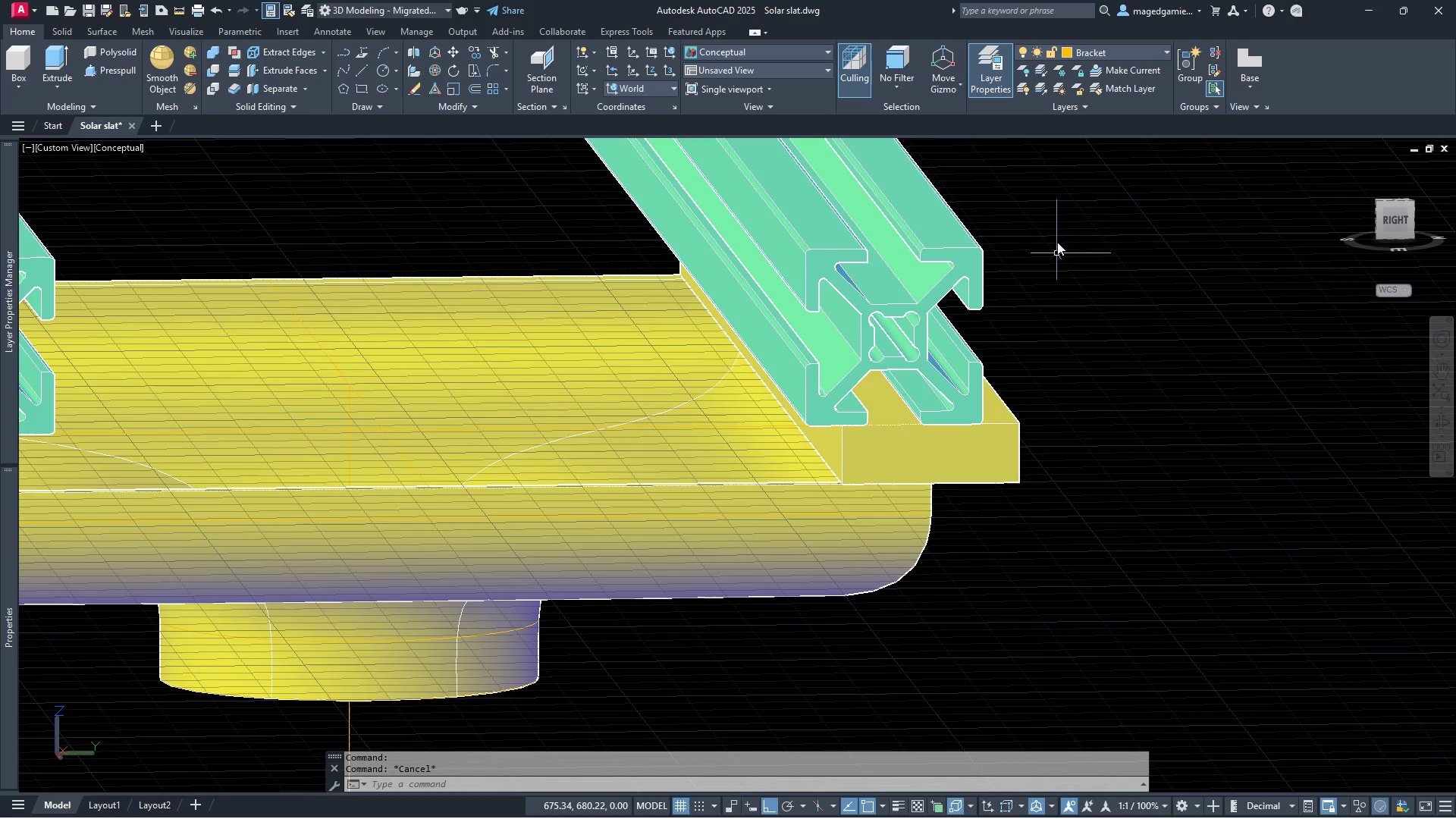 
key(Escape)
 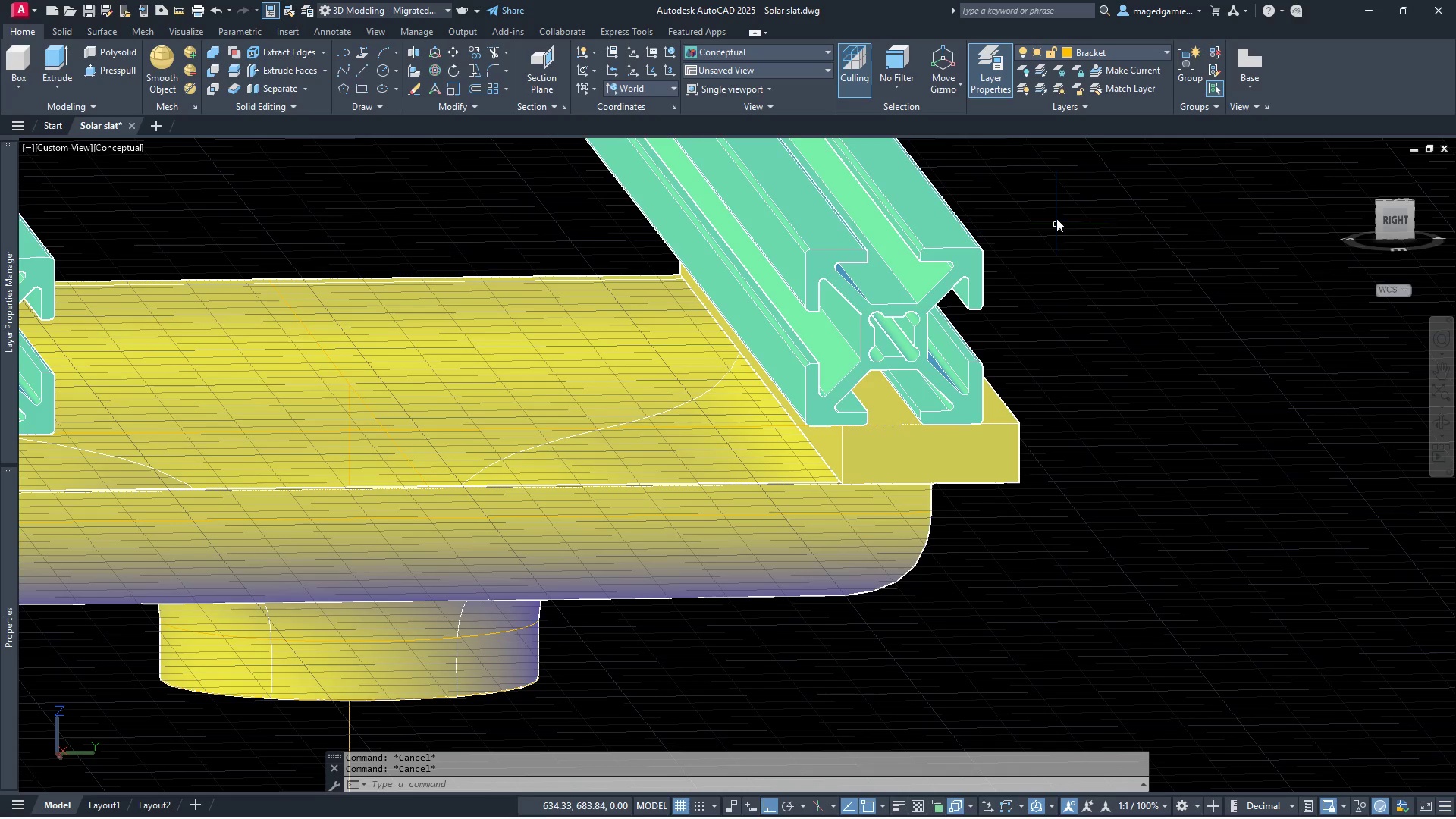 
key(Escape)
 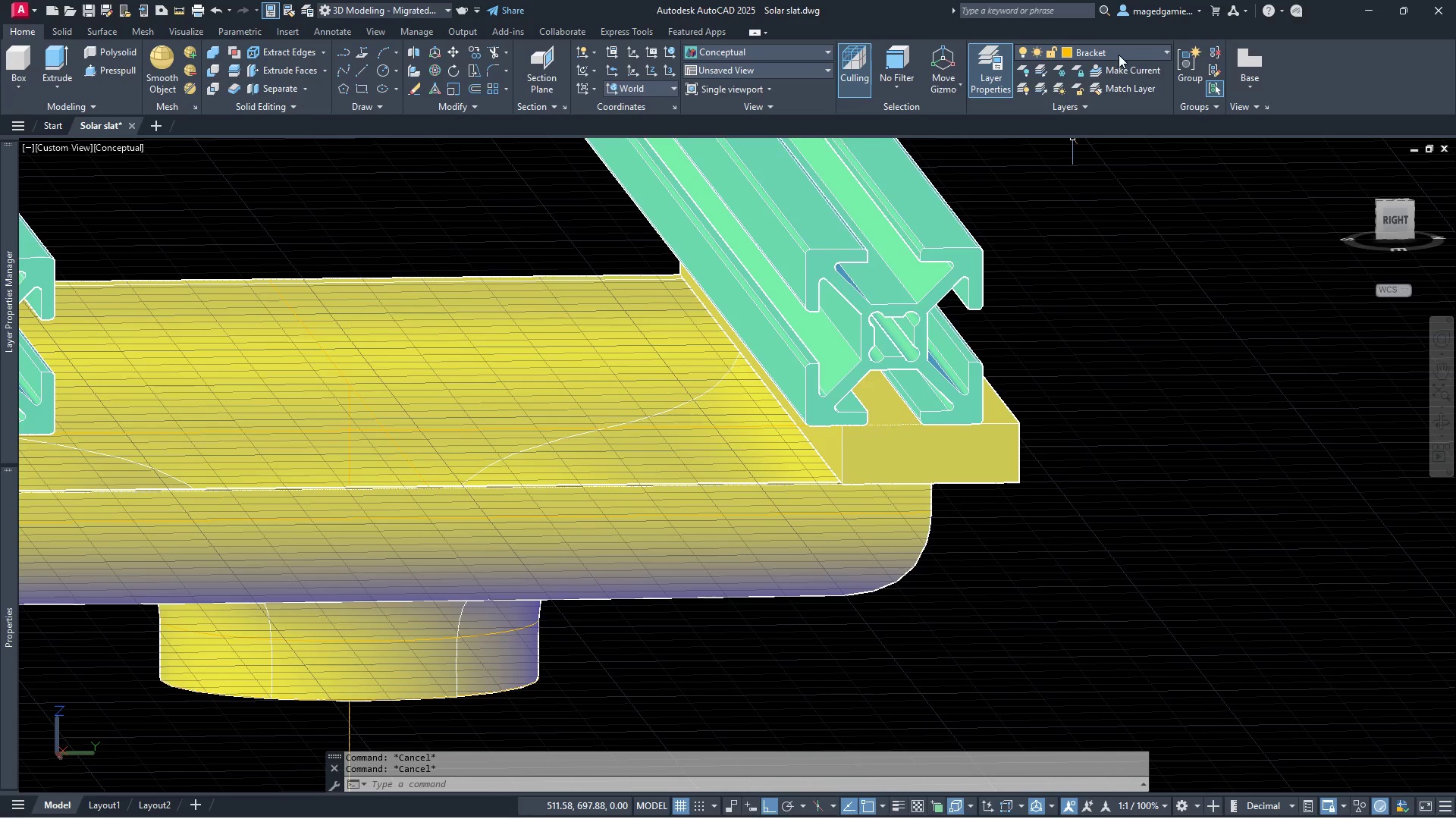 
left_click([1122, 51])
 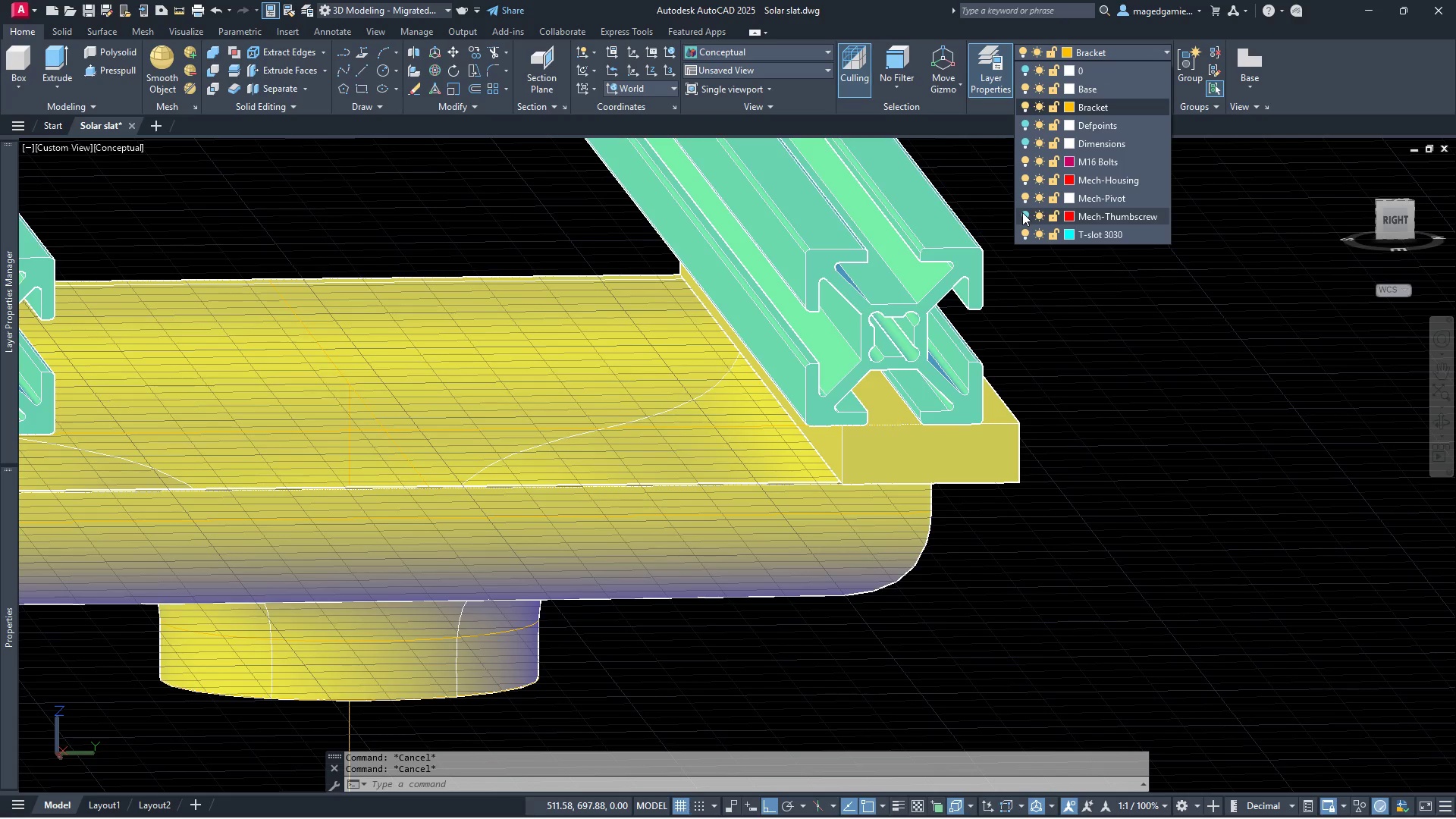 
left_click([1023, 214])
 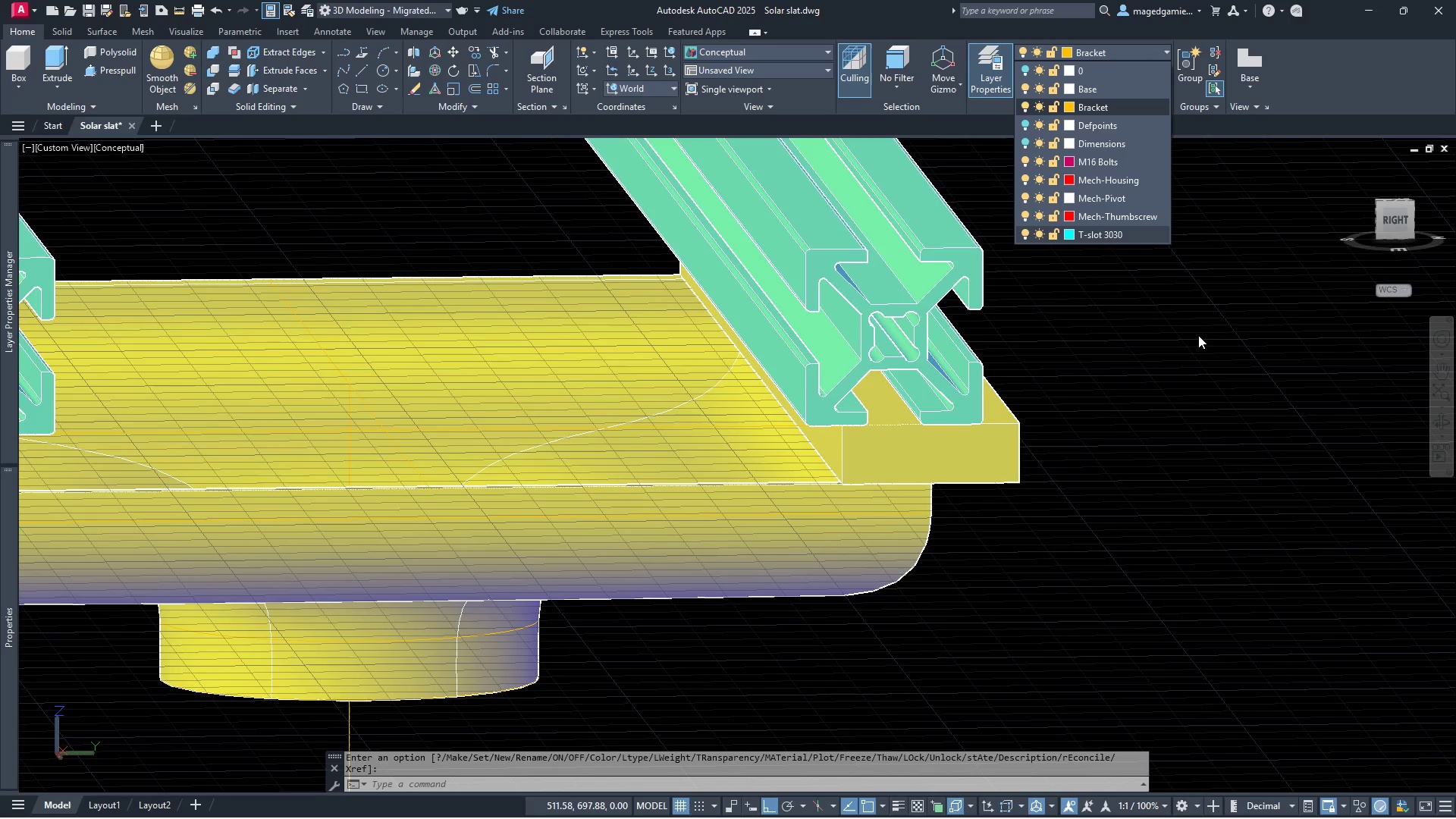 
key(Escape)
 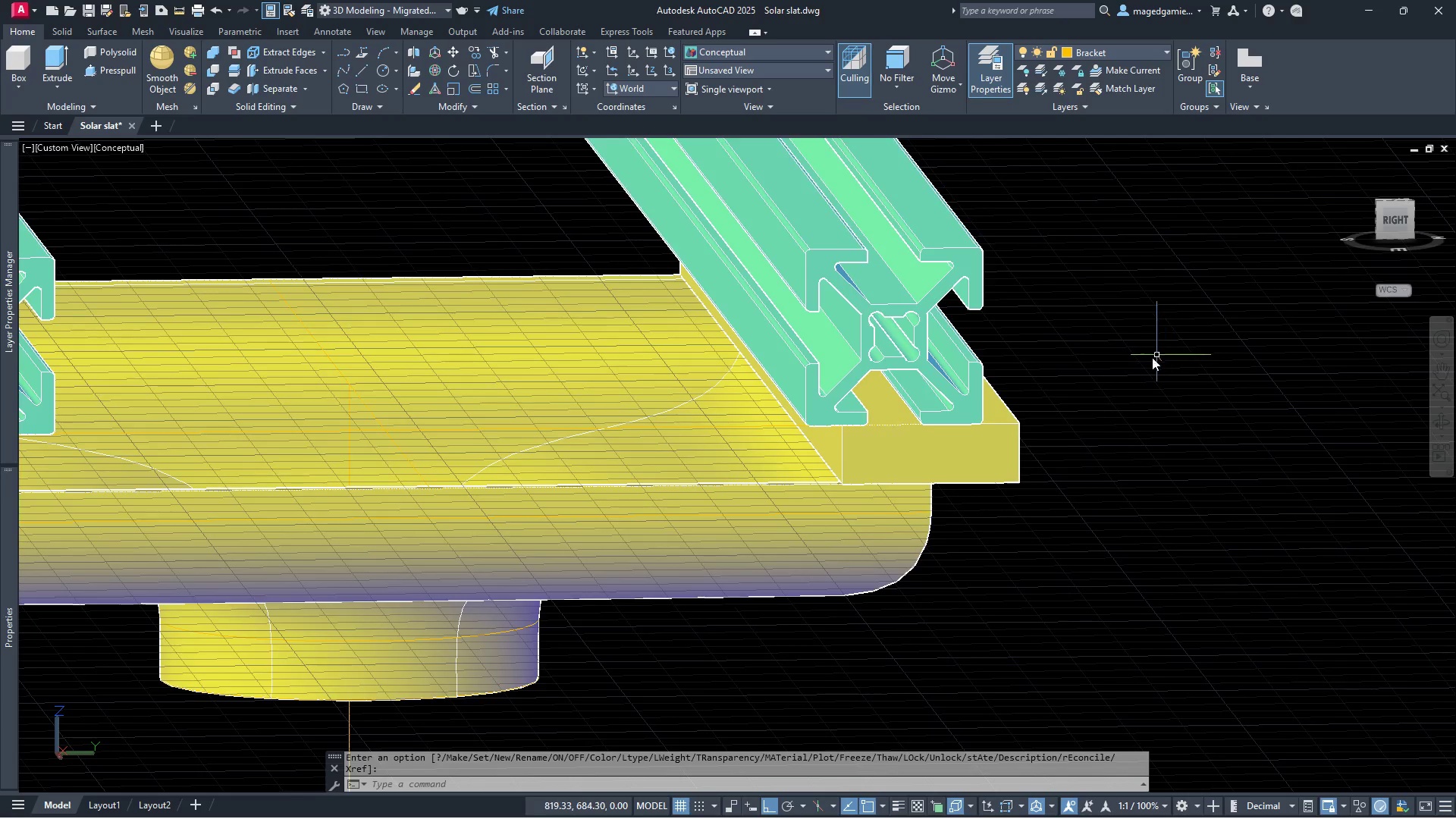 
scroll: coordinate [1109, 378], scroll_direction: down, amount: 4.0
 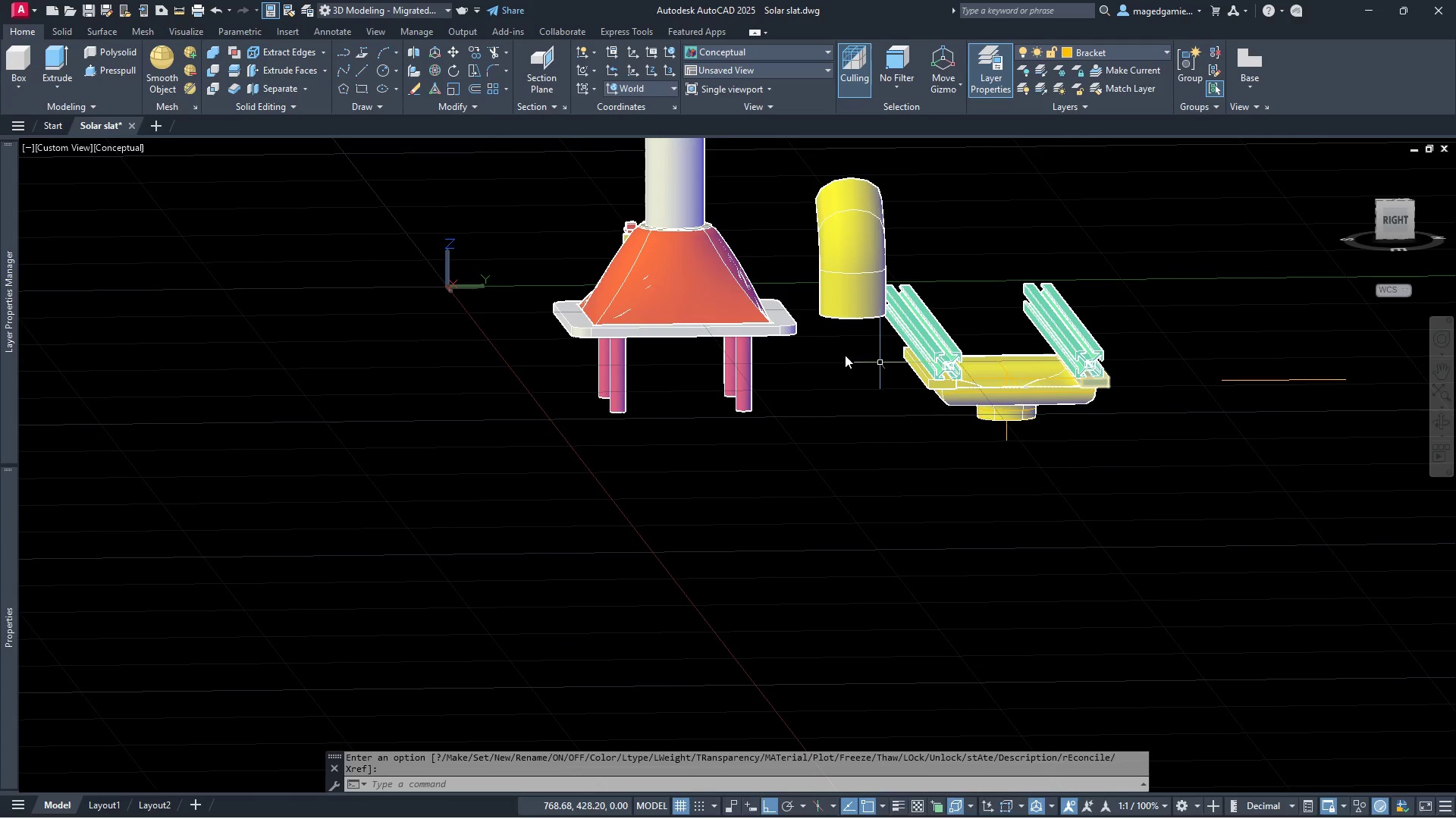 
scroll: coordinate [648, 298], scroll_direction: up, amount: 2.0
 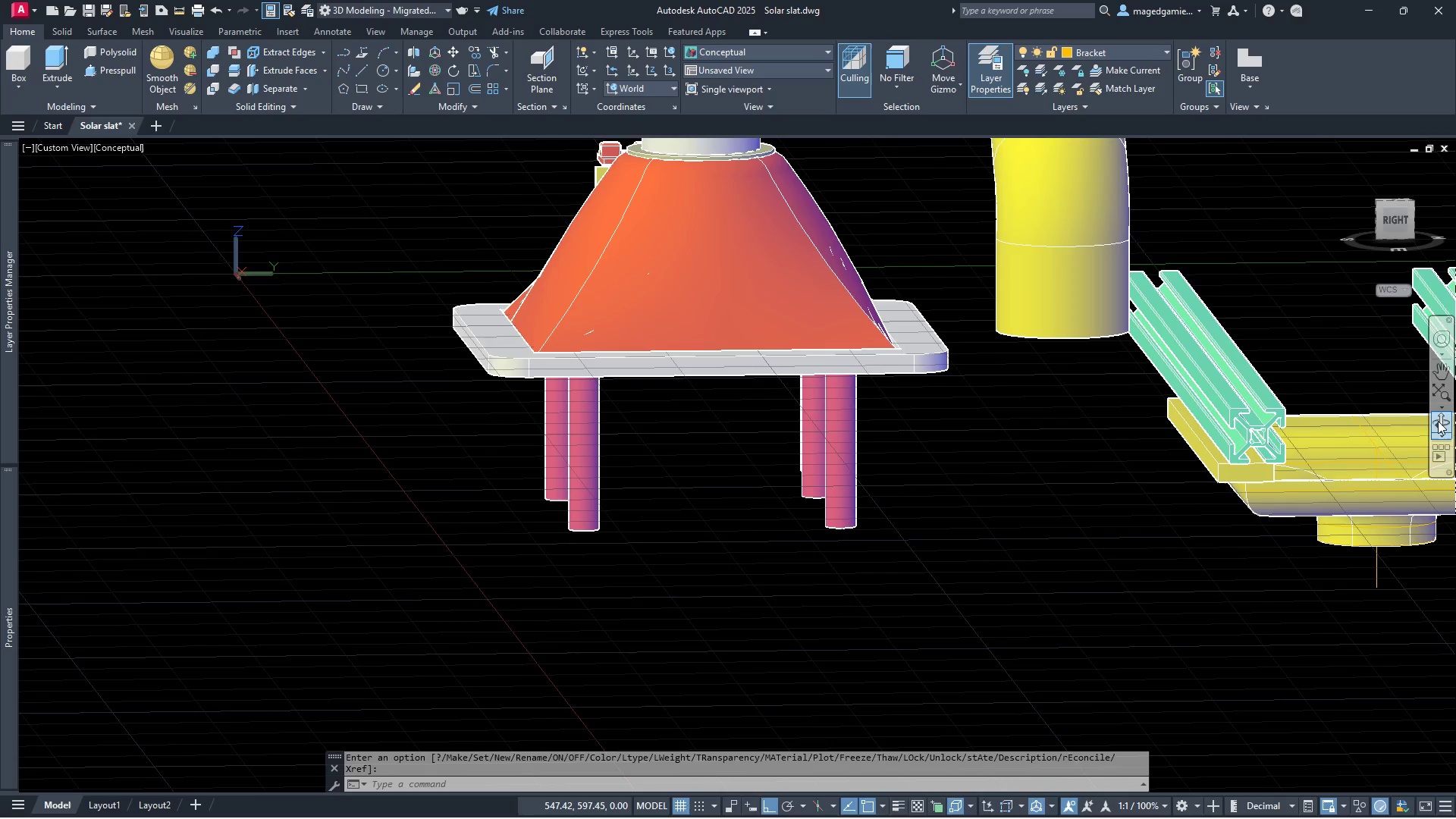 
left_click_drag(start_coordinate=[1000, 414], to_coordinate=[1073, 413])
 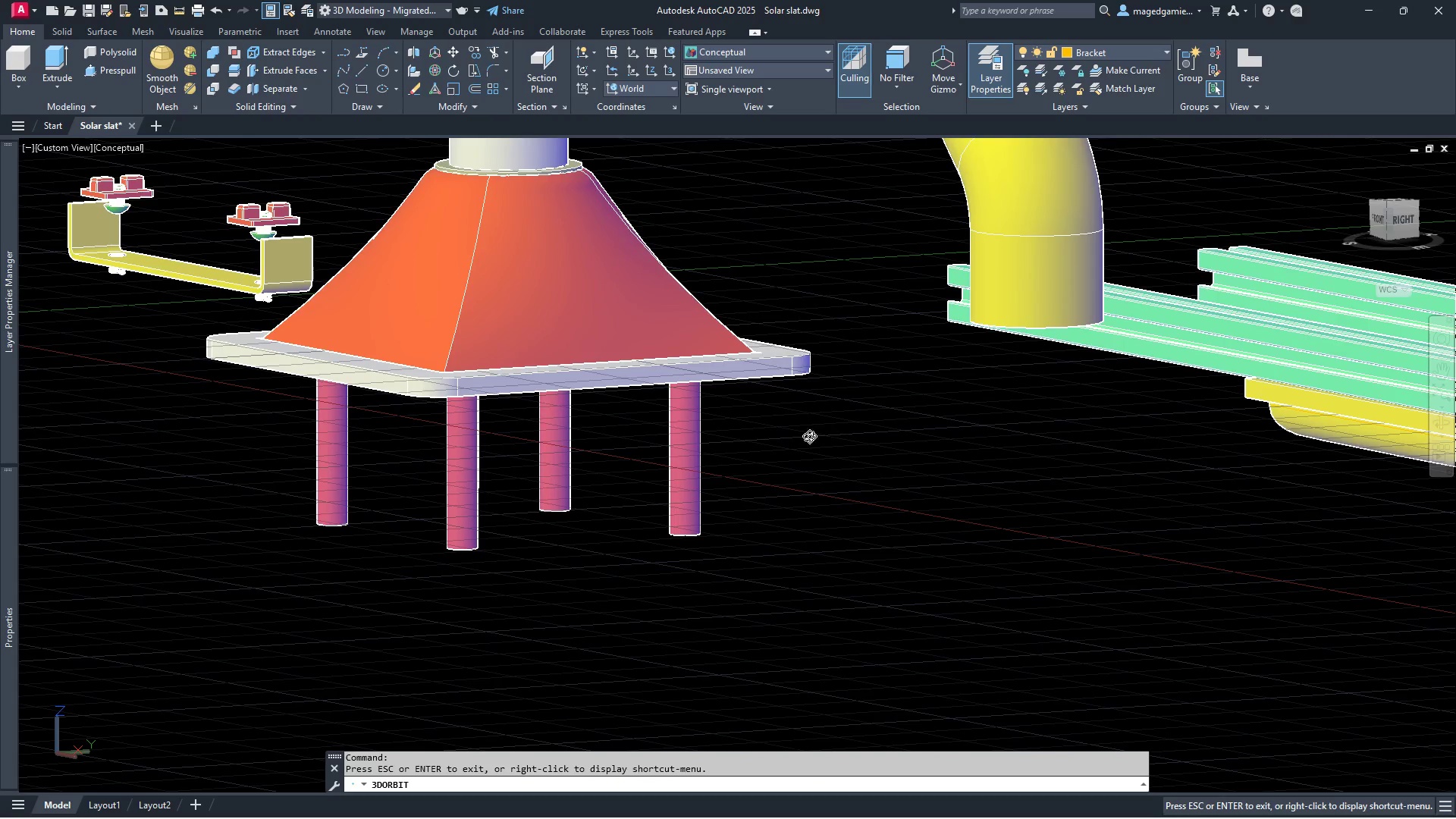 
scroll: coordinate [795, 443], scroll_direction: down, amount: 2.0
 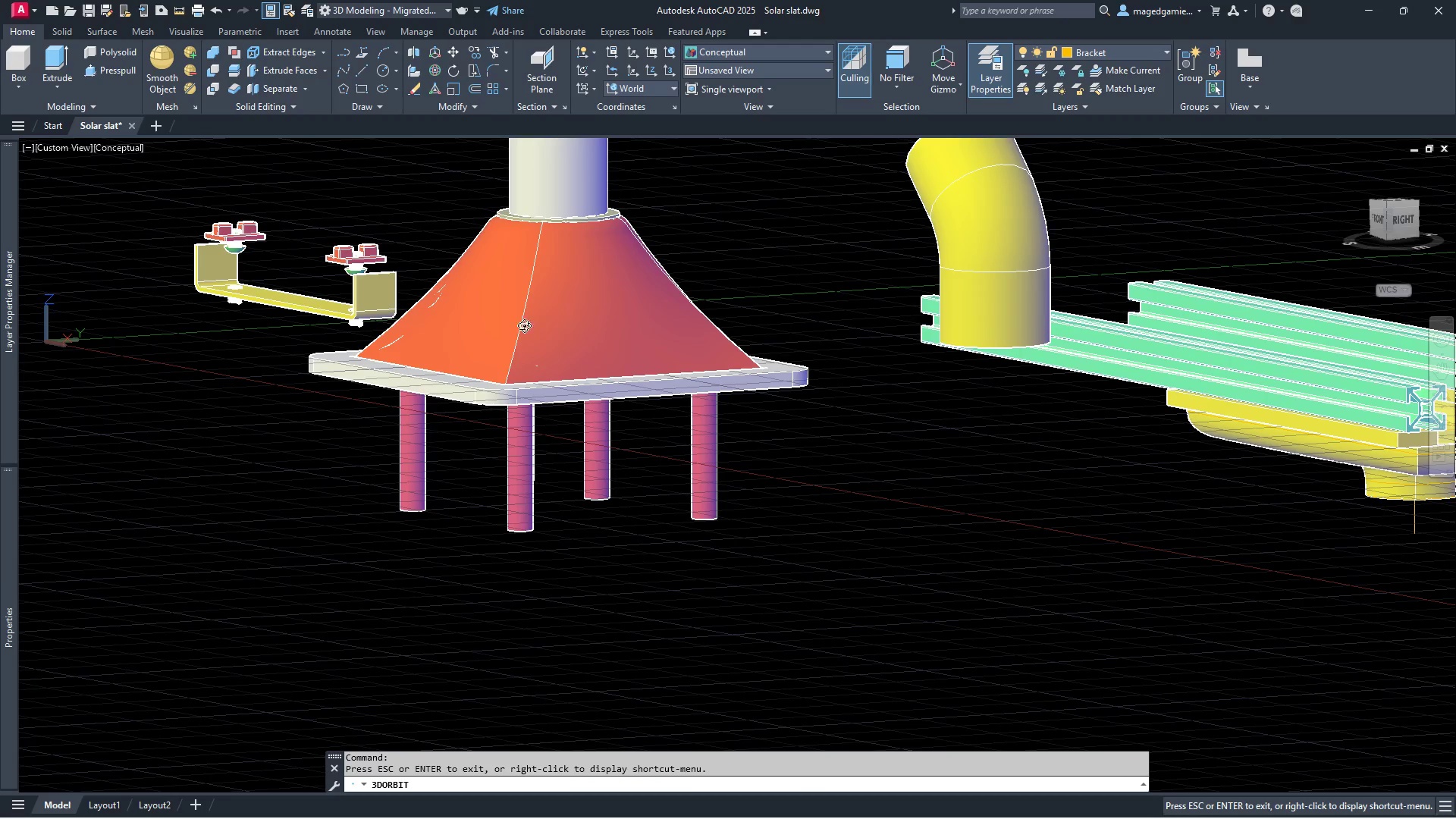 
scroll: coordinate [367, 249], scroll_direction: up, amount: 12.0
 